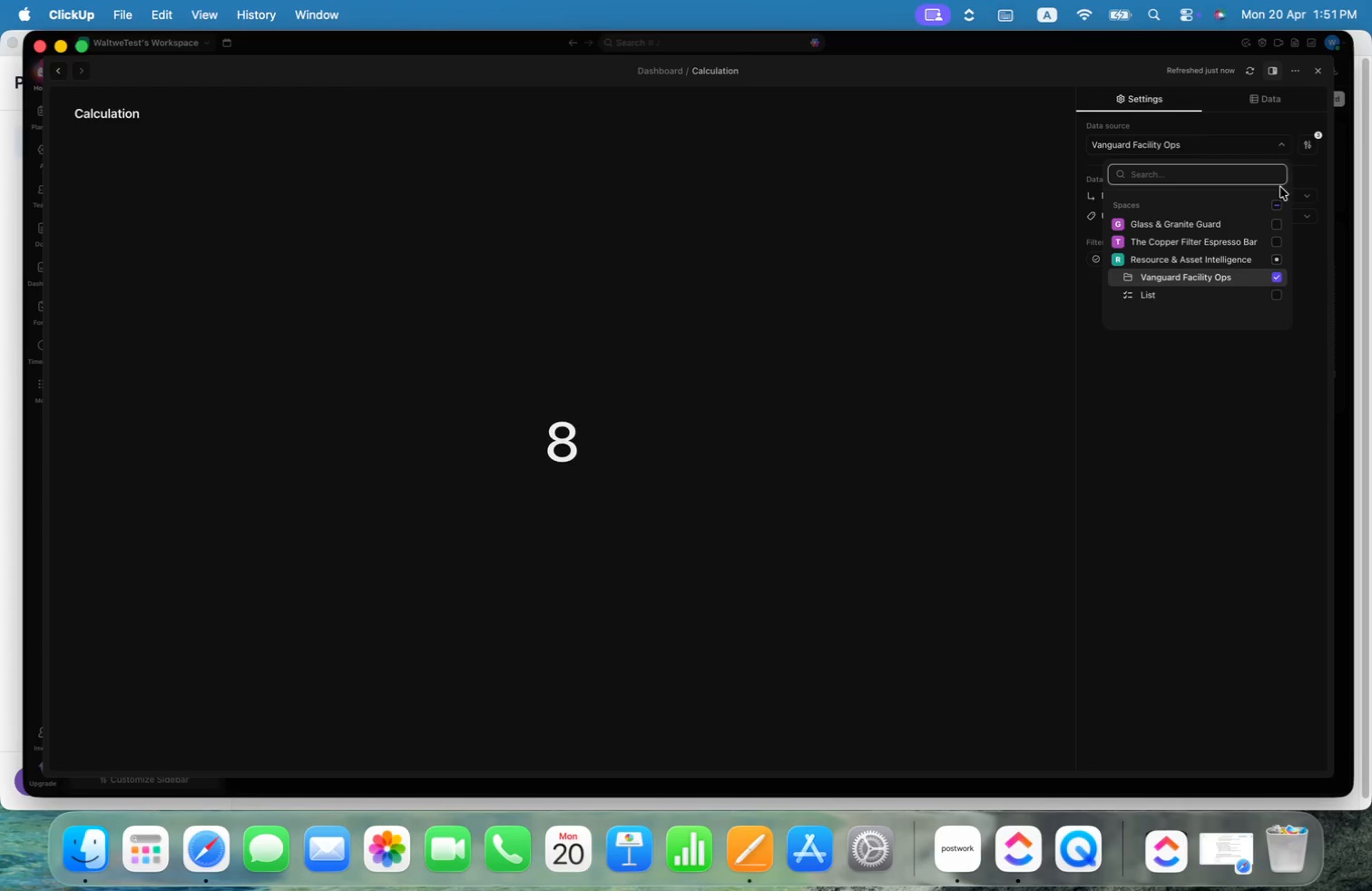 
left_click([1266, 397])
 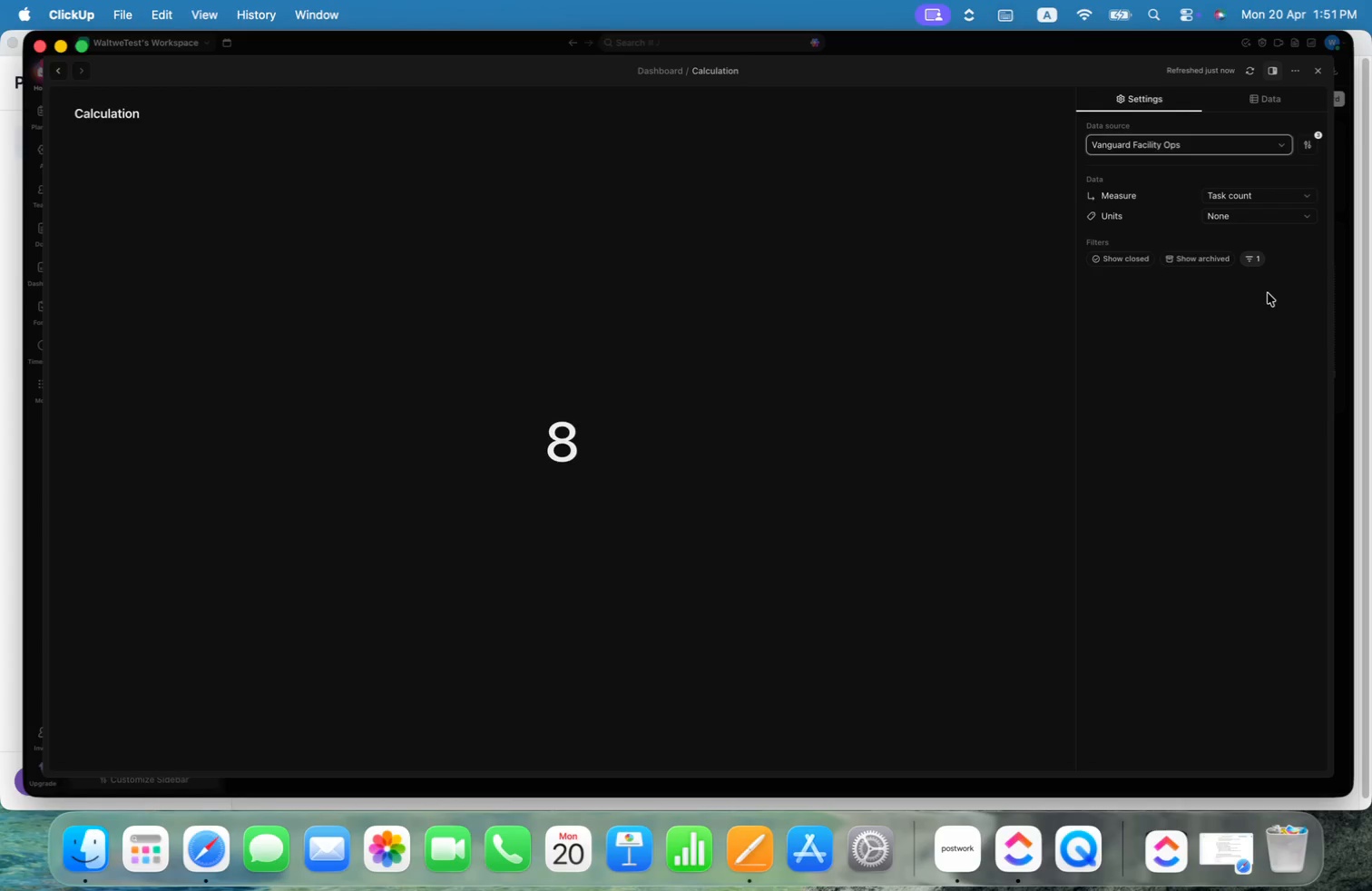 
mouse_move([1268, 285])
 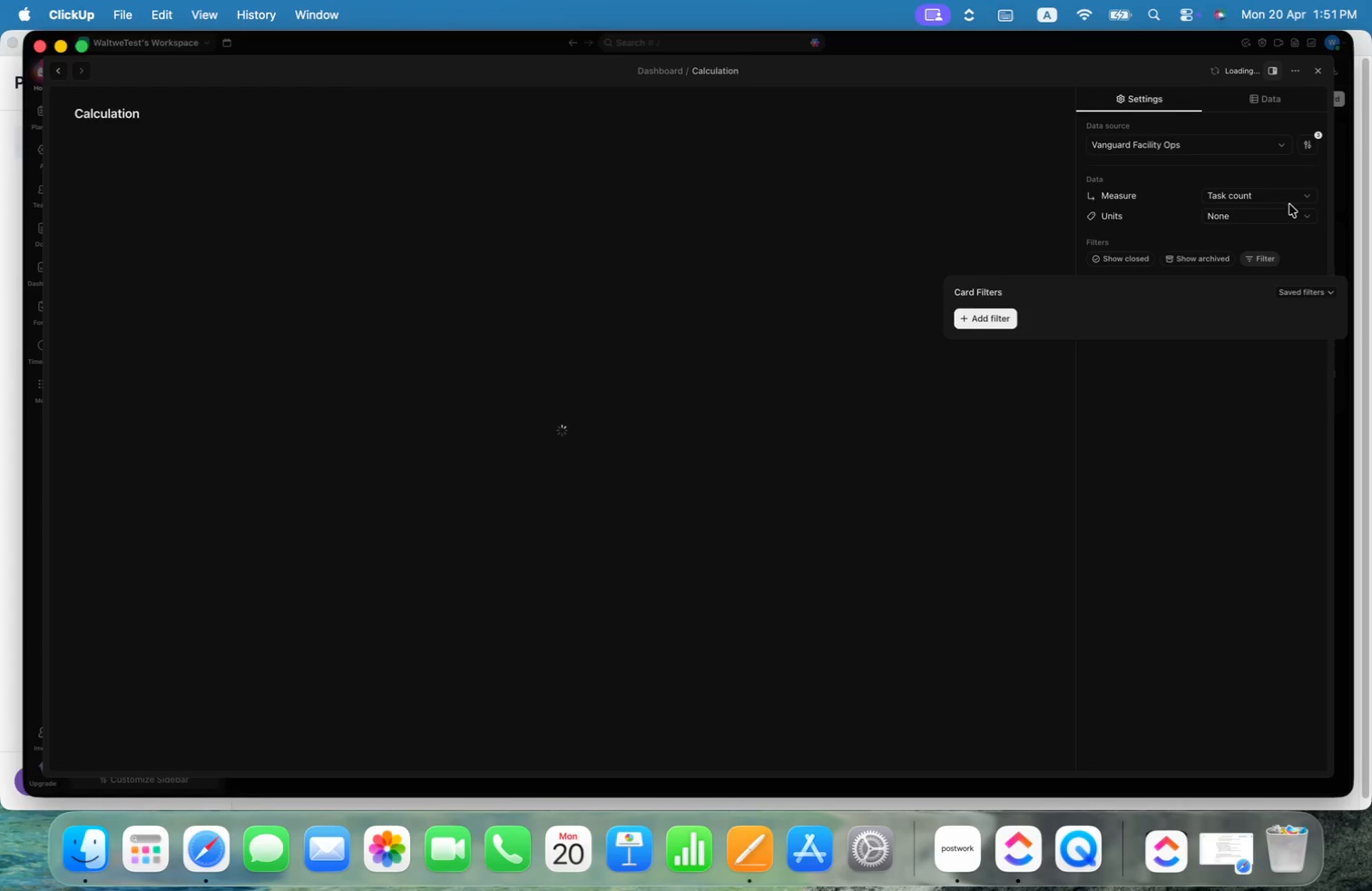 
double_click([1289, 198])
 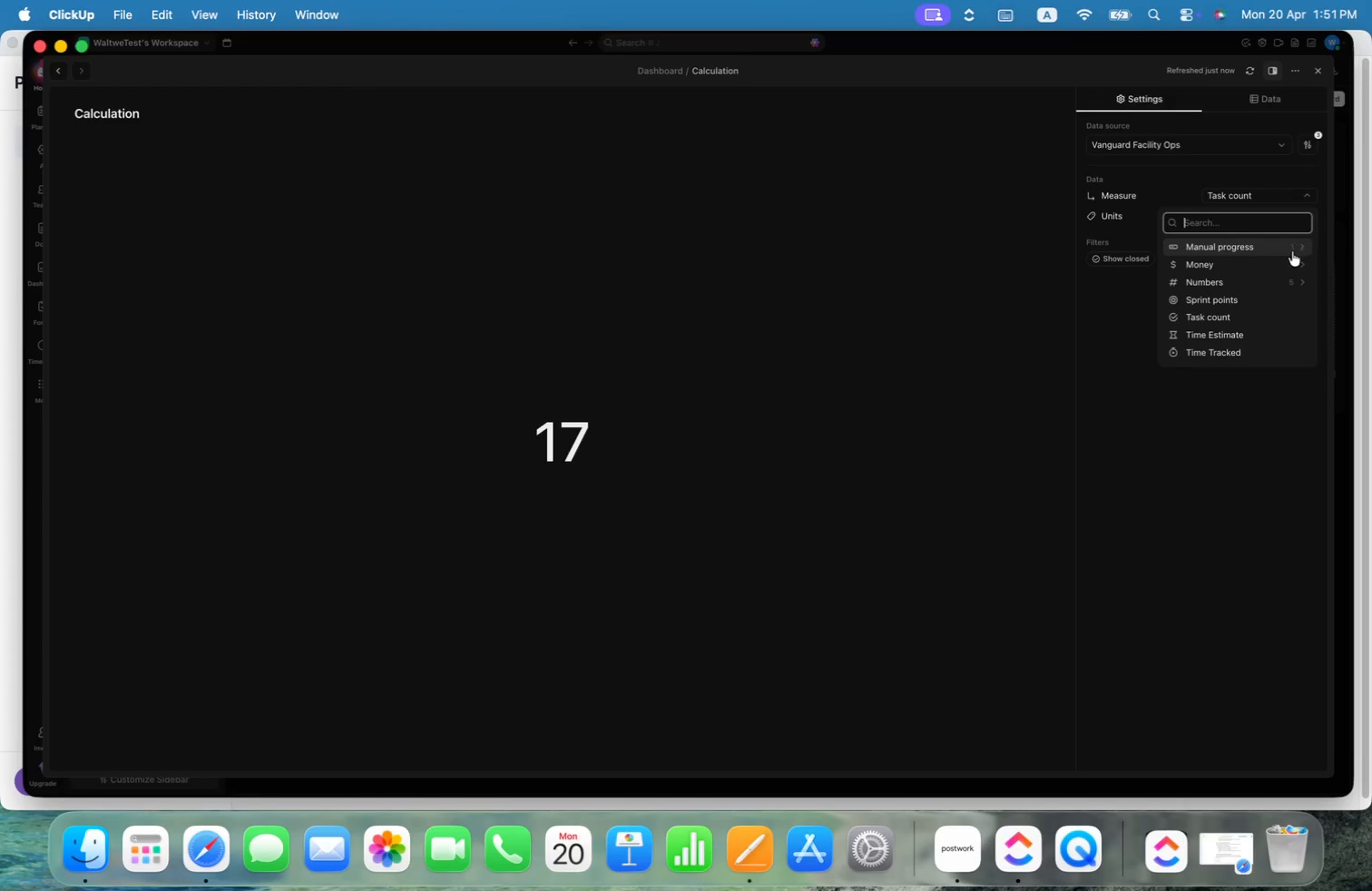 
left_click([1295, 280])
 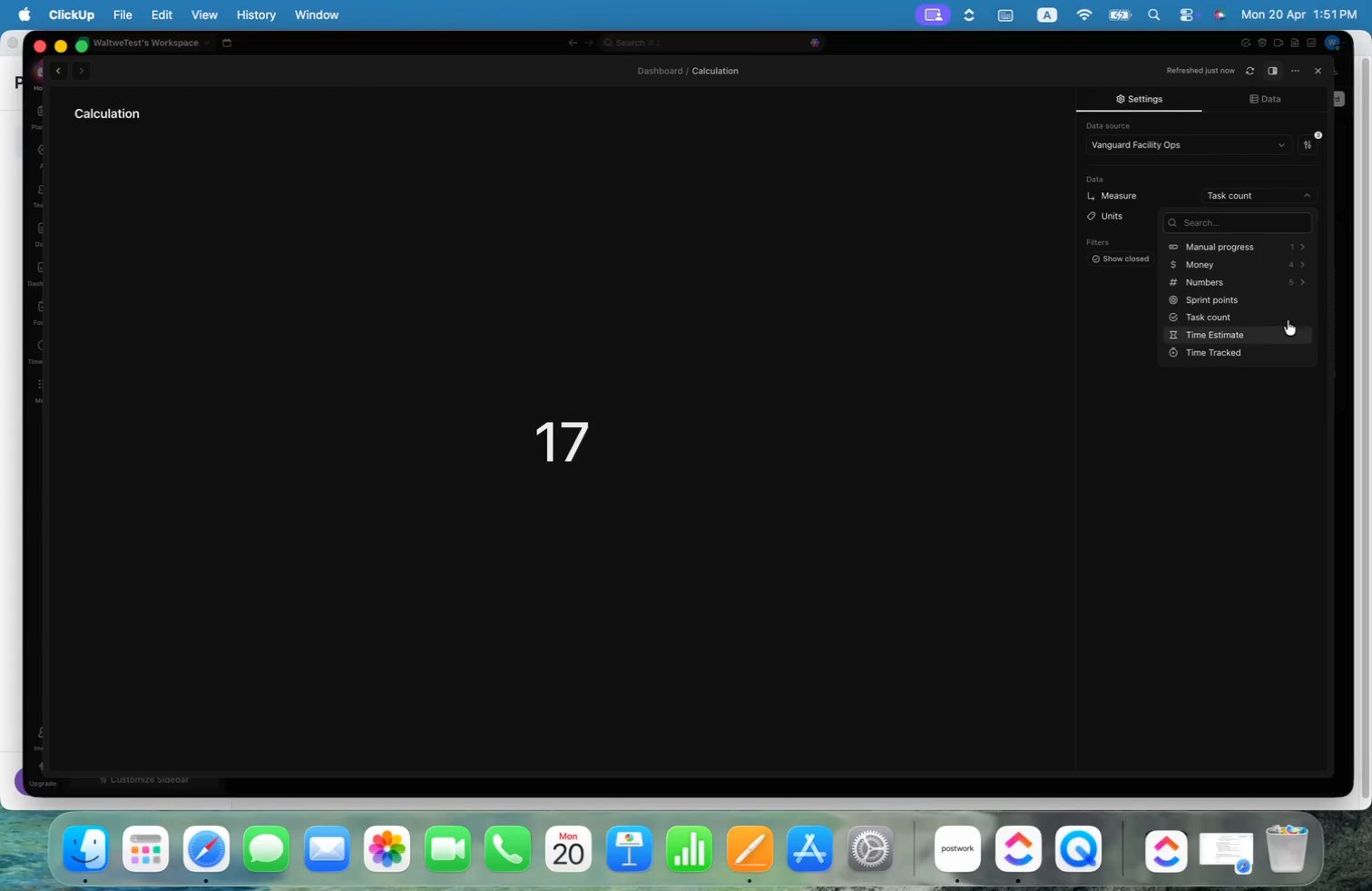 
left_click([1296, 261])
 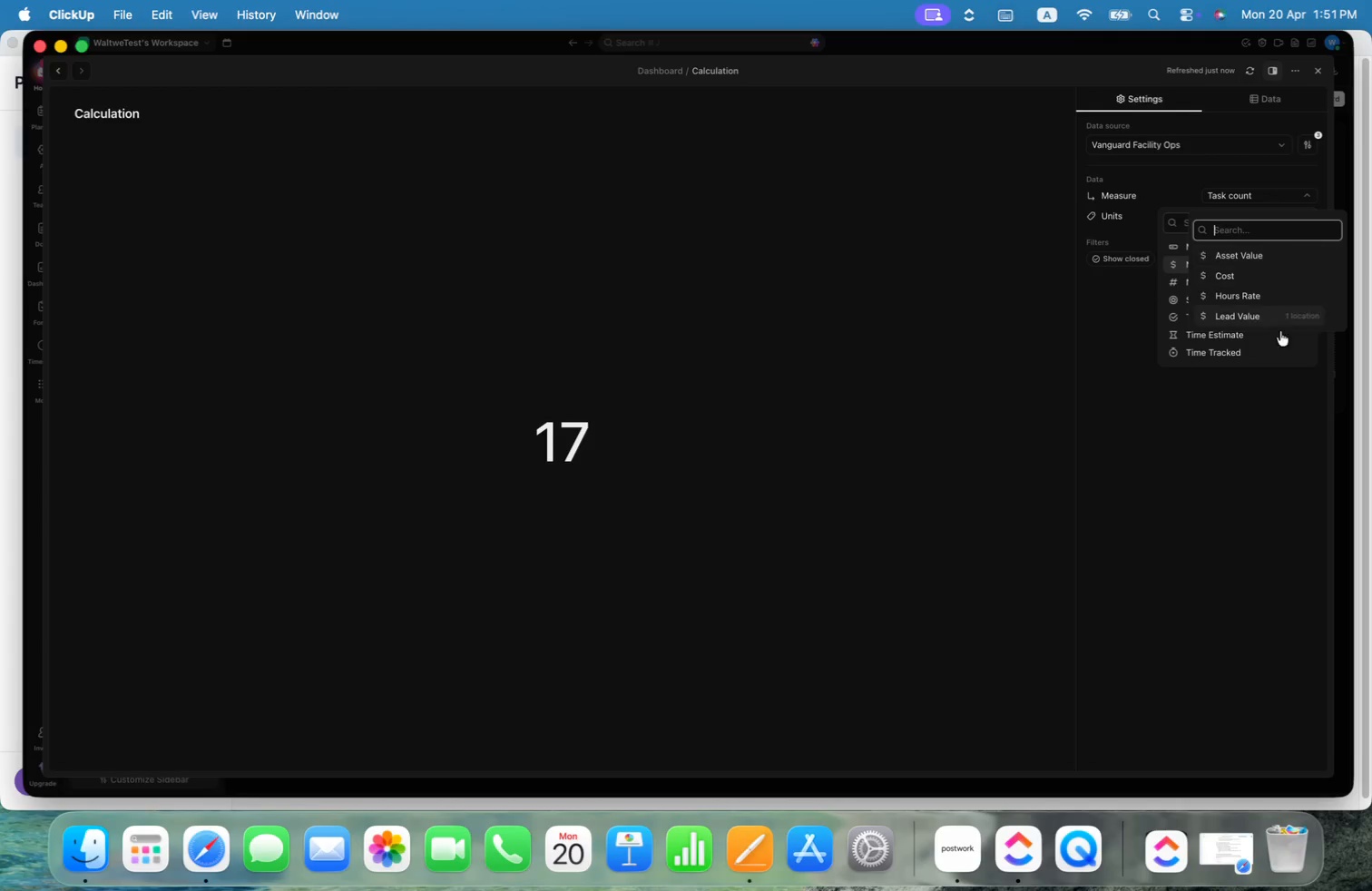 
left_click([1273, 399])
 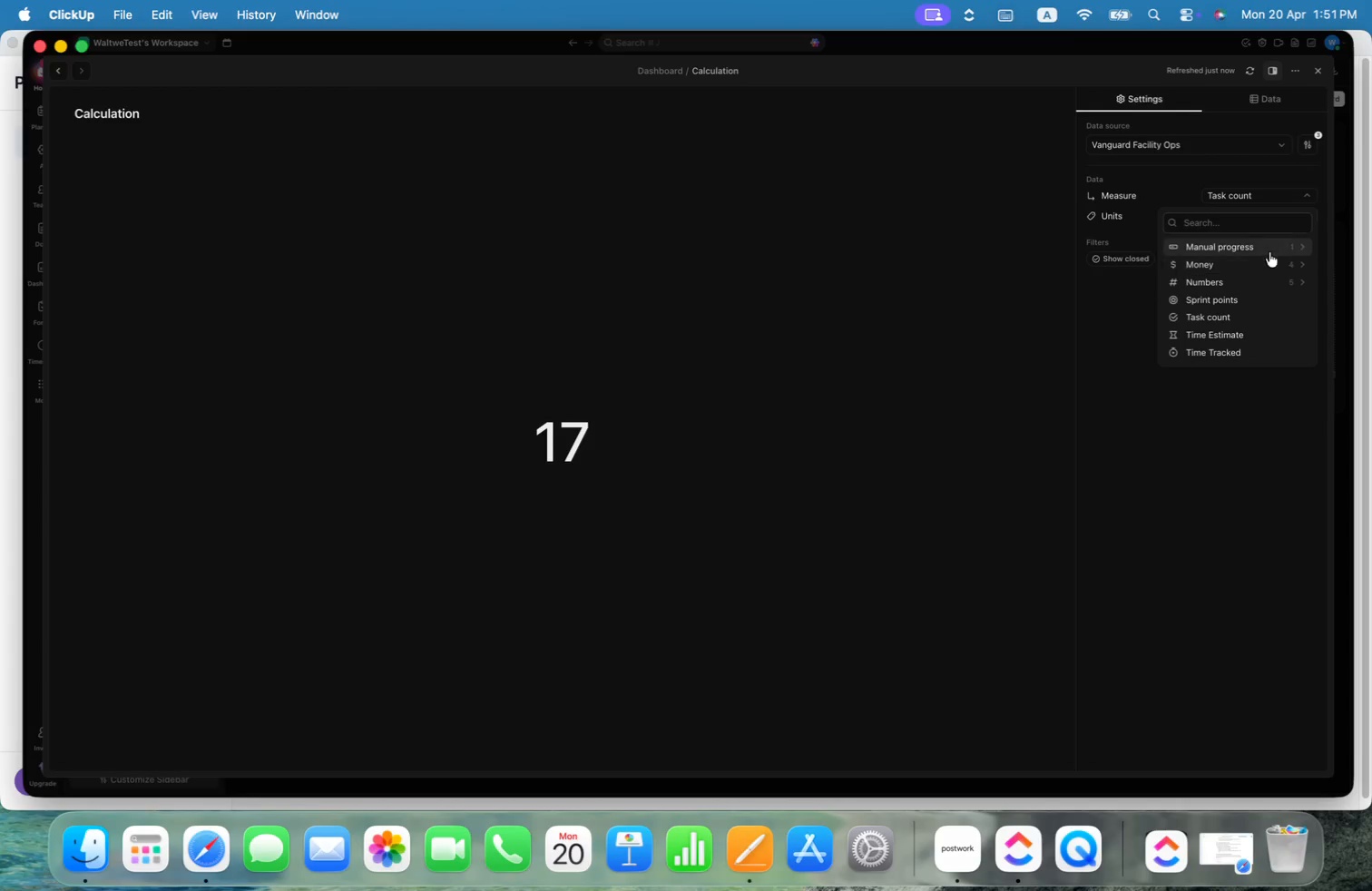 
left_click([1274, 246])
 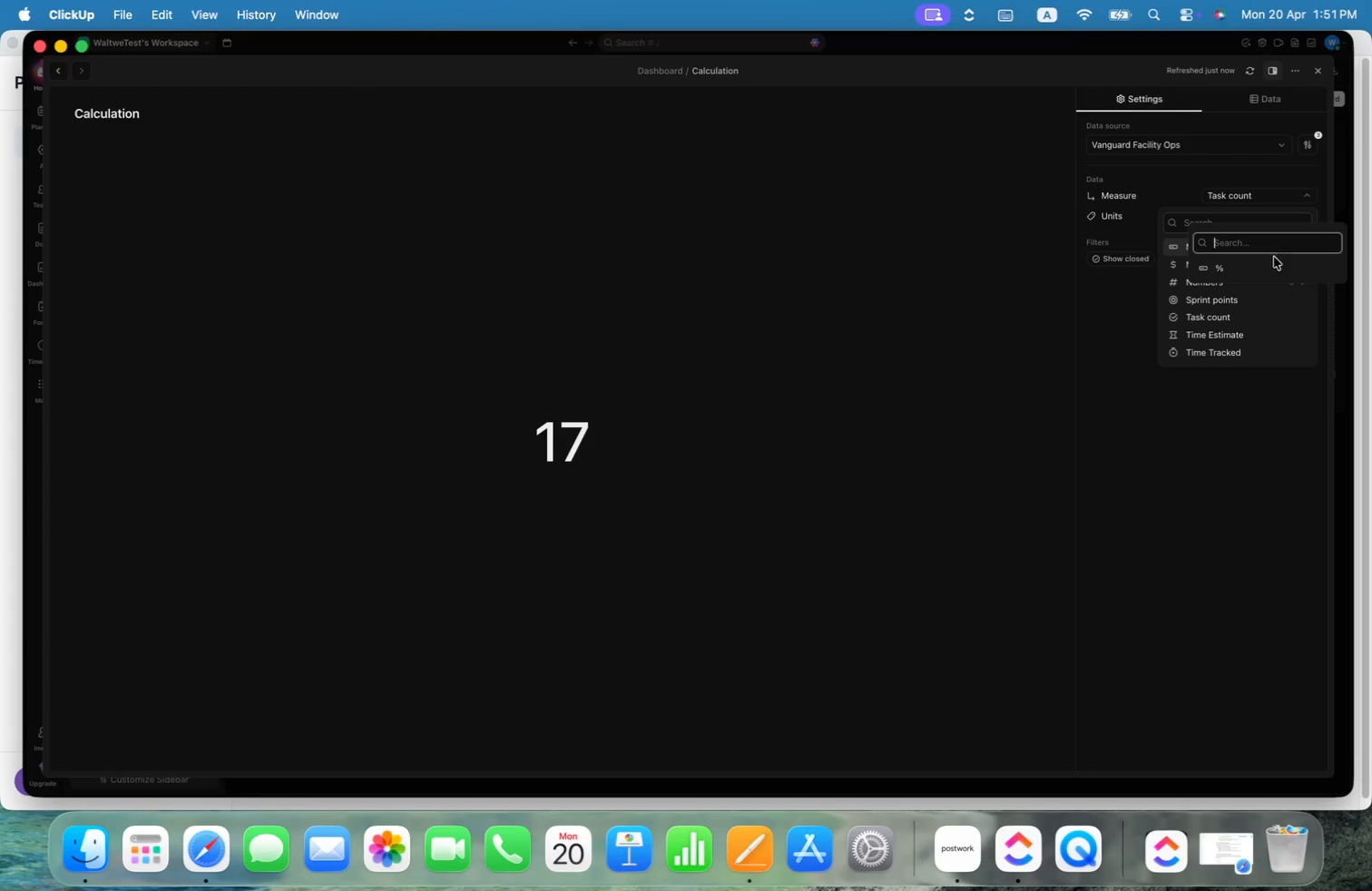 
left_click([1234, 439])
 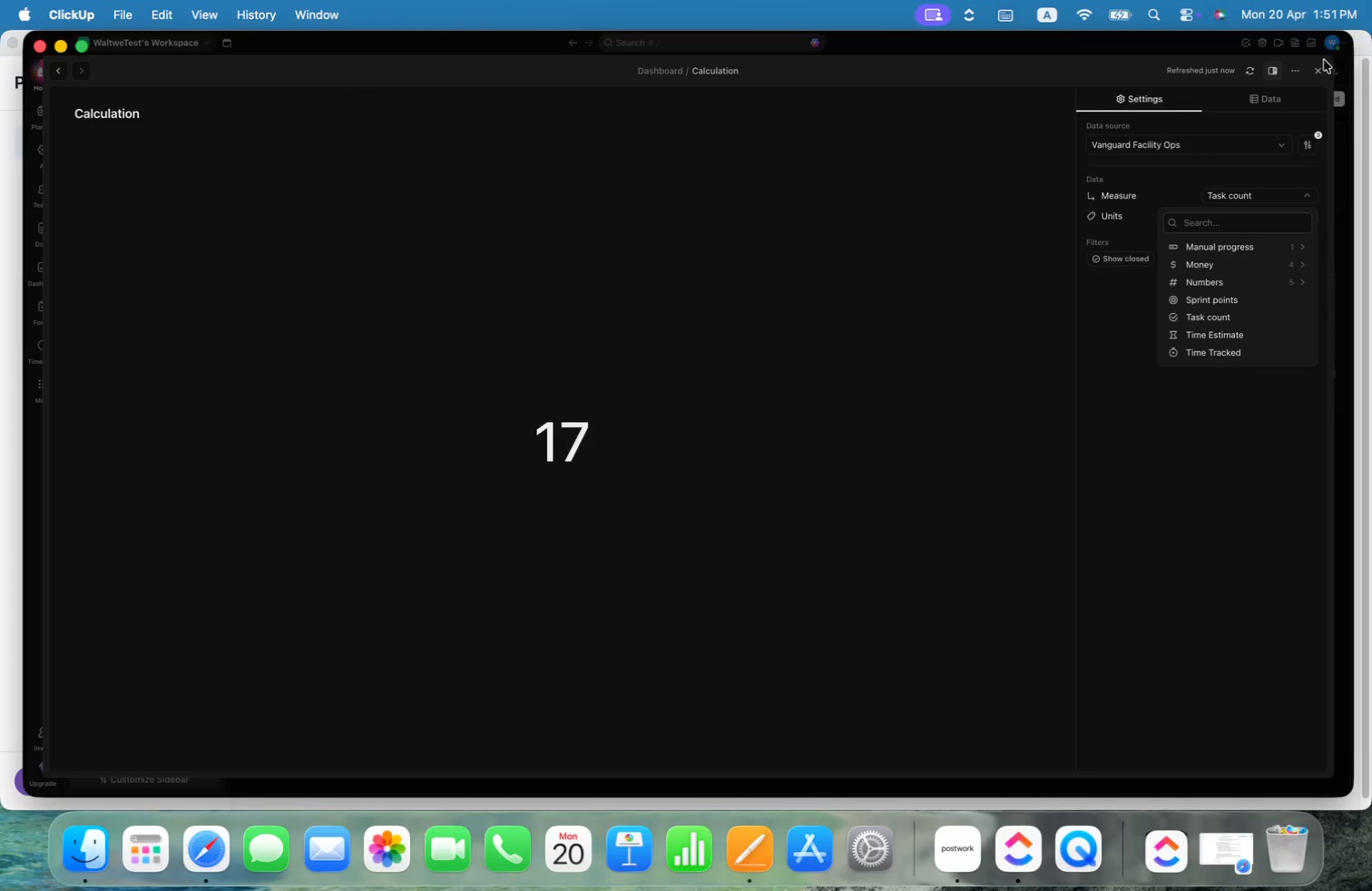 
left_click([1317, 72])
 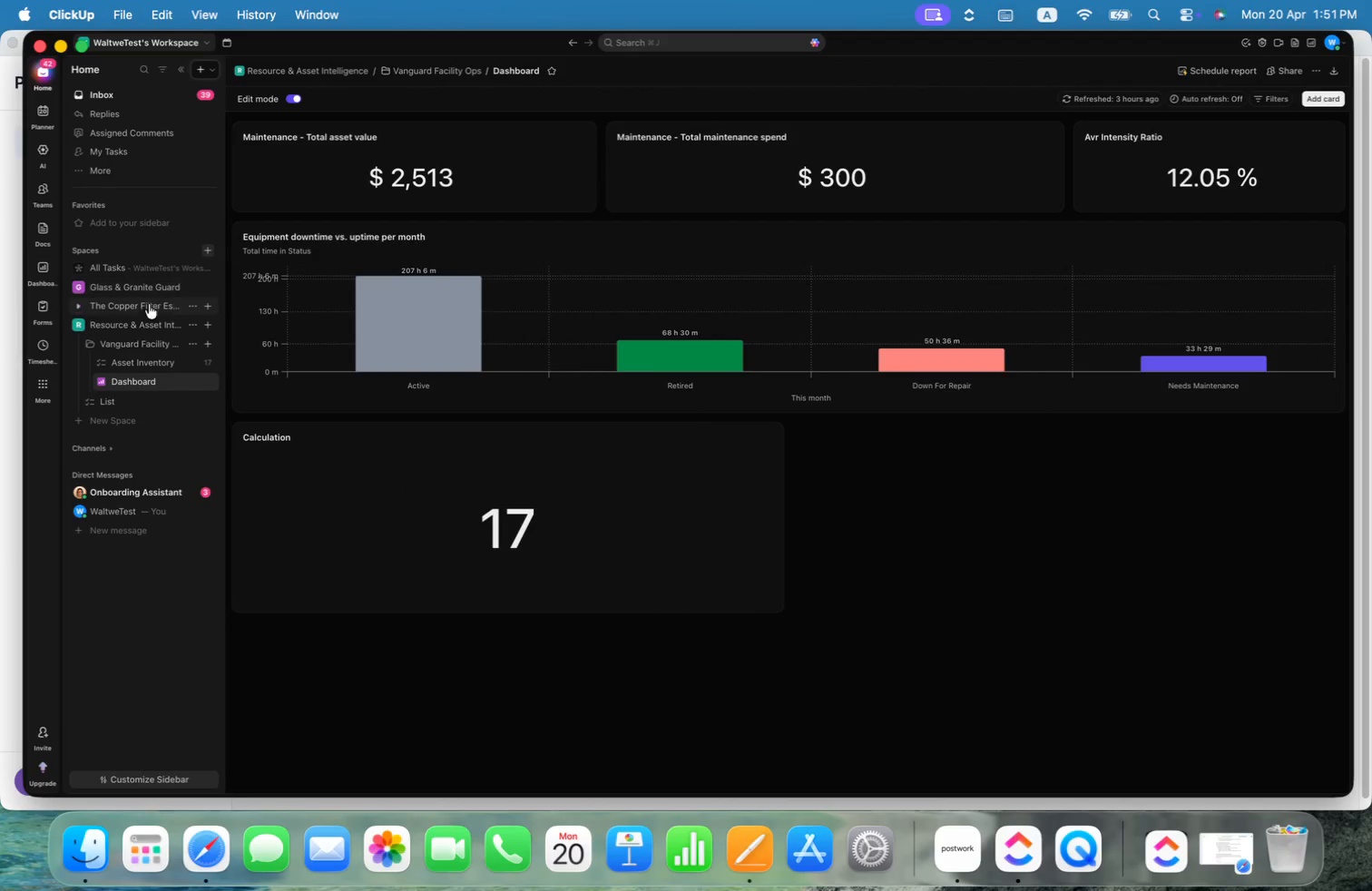 
left_click([134, 357])
 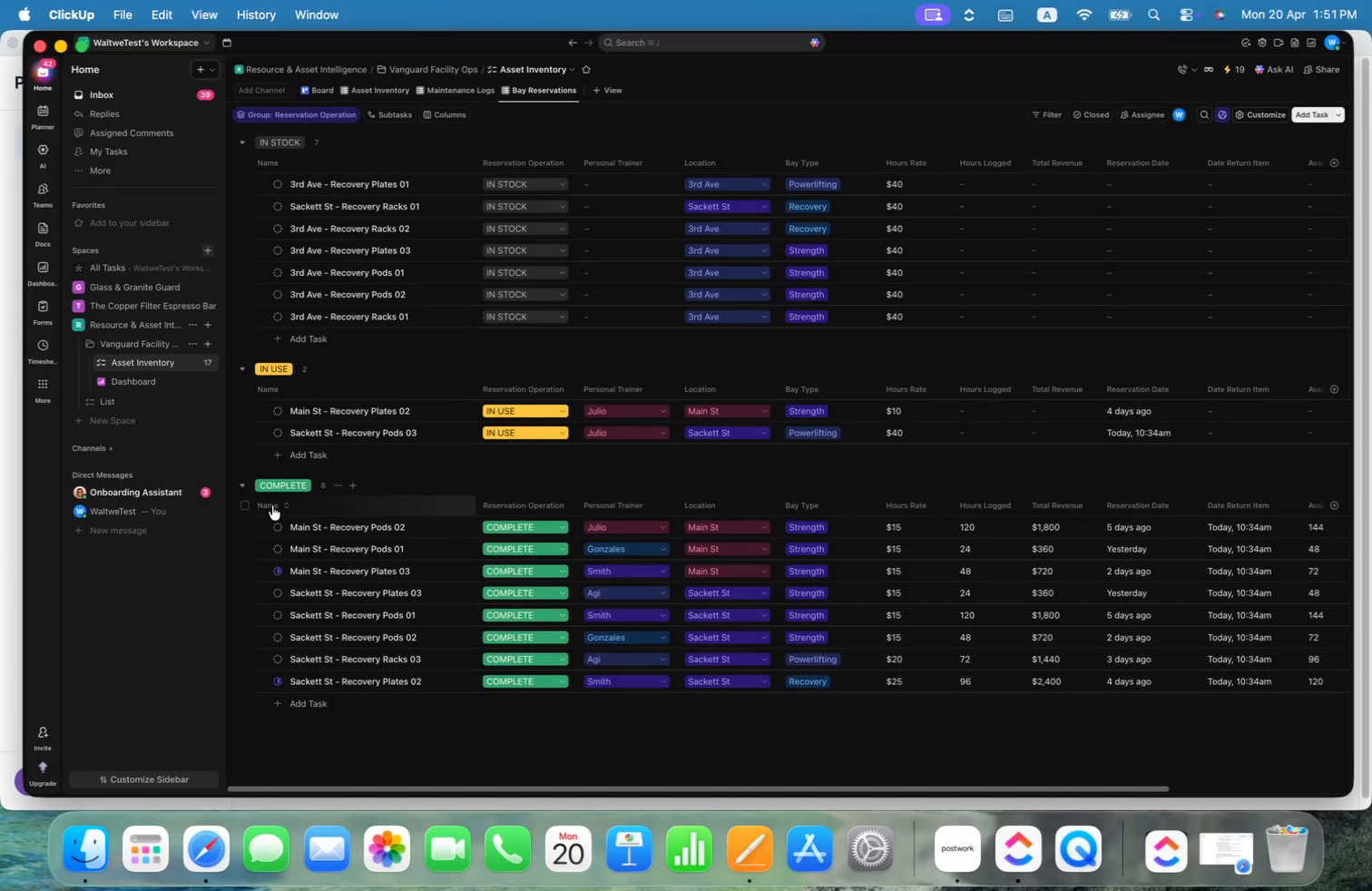 
wait(8.44)
 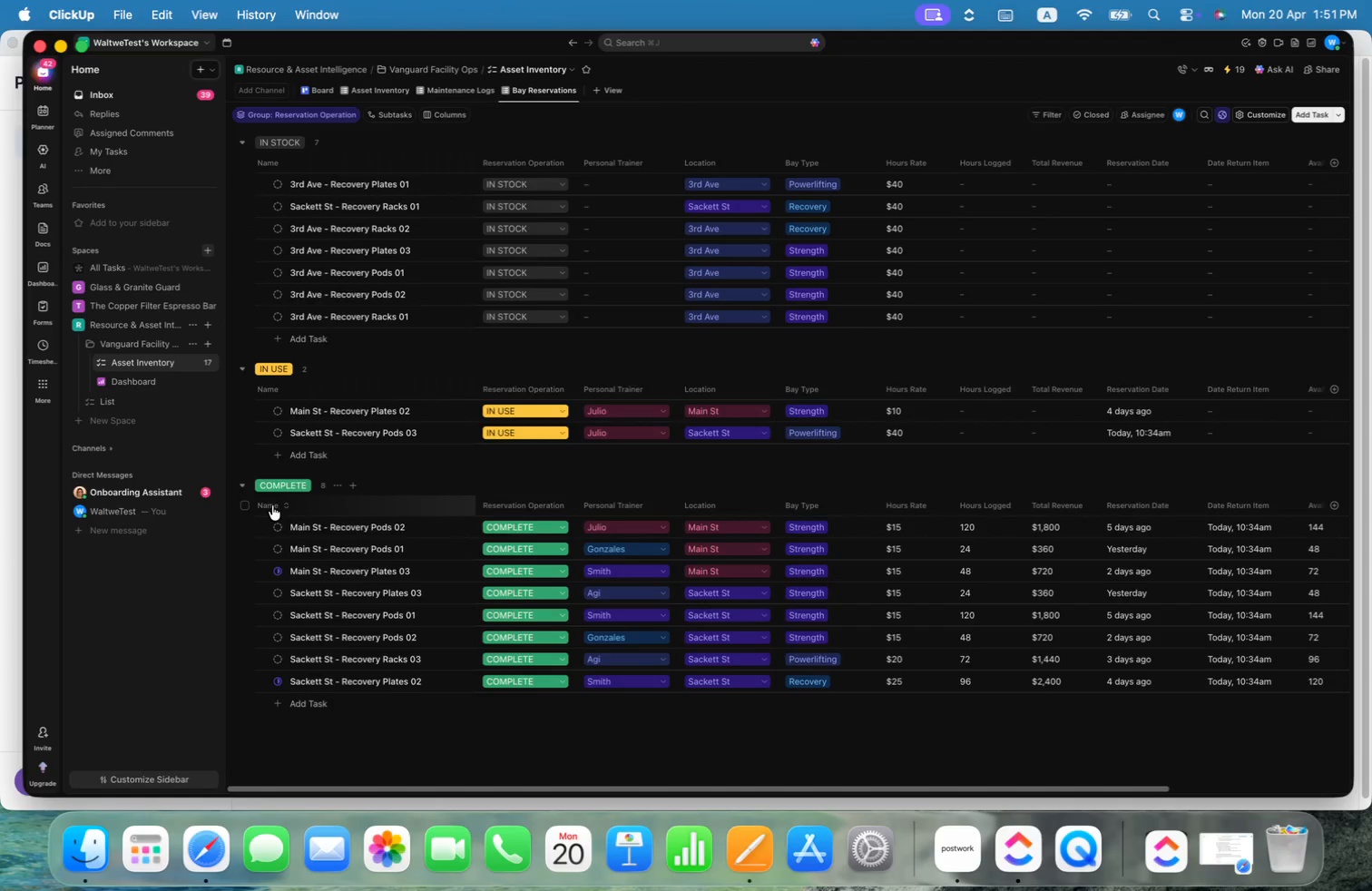 
left_click([113, 405])
 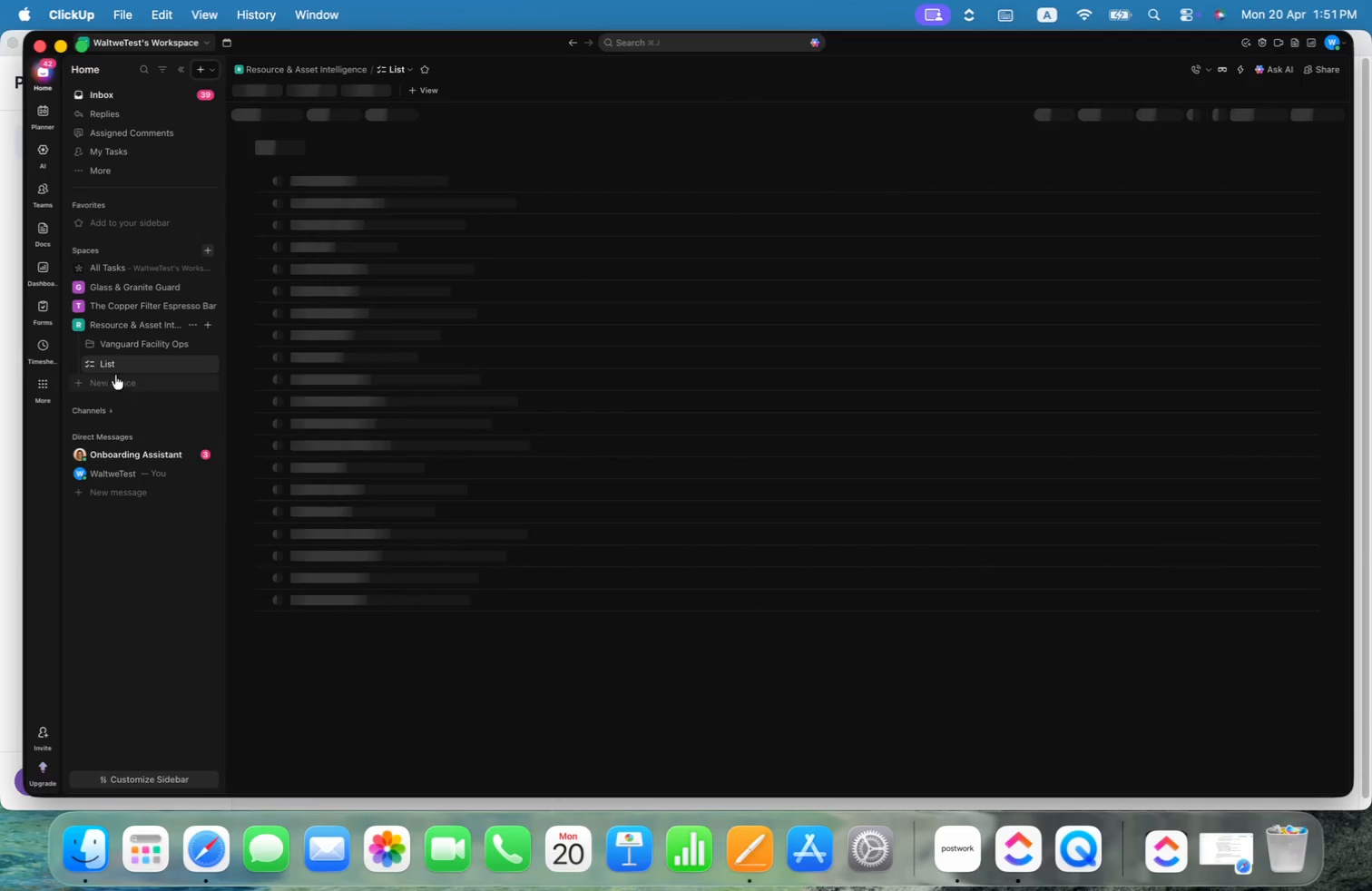 
right_click([113, 360])
 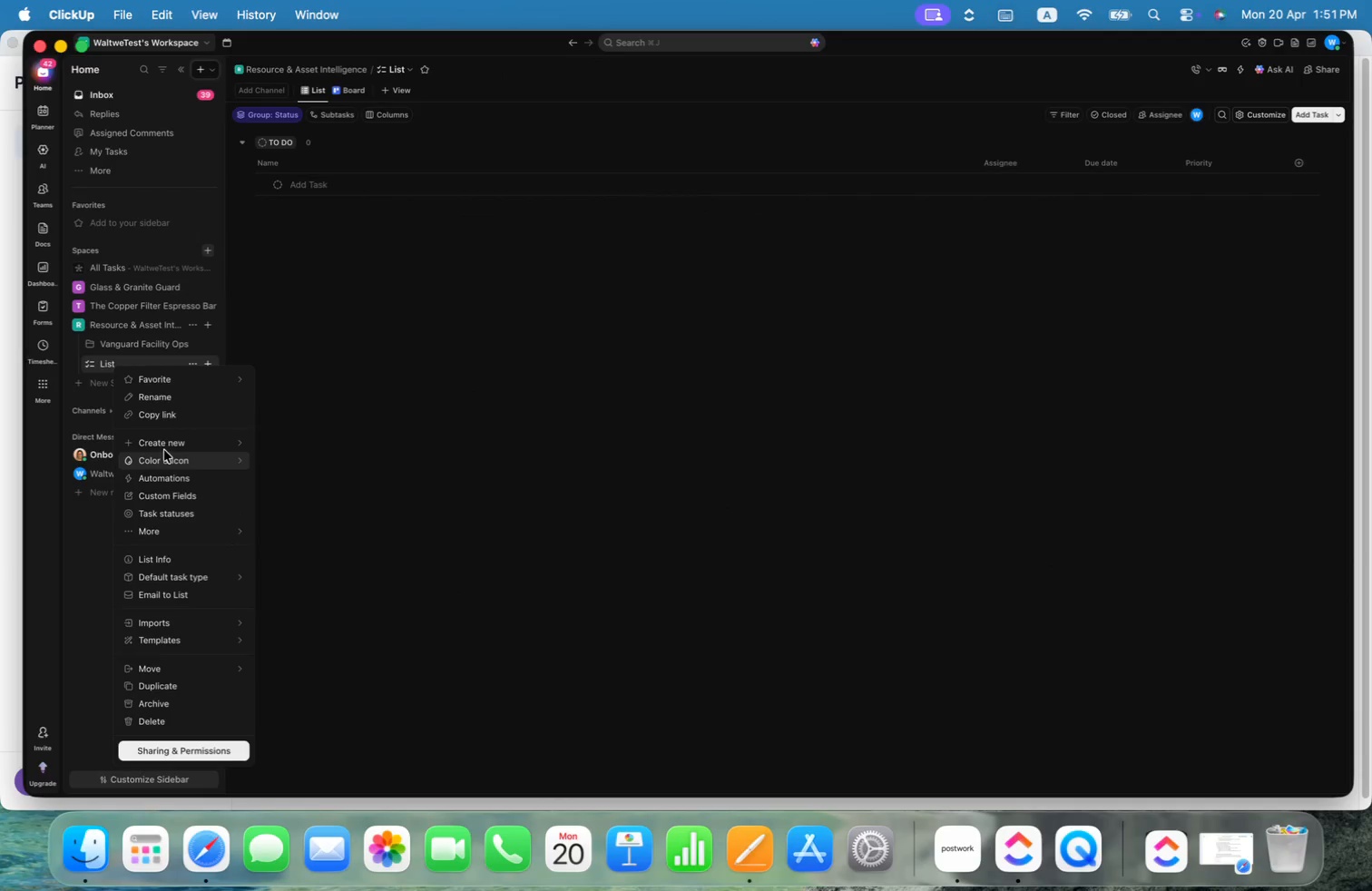 
left_click([162, 402])
 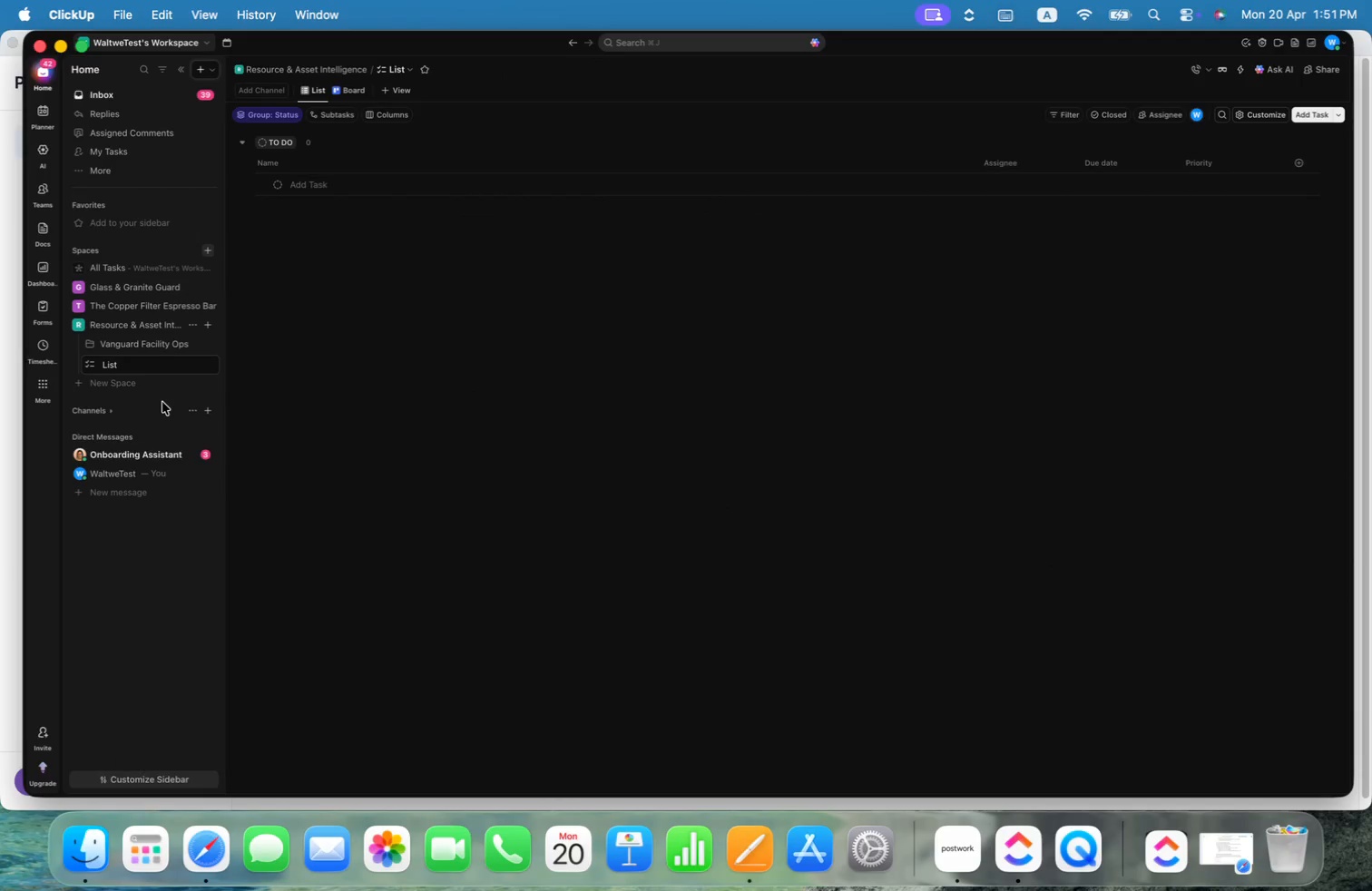 
key(Meta+ArrowUp)
 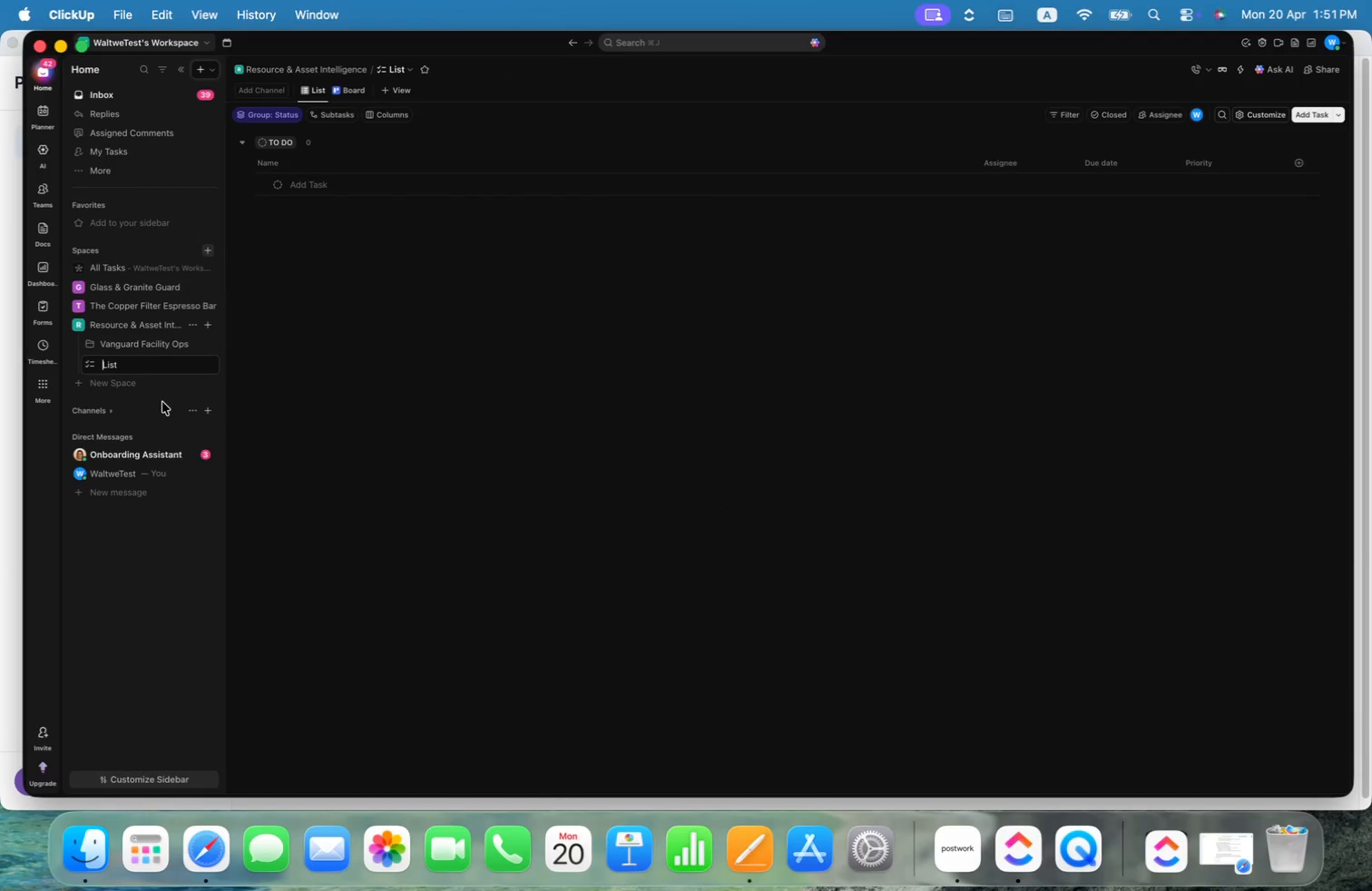 
key(Meta+Shift+ArrowLeft)
 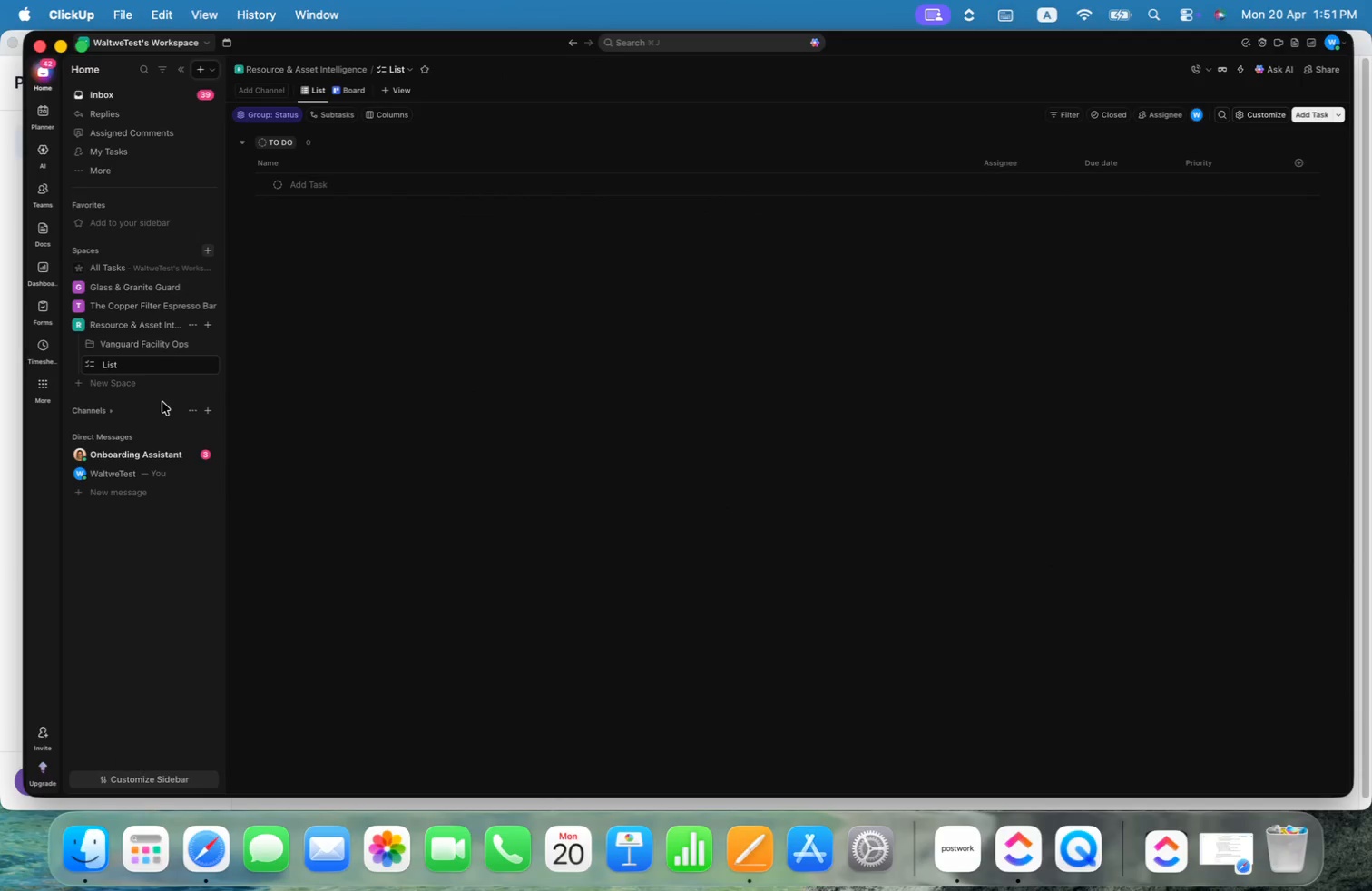 
key(Meta+Shift+CommandLeft)
 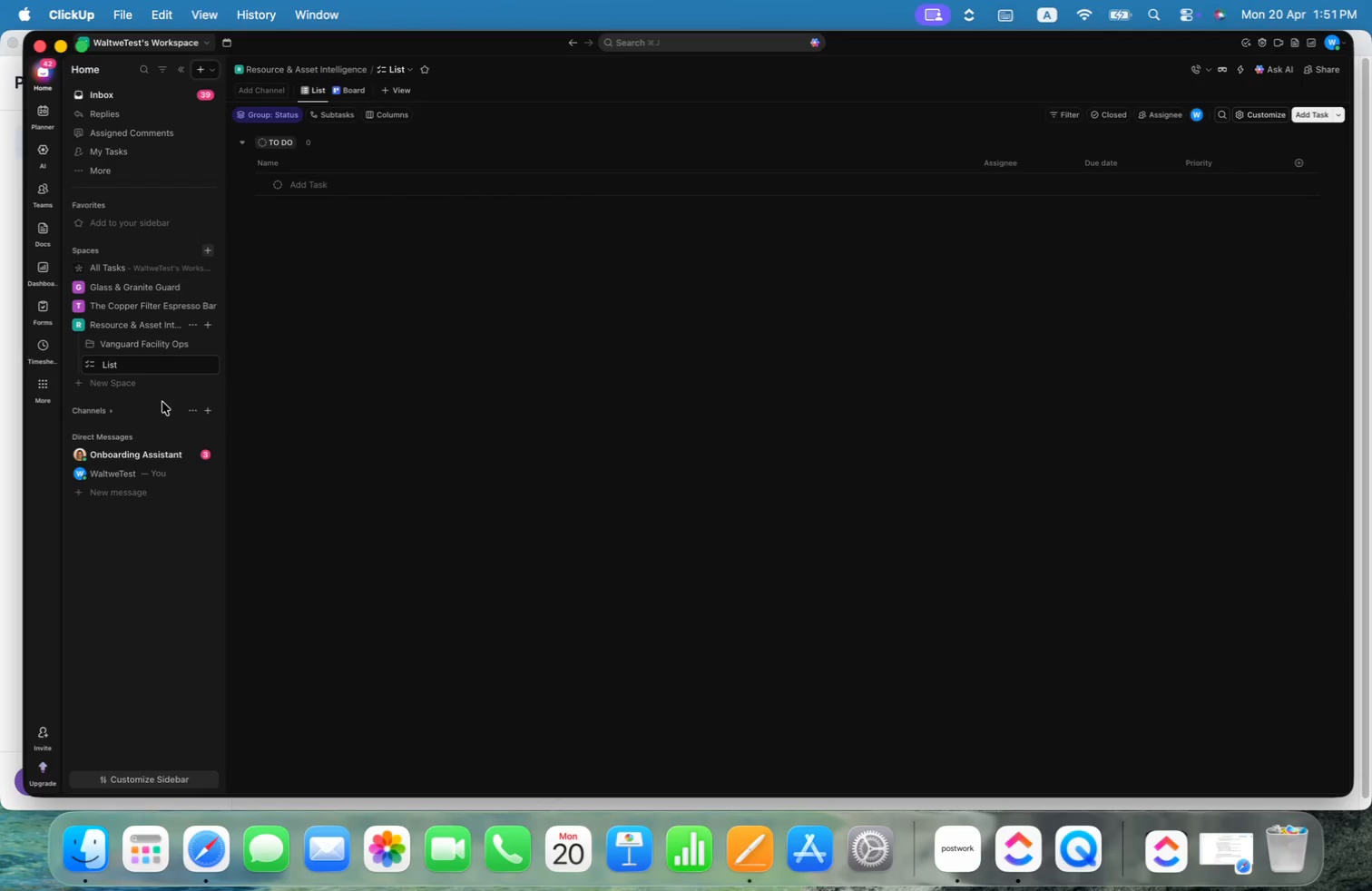 
key(Alt+Shift+ArrowRight)
 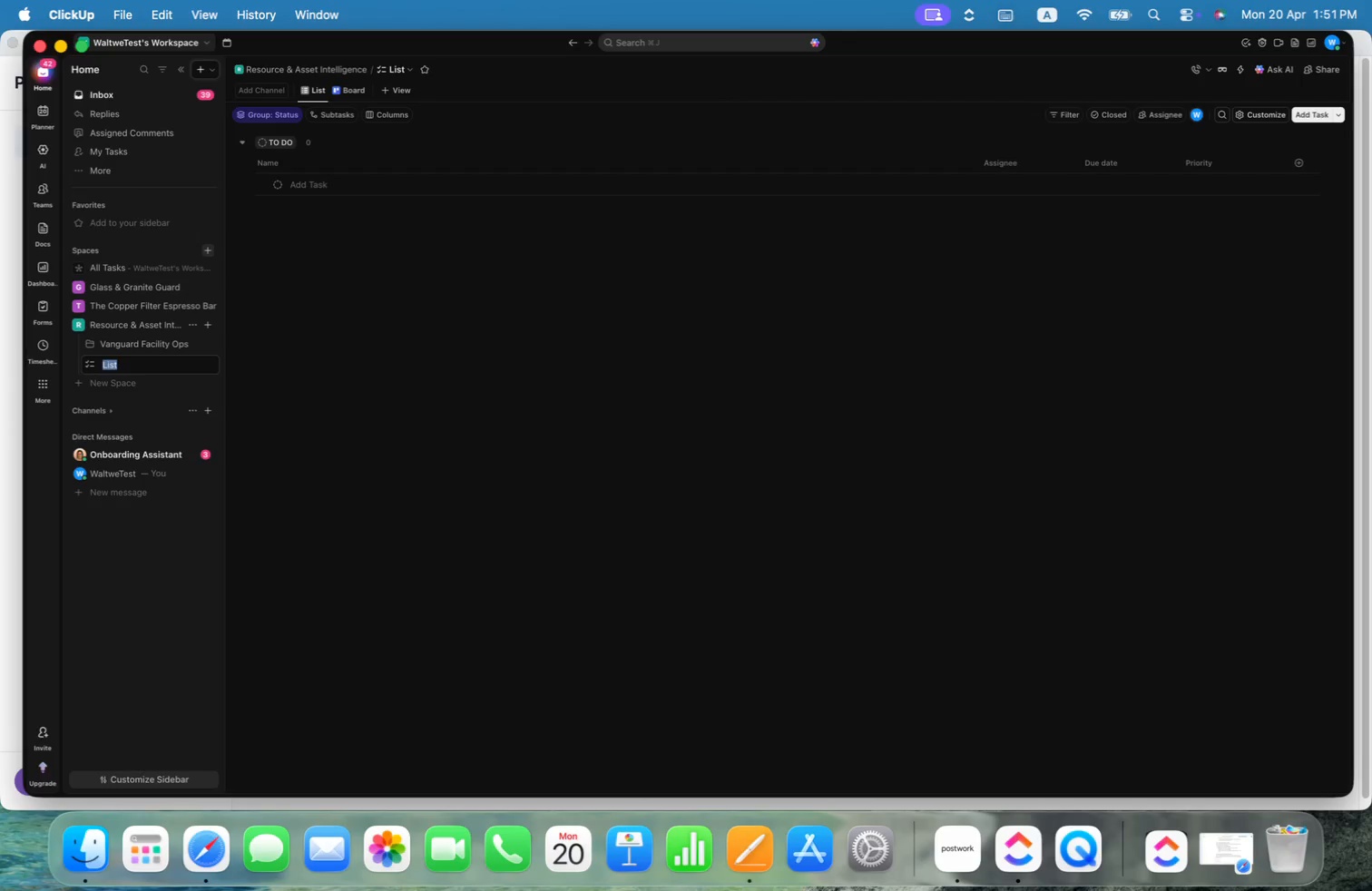 
type(Invoice)
 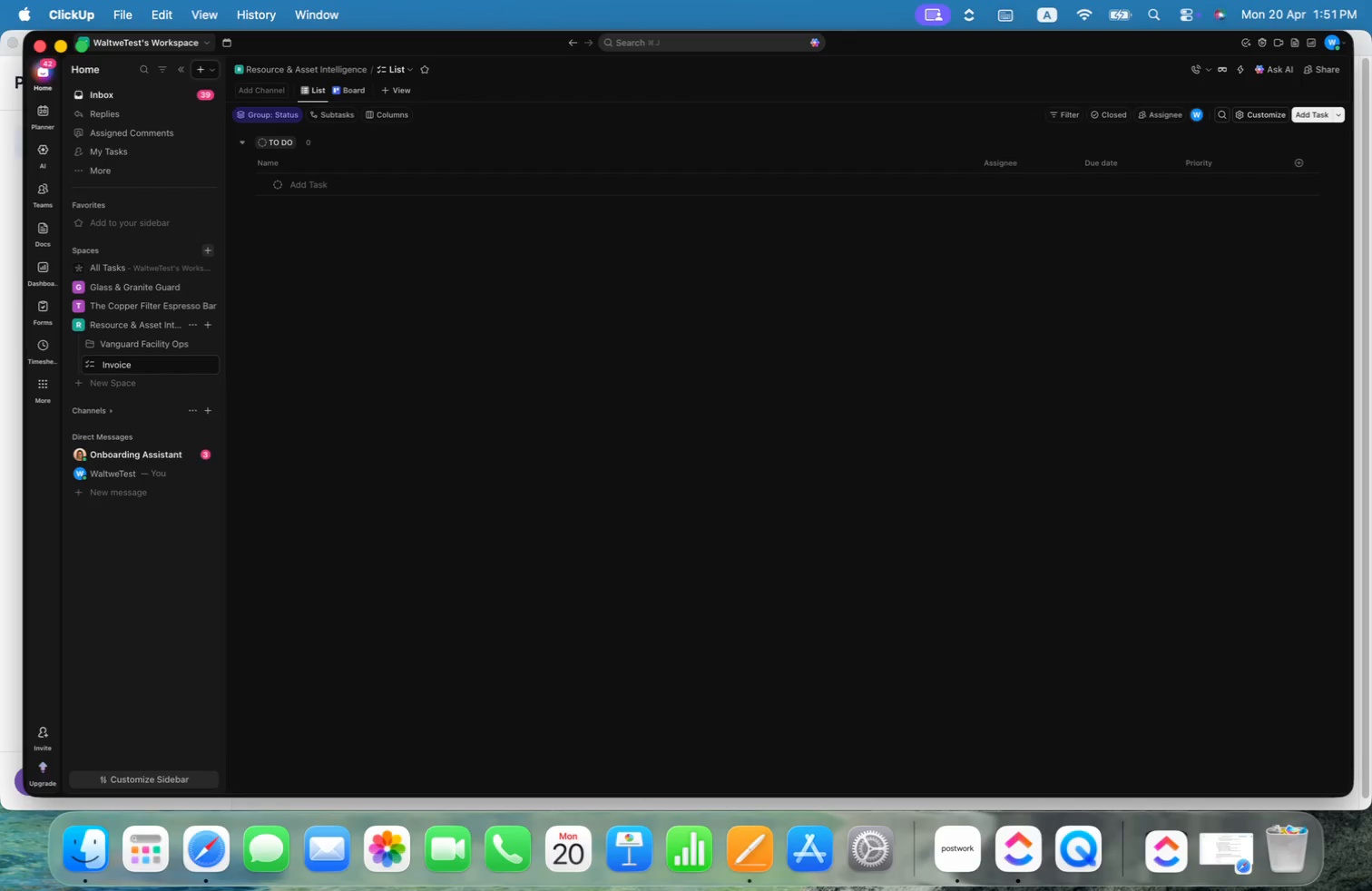 
key(Enter)
 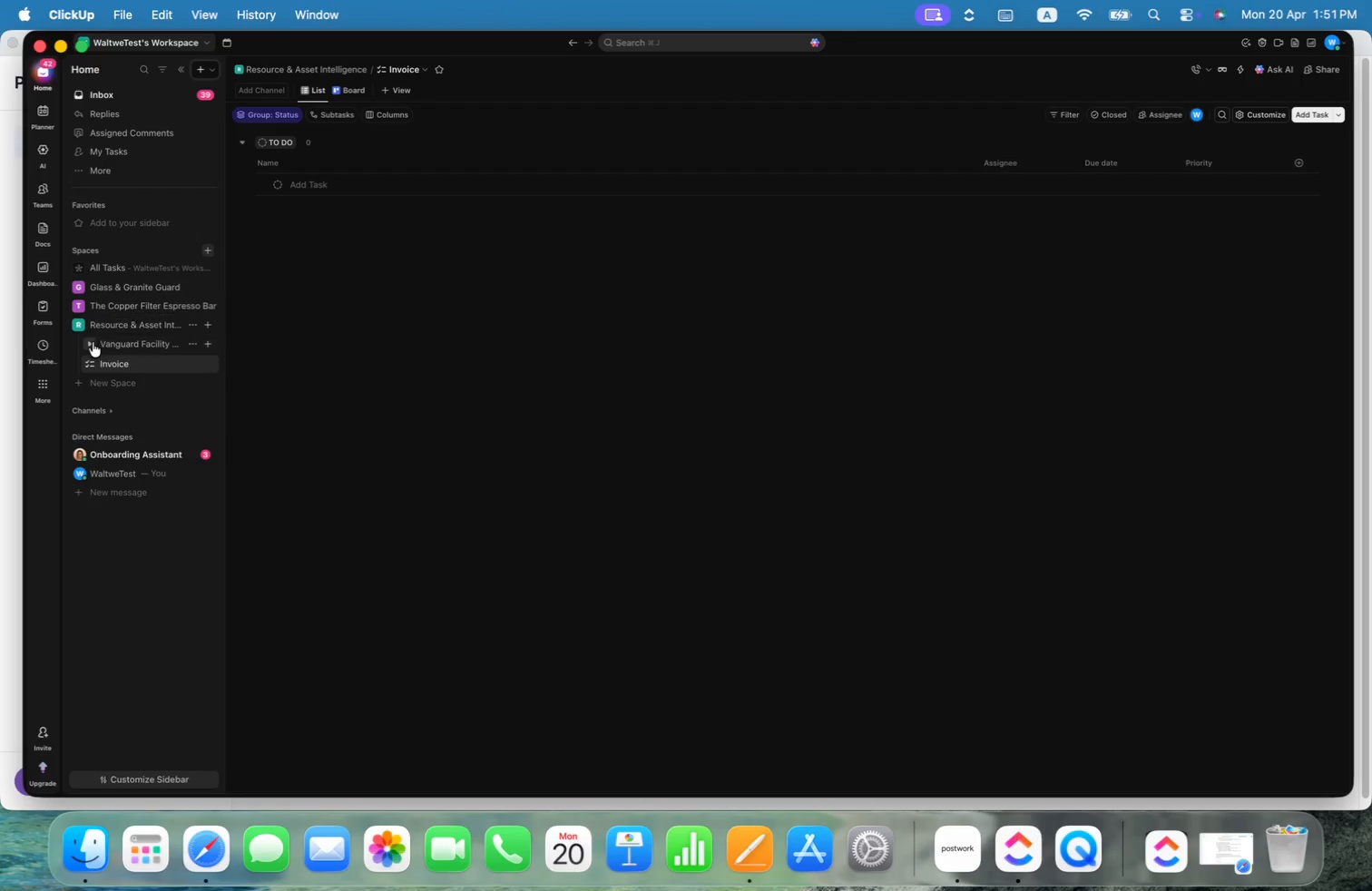 
left_click([110, 343])
 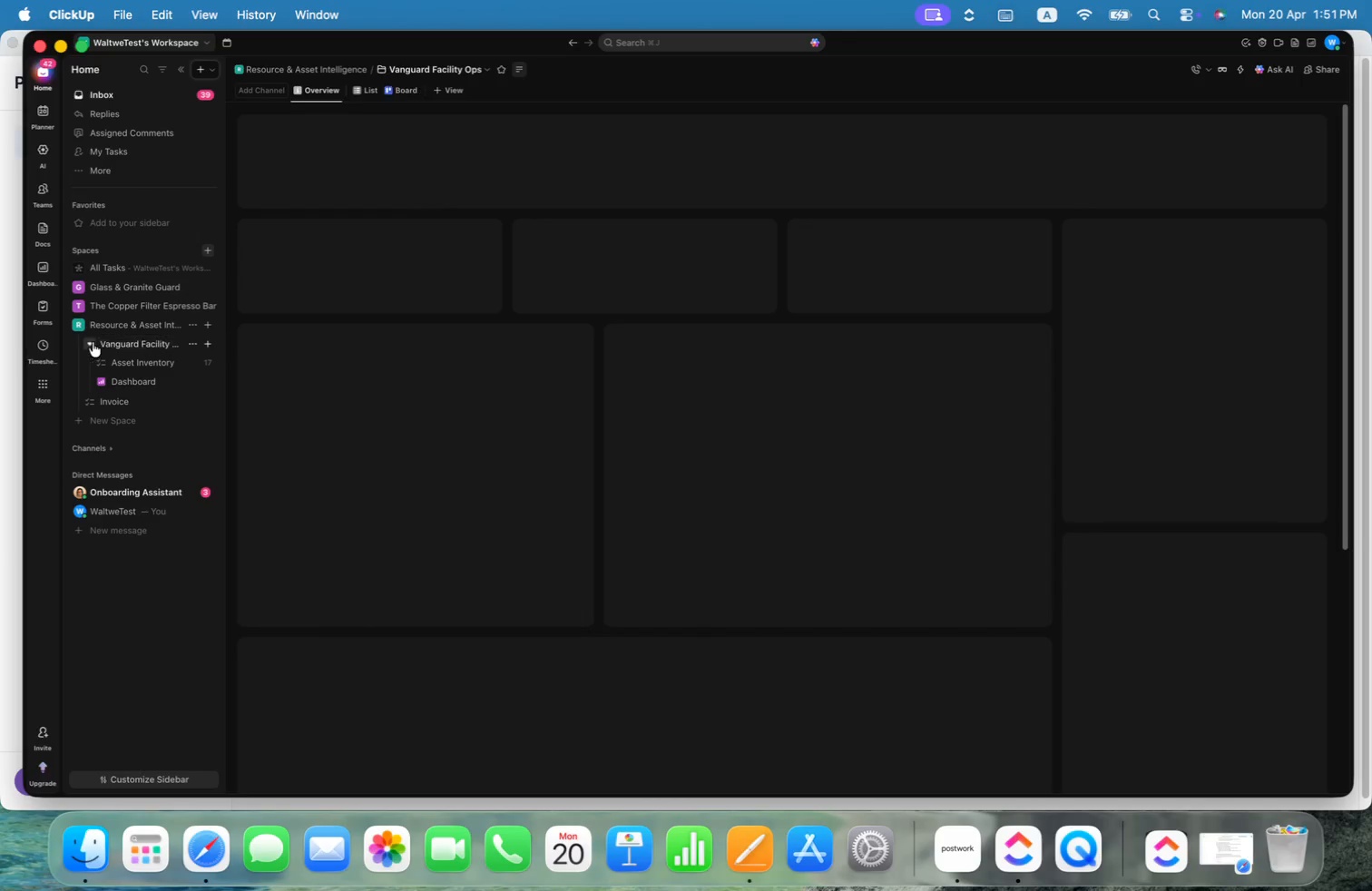 
left_click([92, 342])
 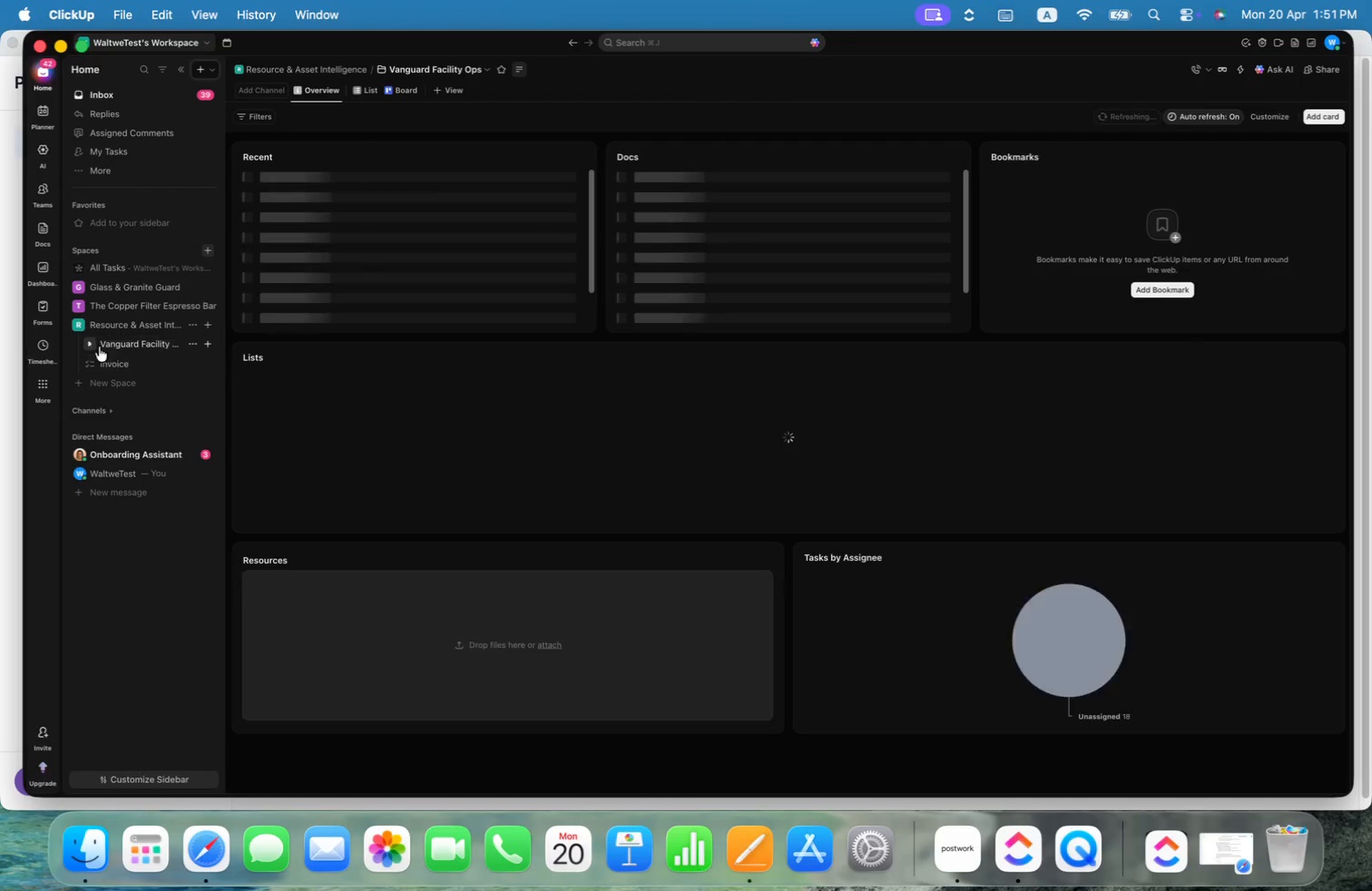 
left_click([88, 344])
 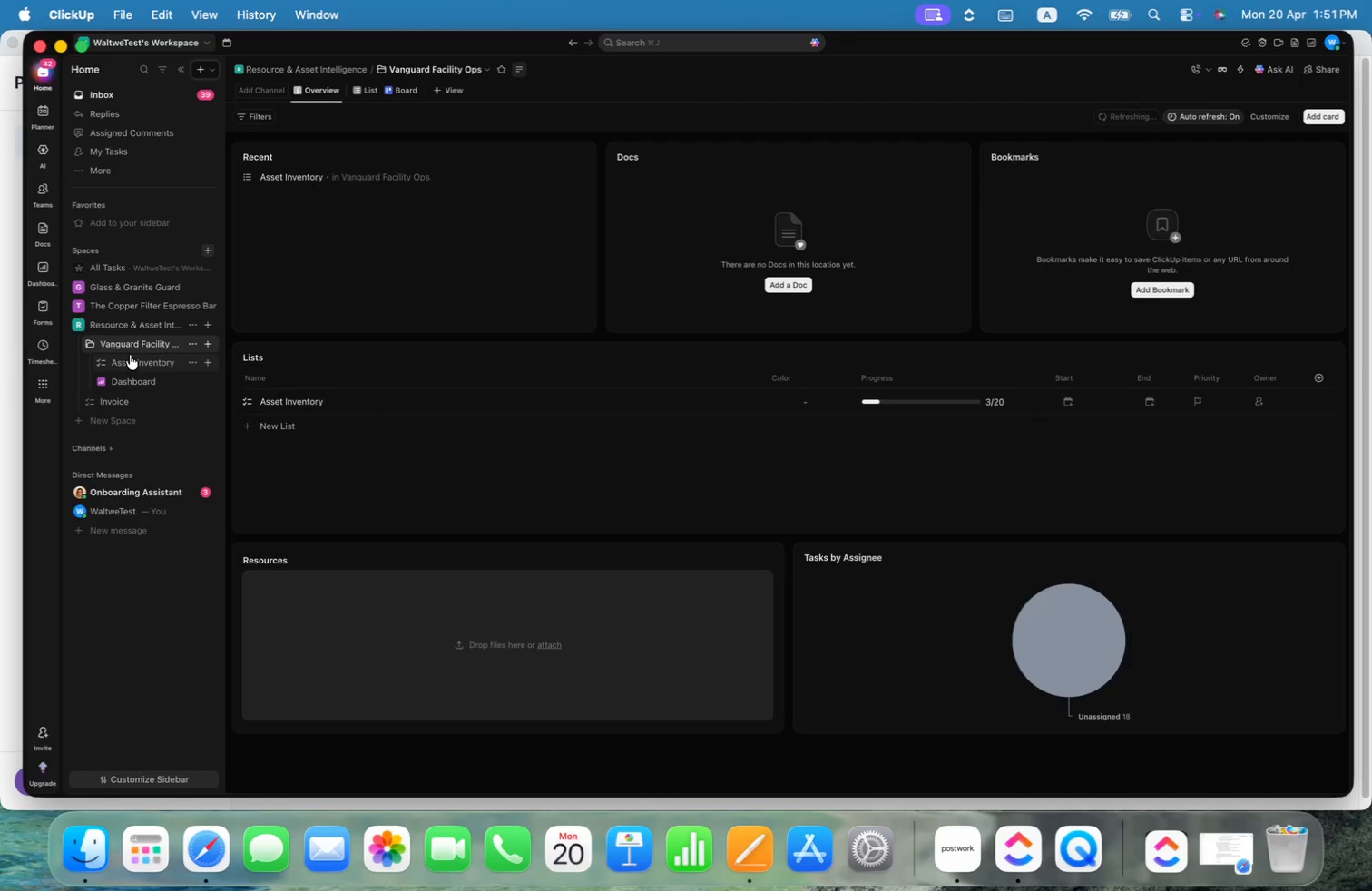 
left_click([130, 355])
 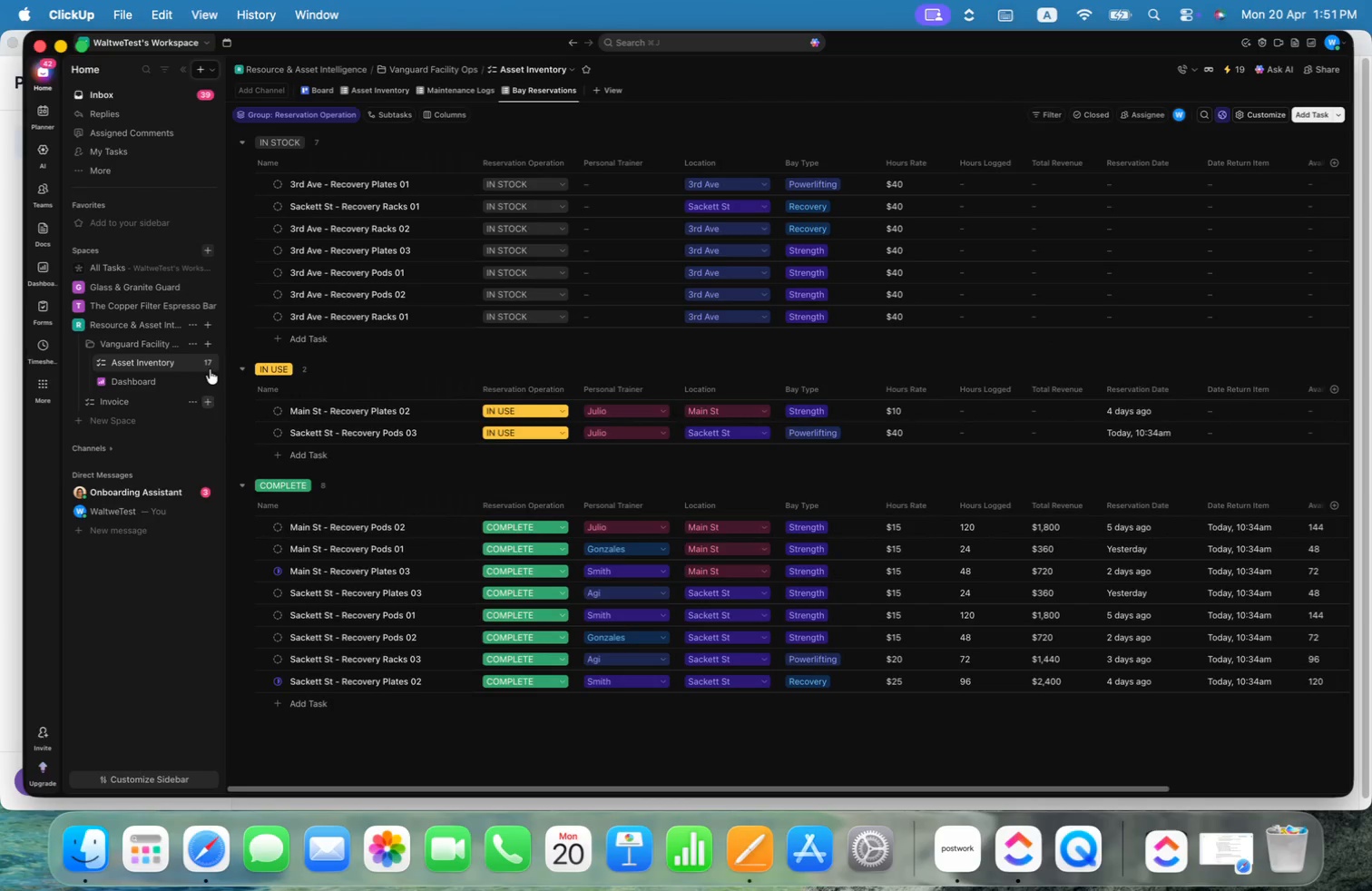 
left_click([192, 361])
 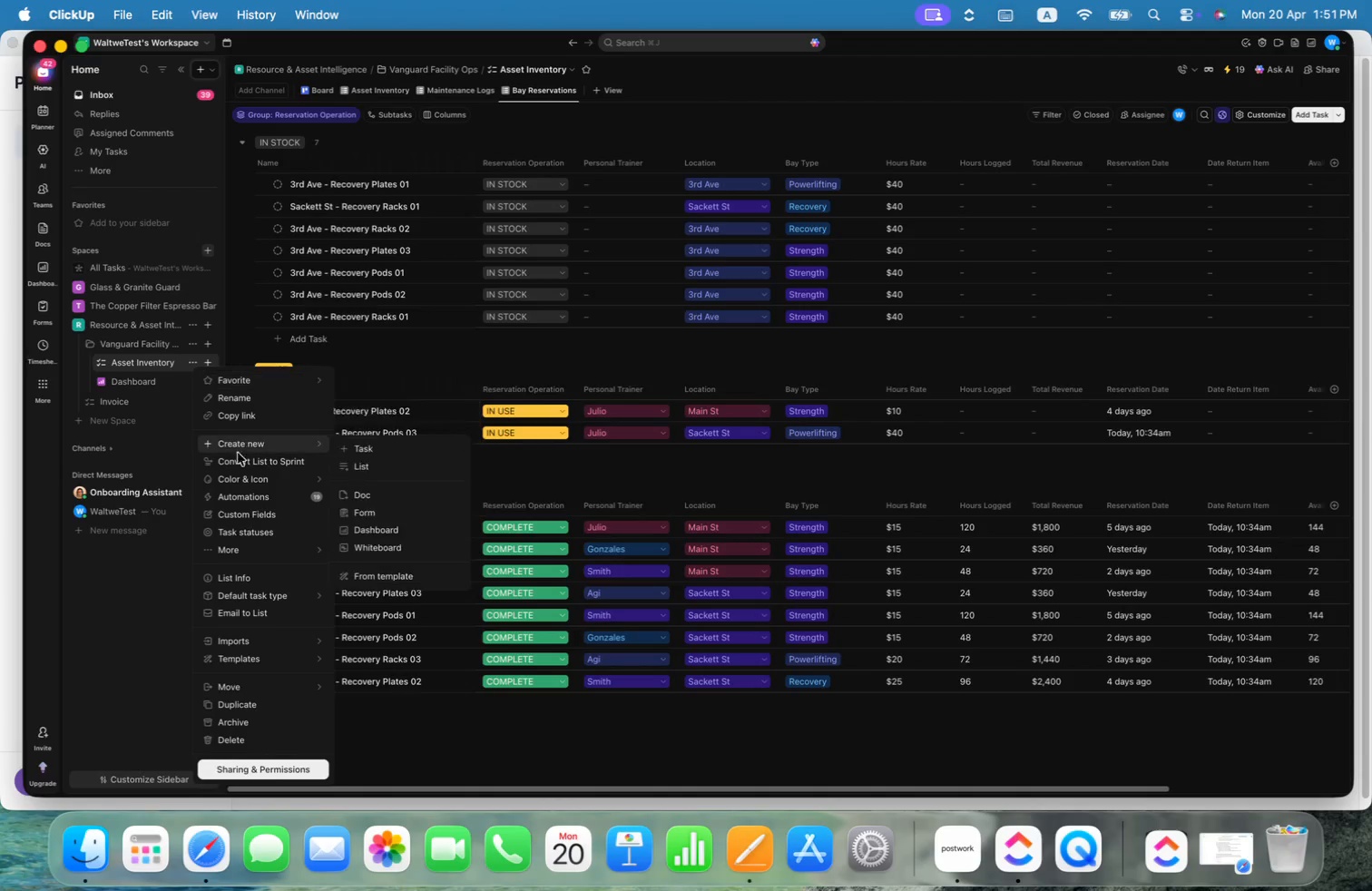 
left_click([238, 504])
 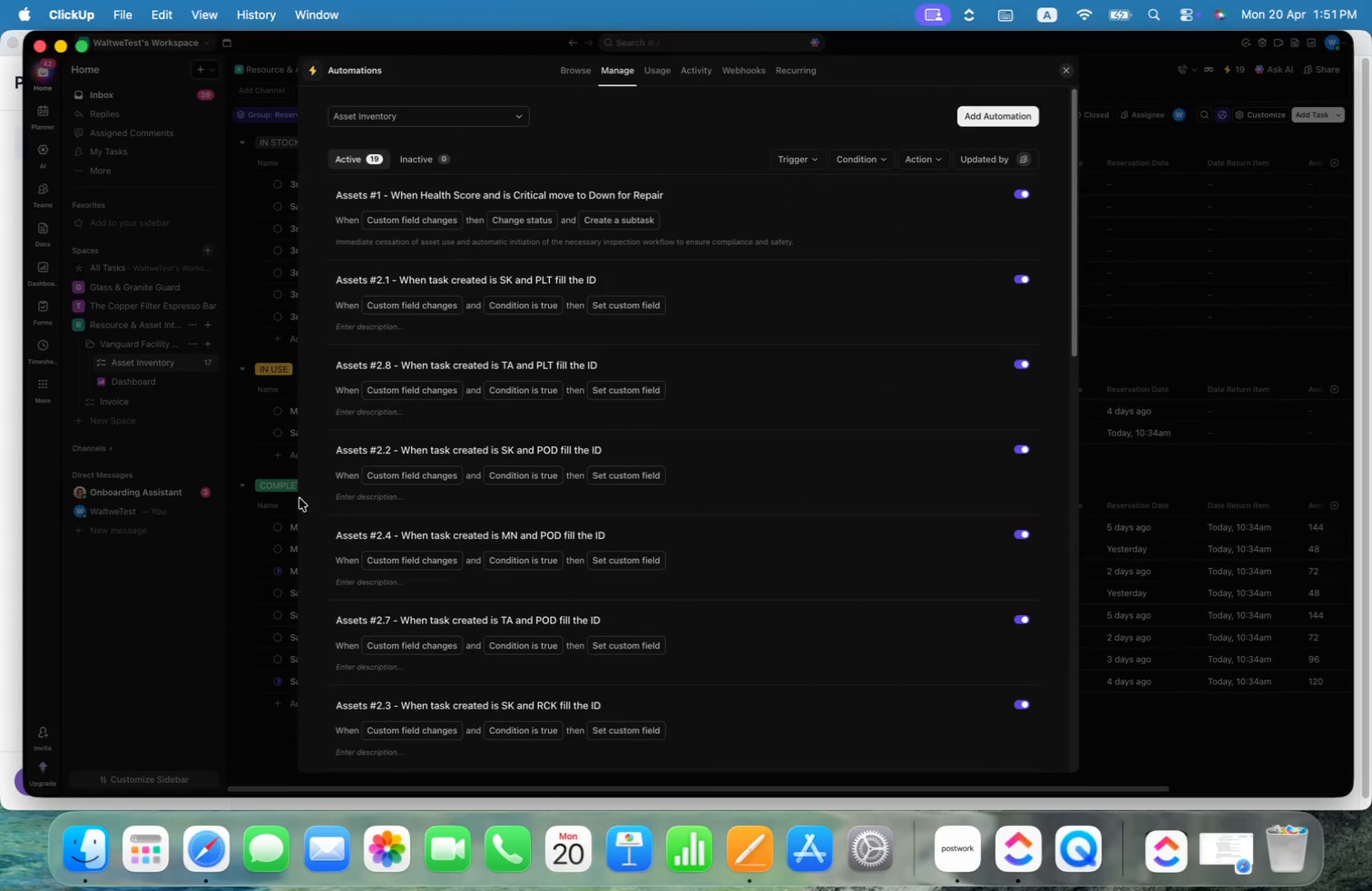 
scroll: coordinate [450, 466], scroll_direction: down, amount: 131.0
 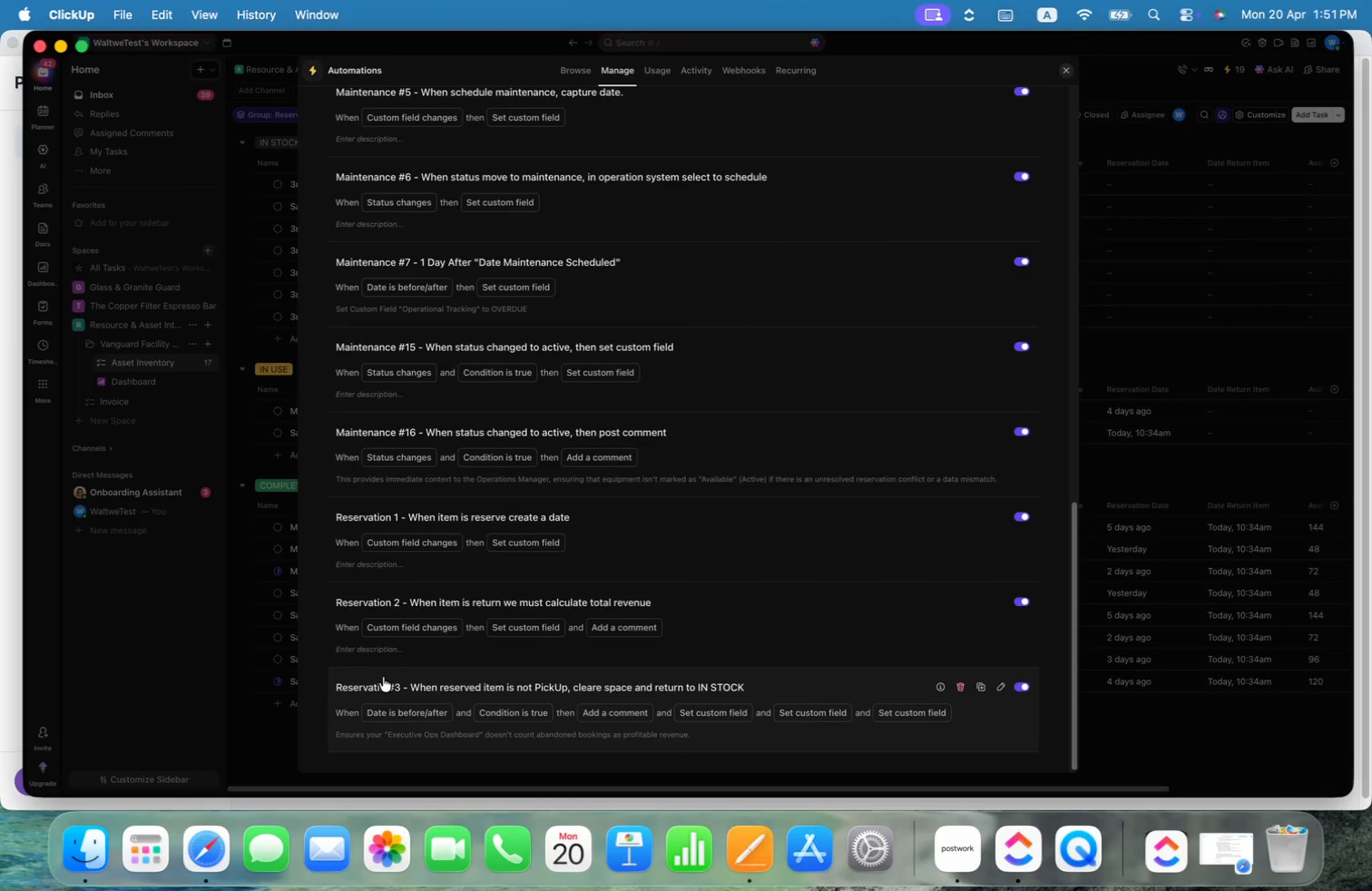 
left_click([841, 688])
 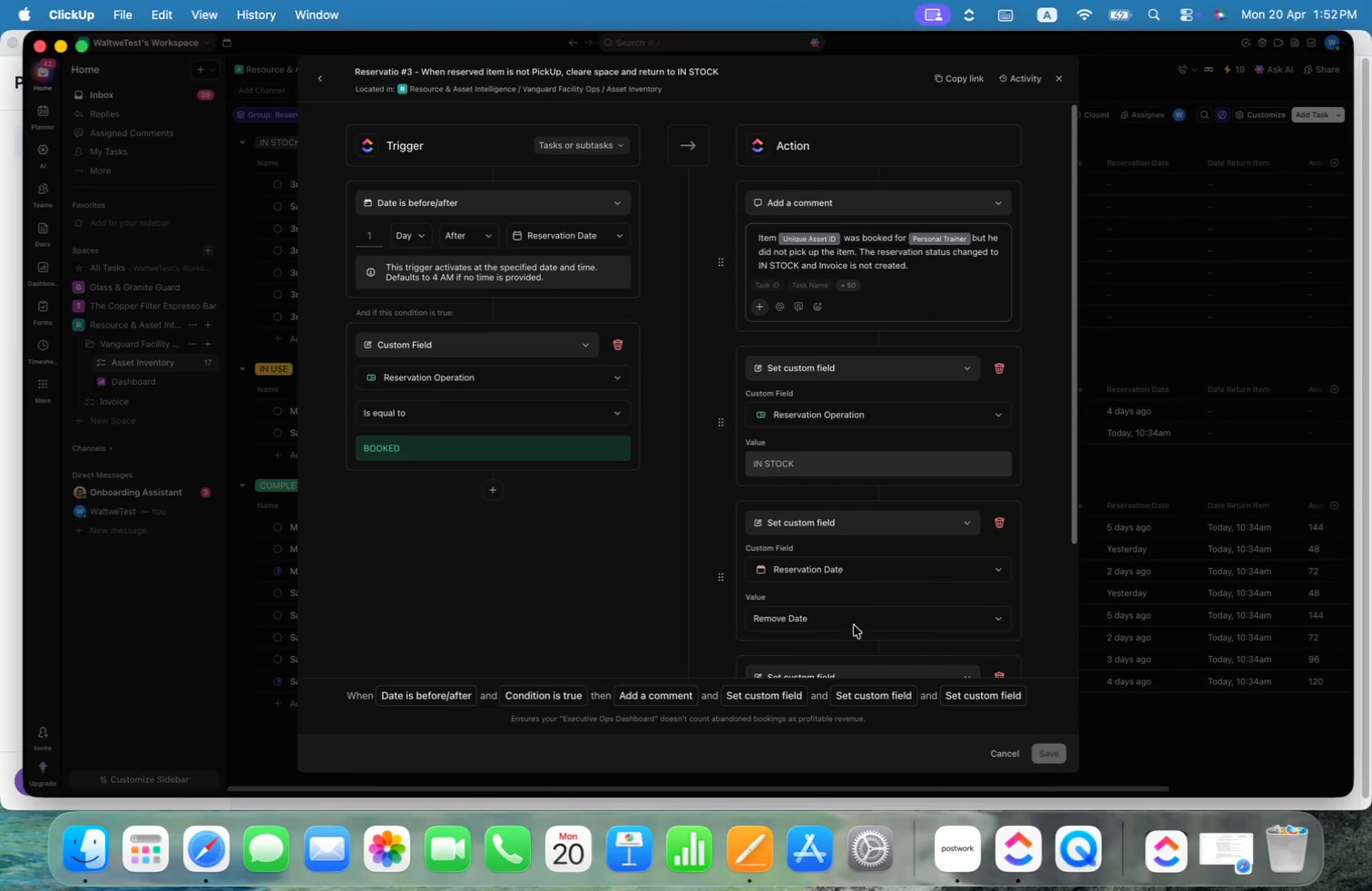 
scroll: coordinate [927, 498], scroll_direction: down, amount: 8.0
 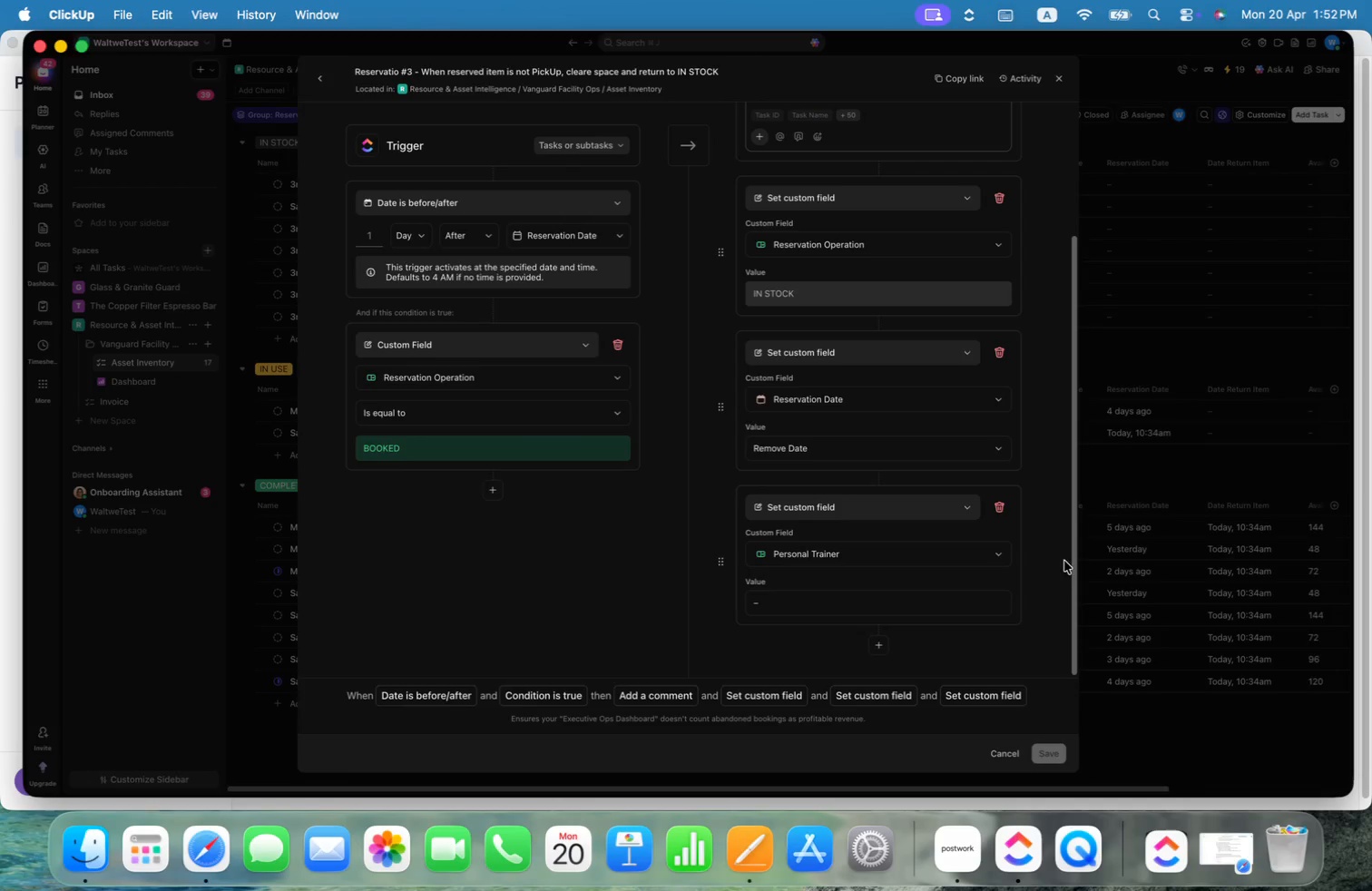 
scroll: coordinate [1028, 485], scroll_direction: up, amount: 23.0
 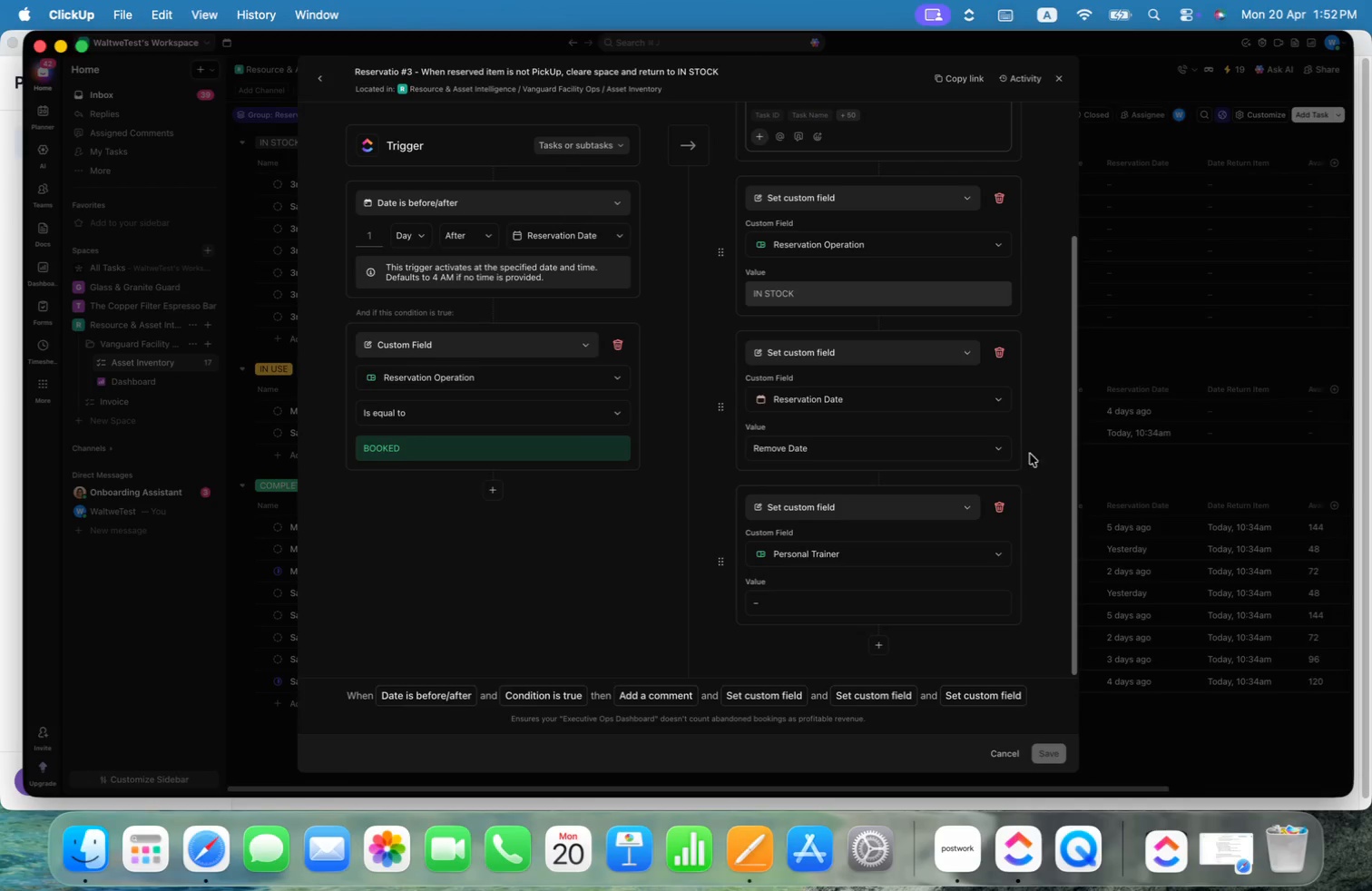 
scroll: coordinate [1051, 372], scroll_direction: down, amount: 17.0
 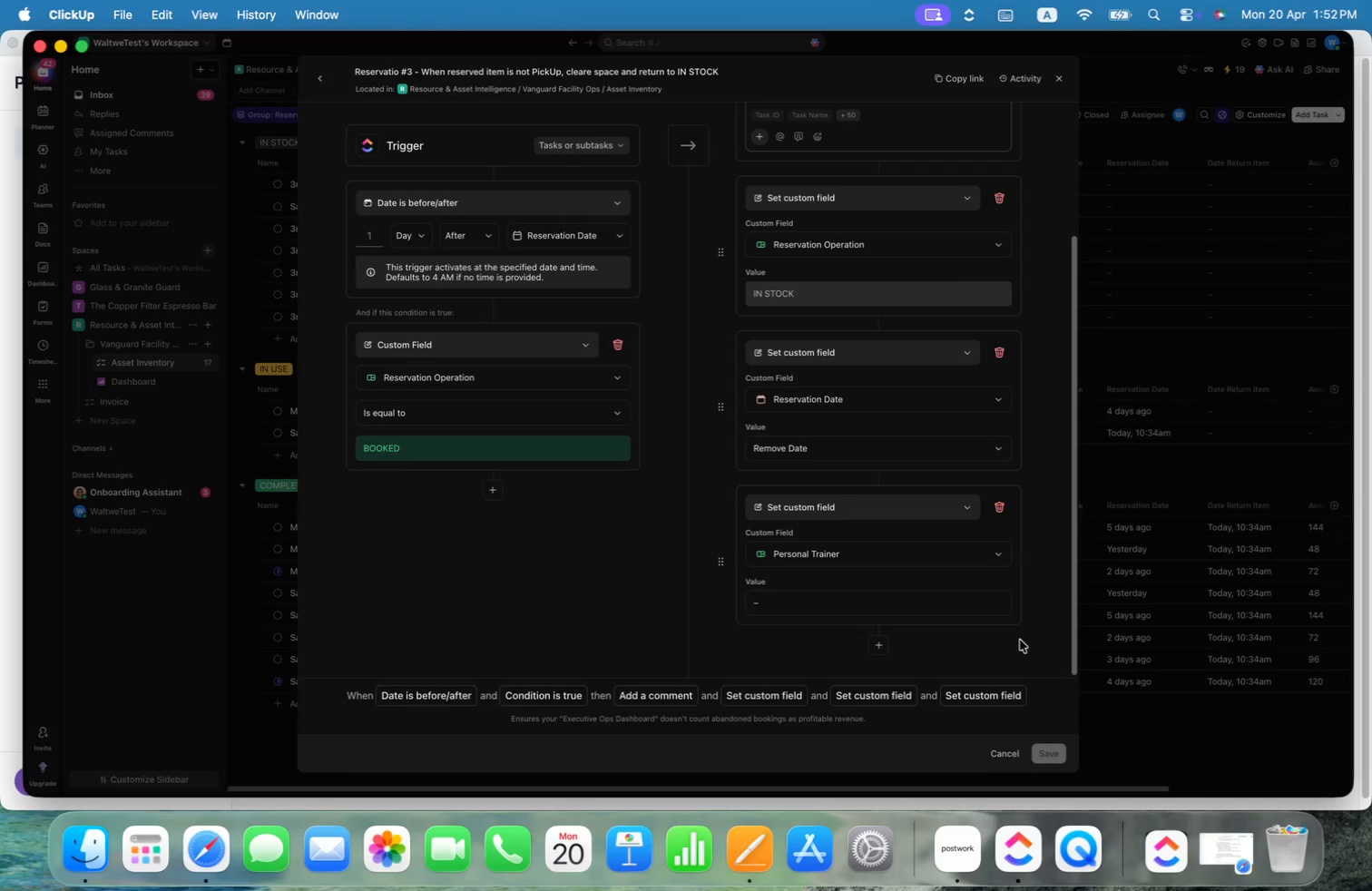 
scroll: coordinate [967, 244], scroll_direction: up, amount: 24.0
 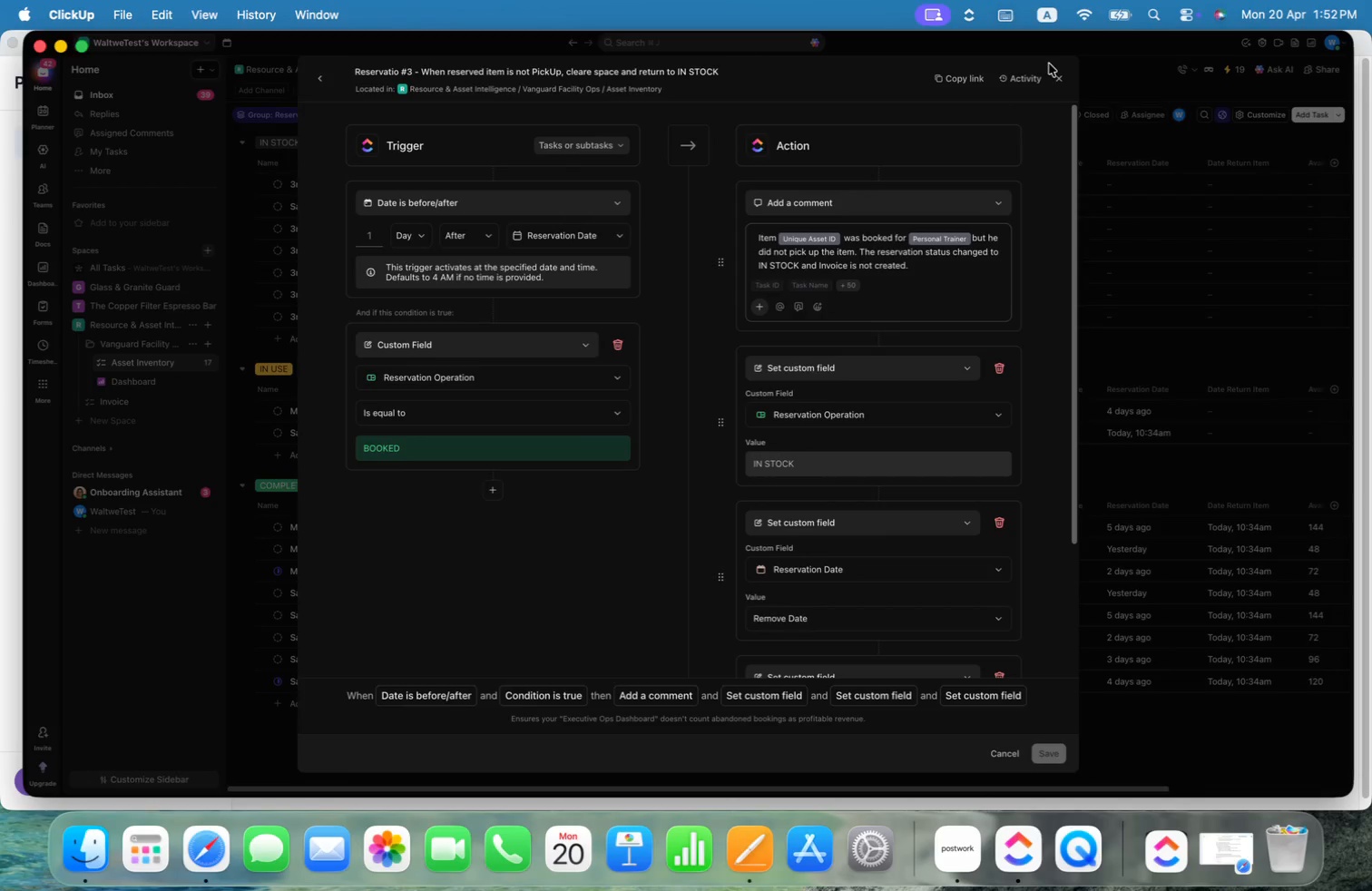 
left_click([1061, 75])
 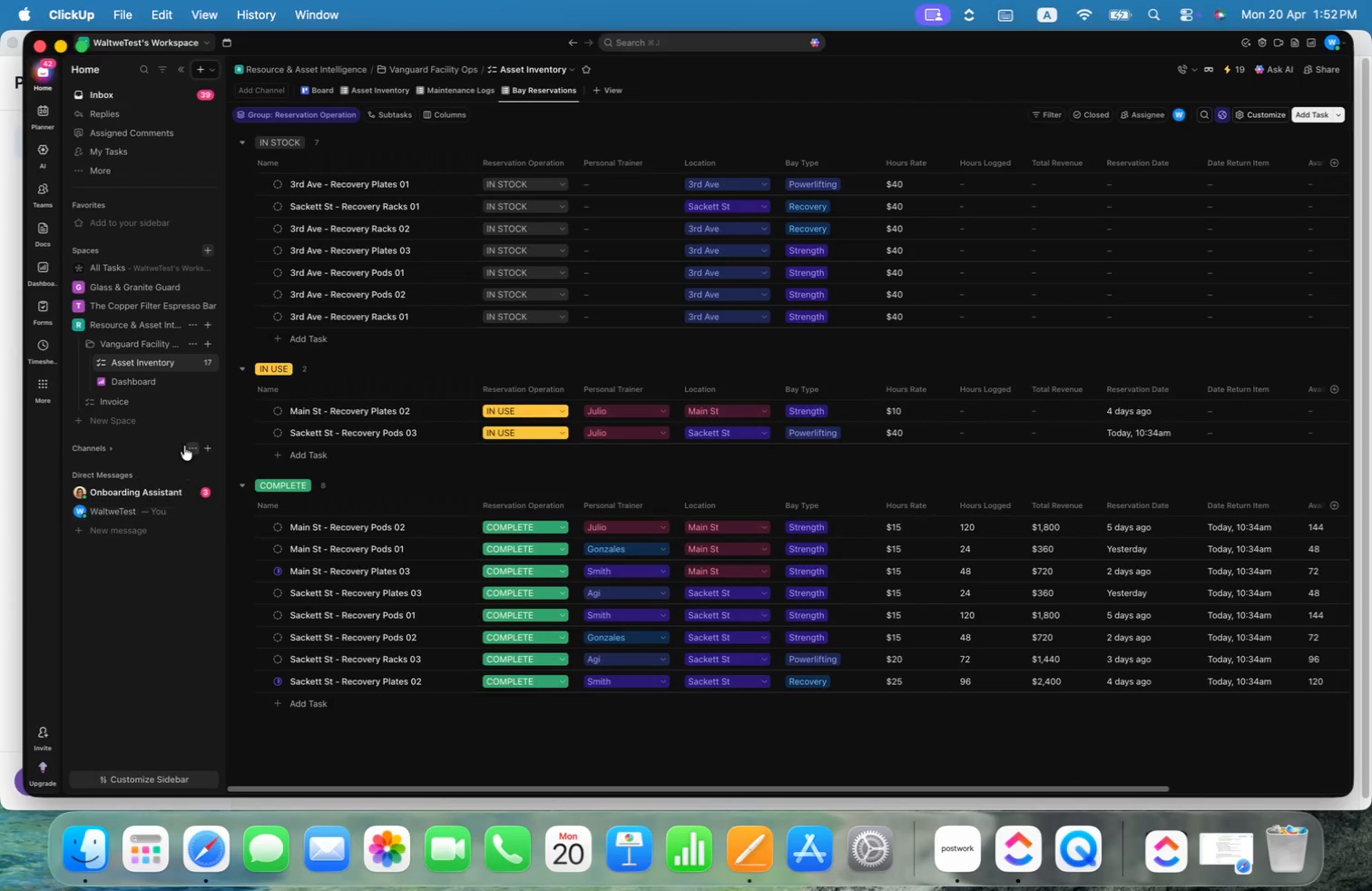 
left_click([192, 359])
 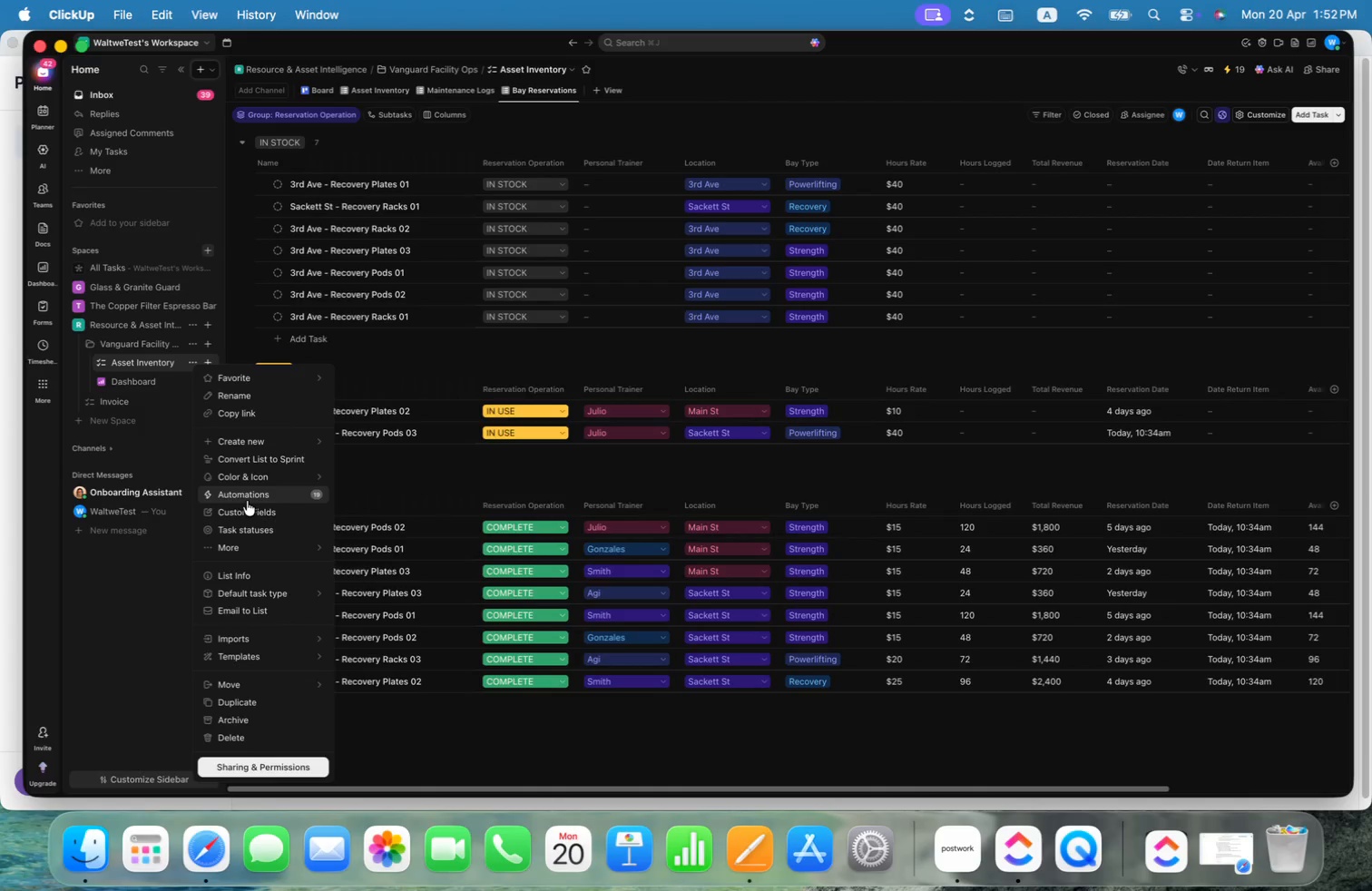 
left_click([247, 495])
 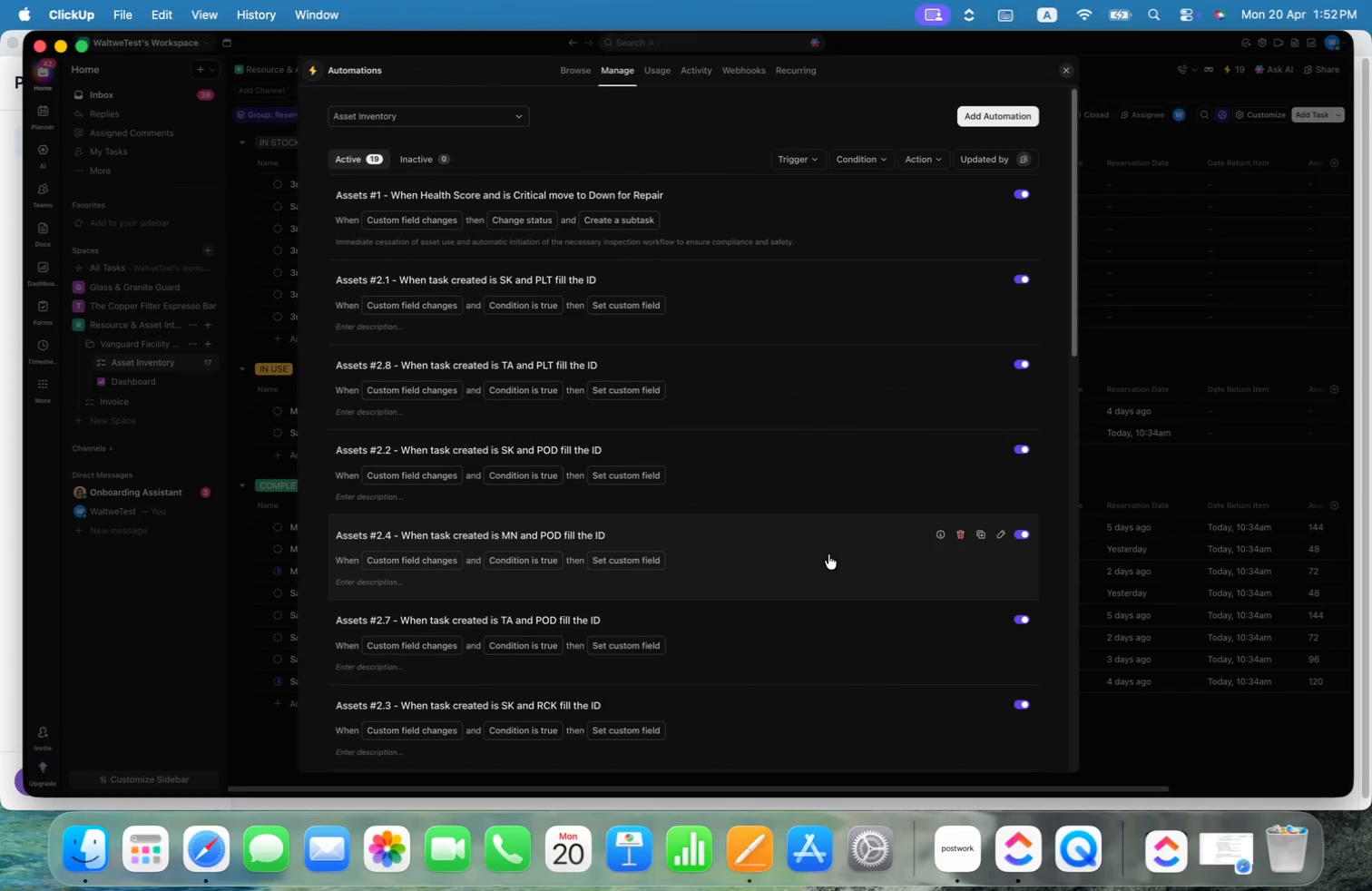 
scroll: coordinate [835, 551], scroll_direction: down, amount: 23.0
 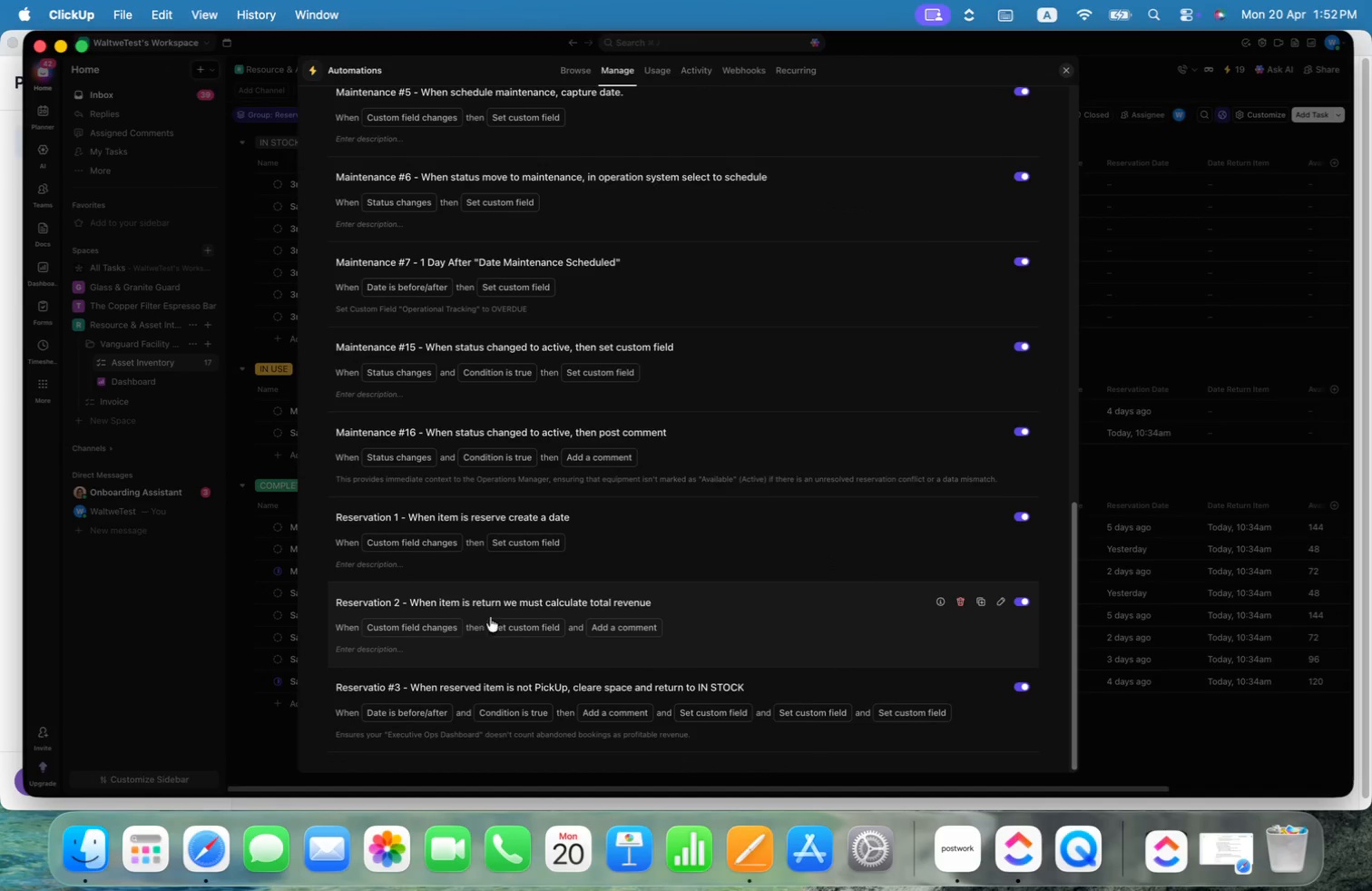 
left_click([752, 609])
 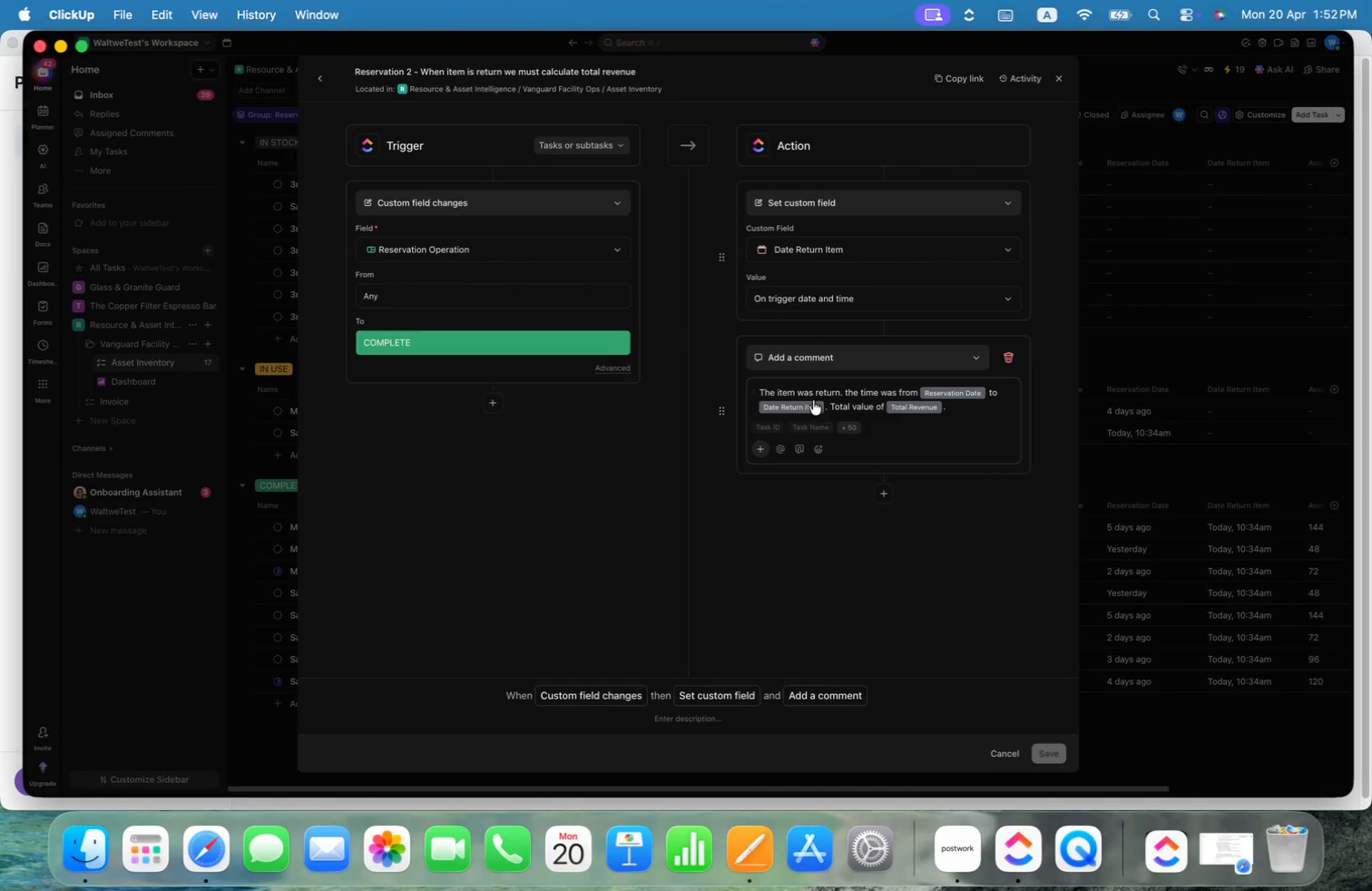 
wait(6.51)
 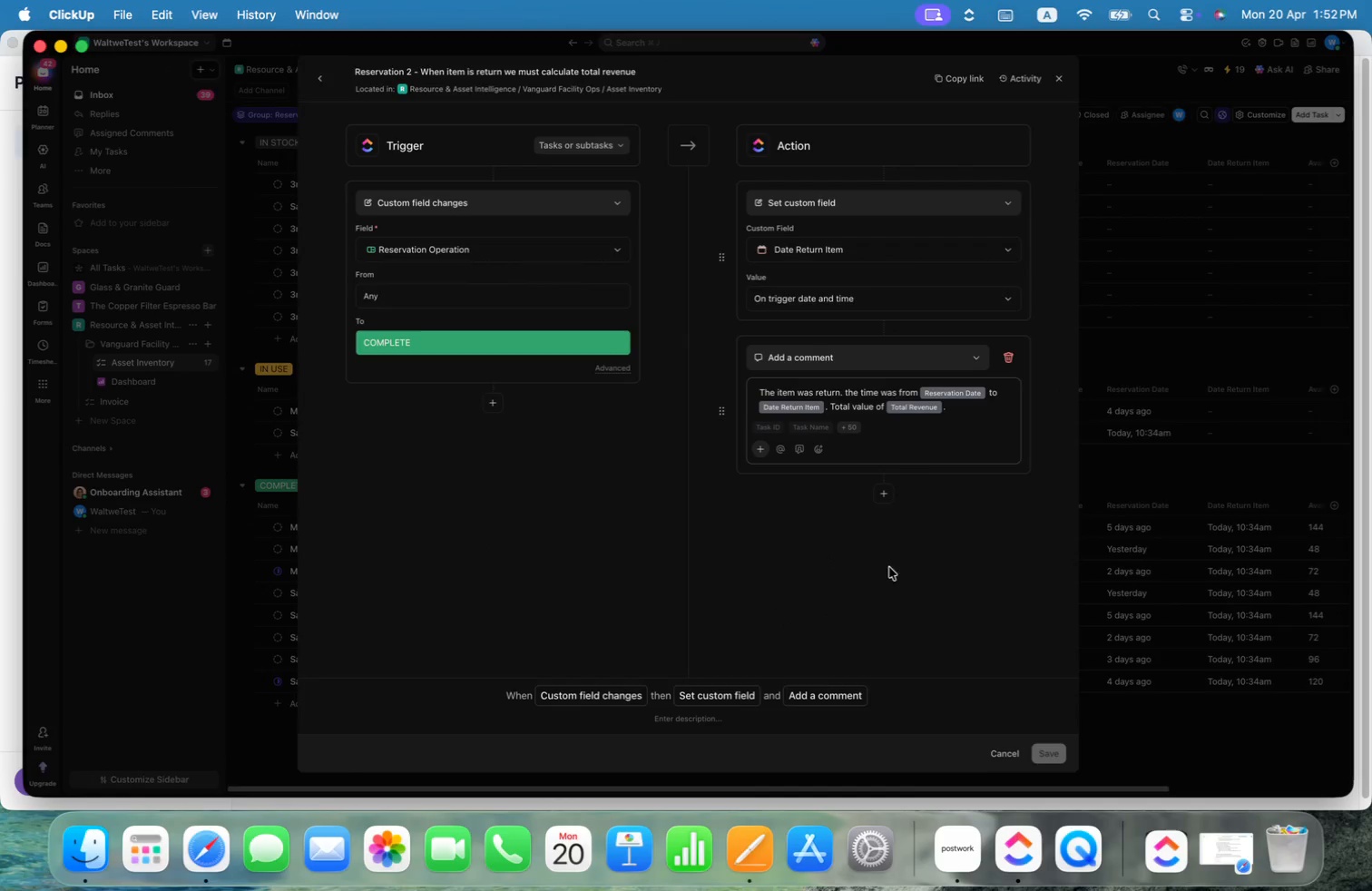 
mouse_move([877, 504])
 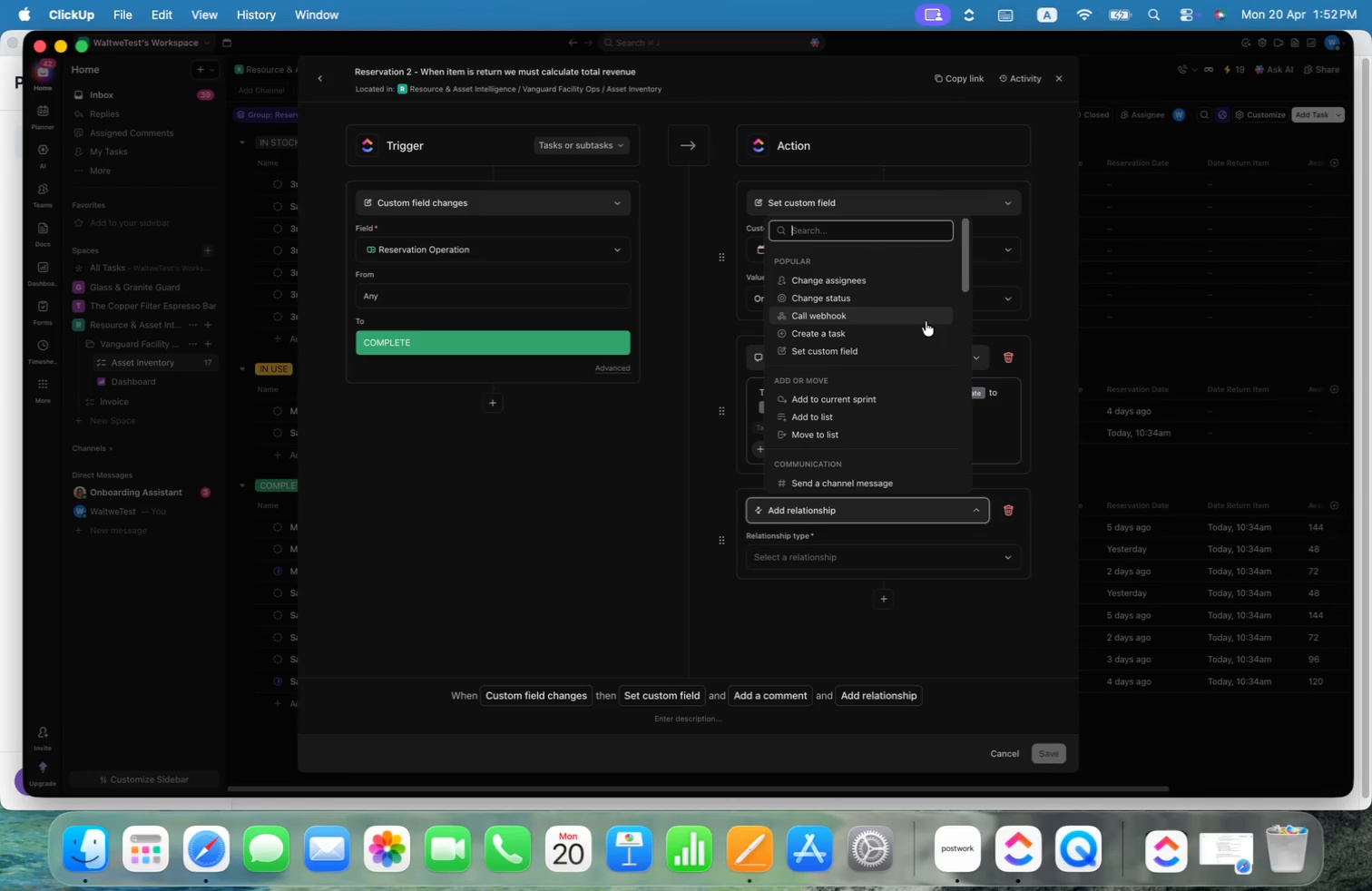 
left_click([898, 331])
 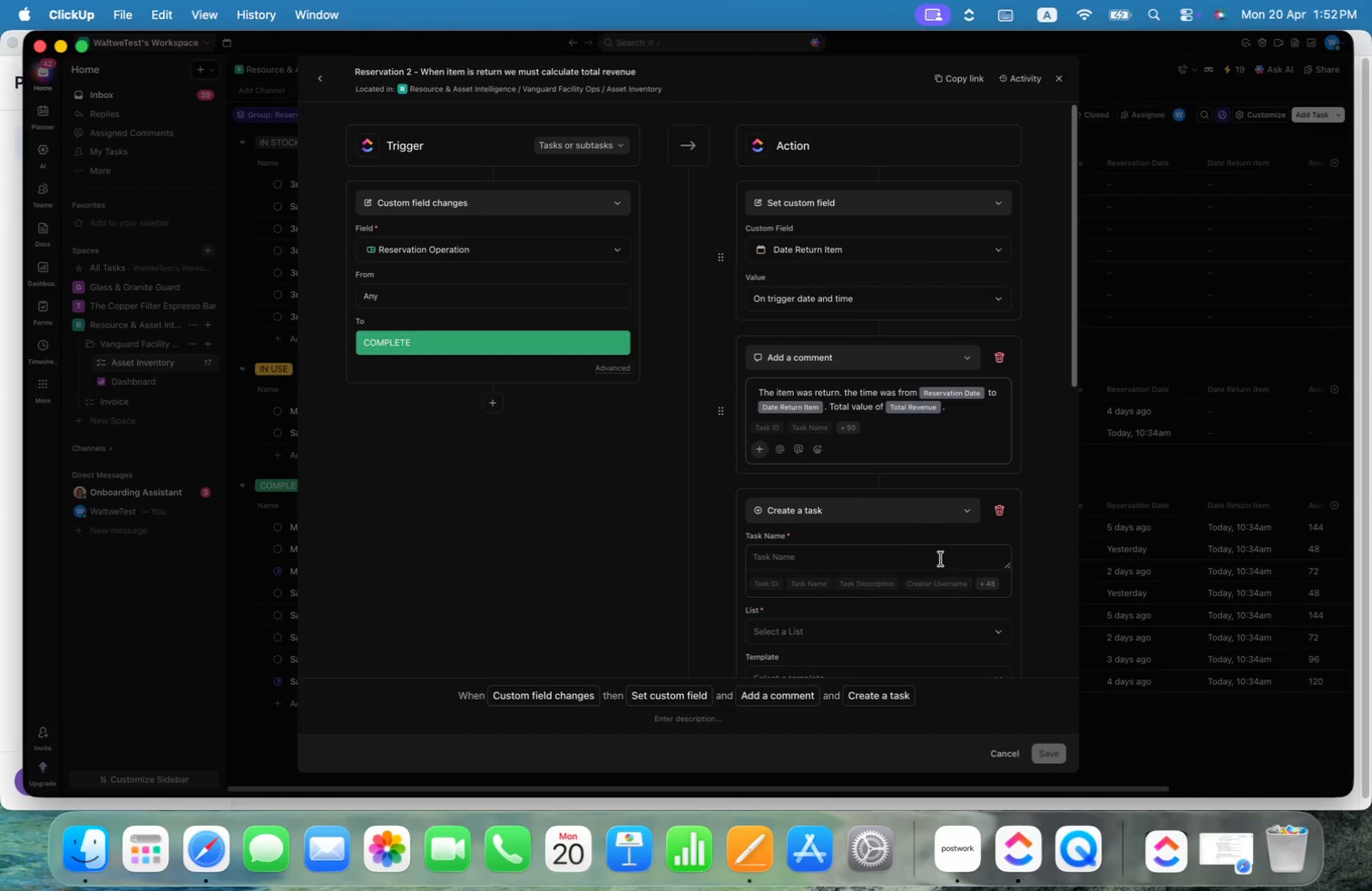 
scroll: coordinate [943, 548], scroll_direction: down, amount: 7.0
 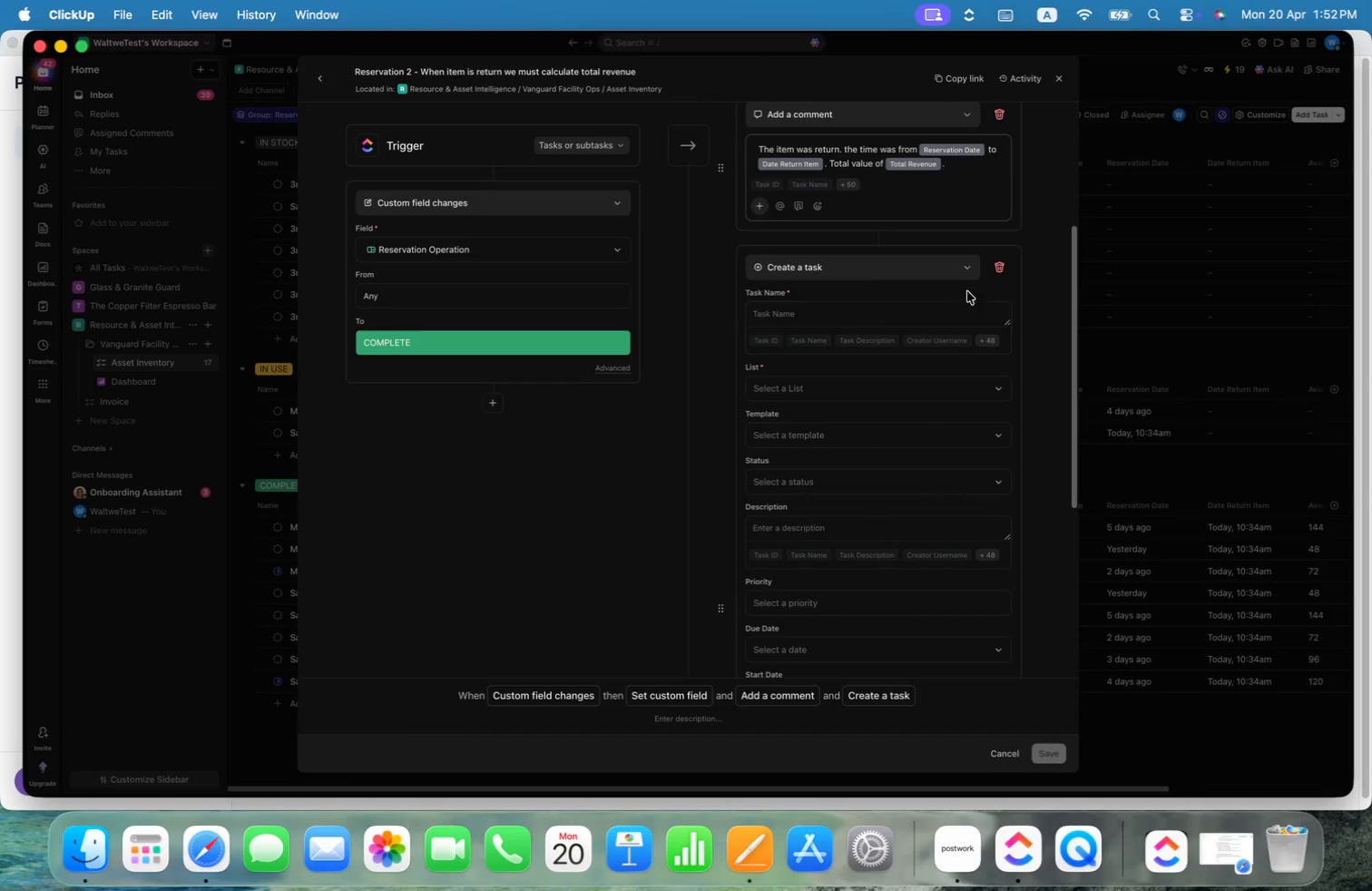 
left_click([964, 267])
 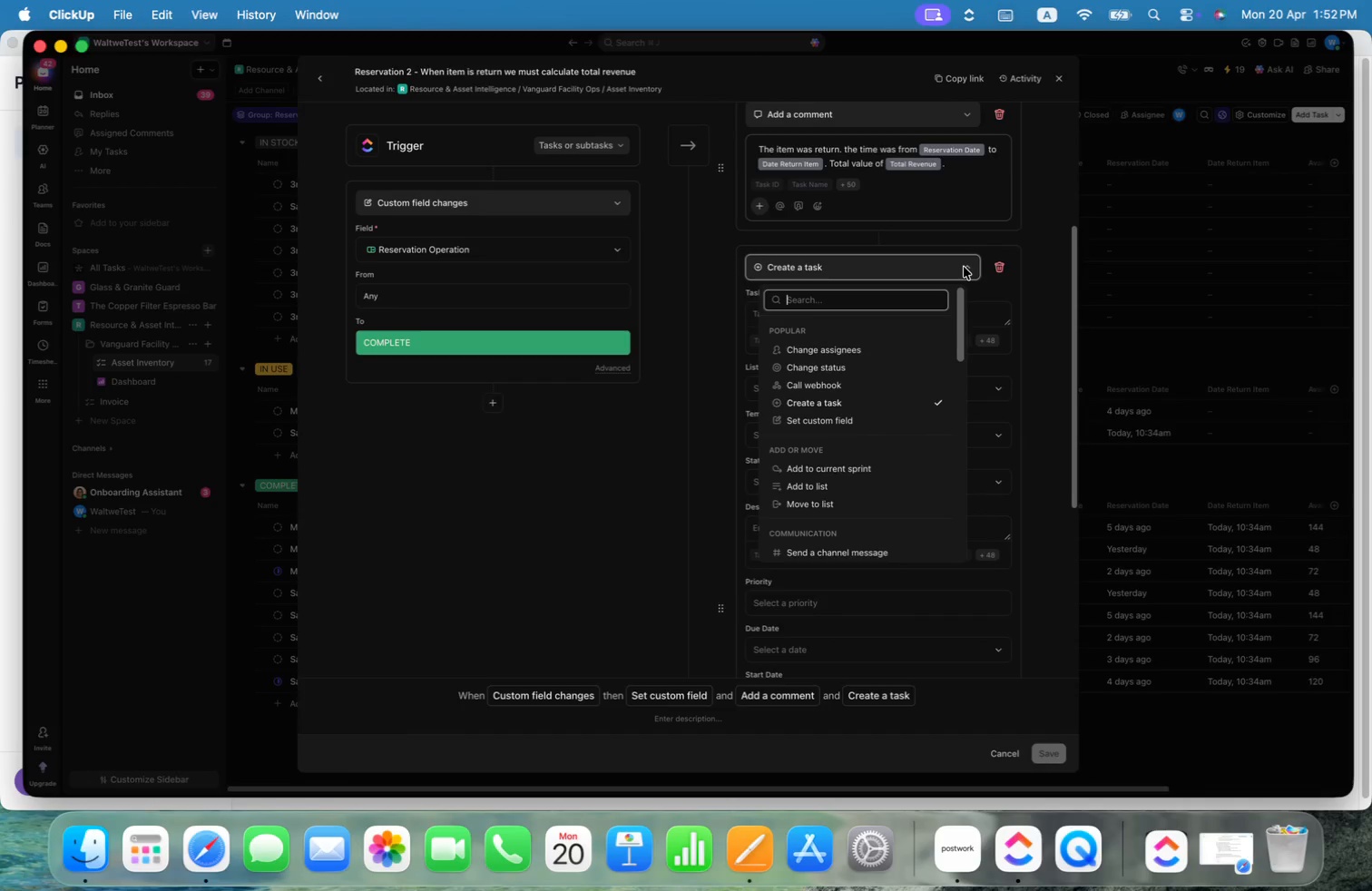 
mouse_move([967, 313])
 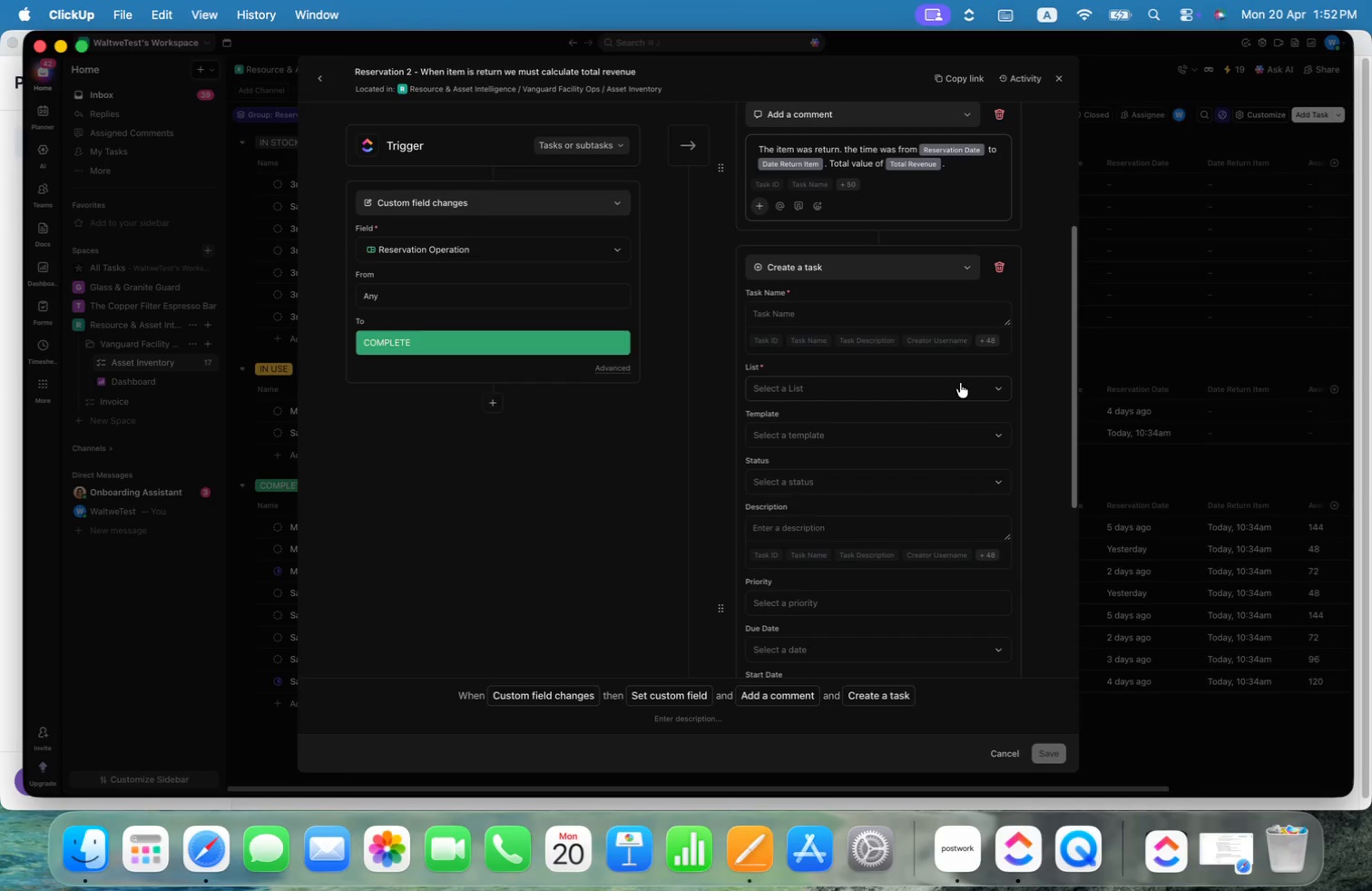 
left_click([960, 383])
 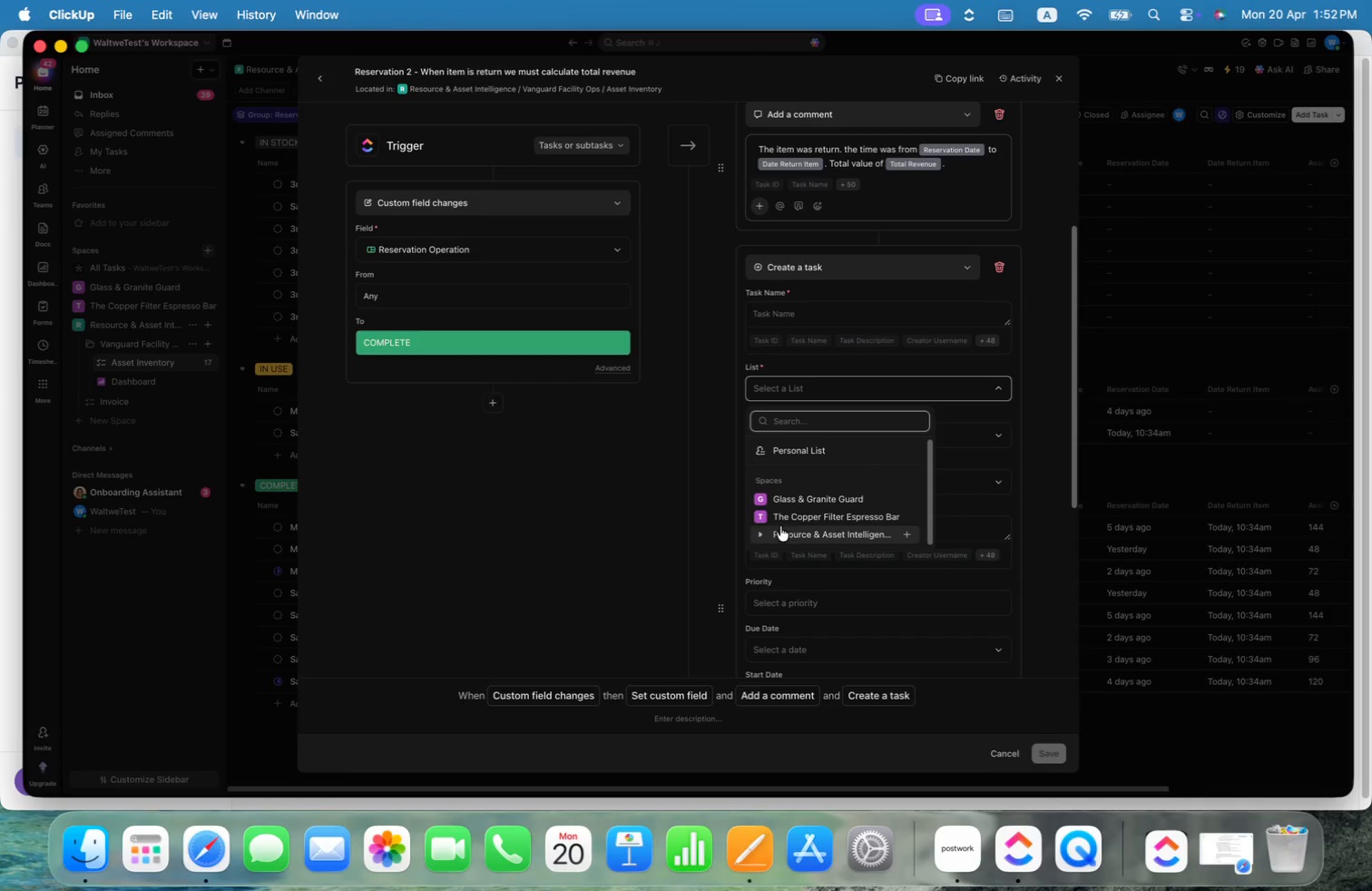 
left_click([635, 493])
 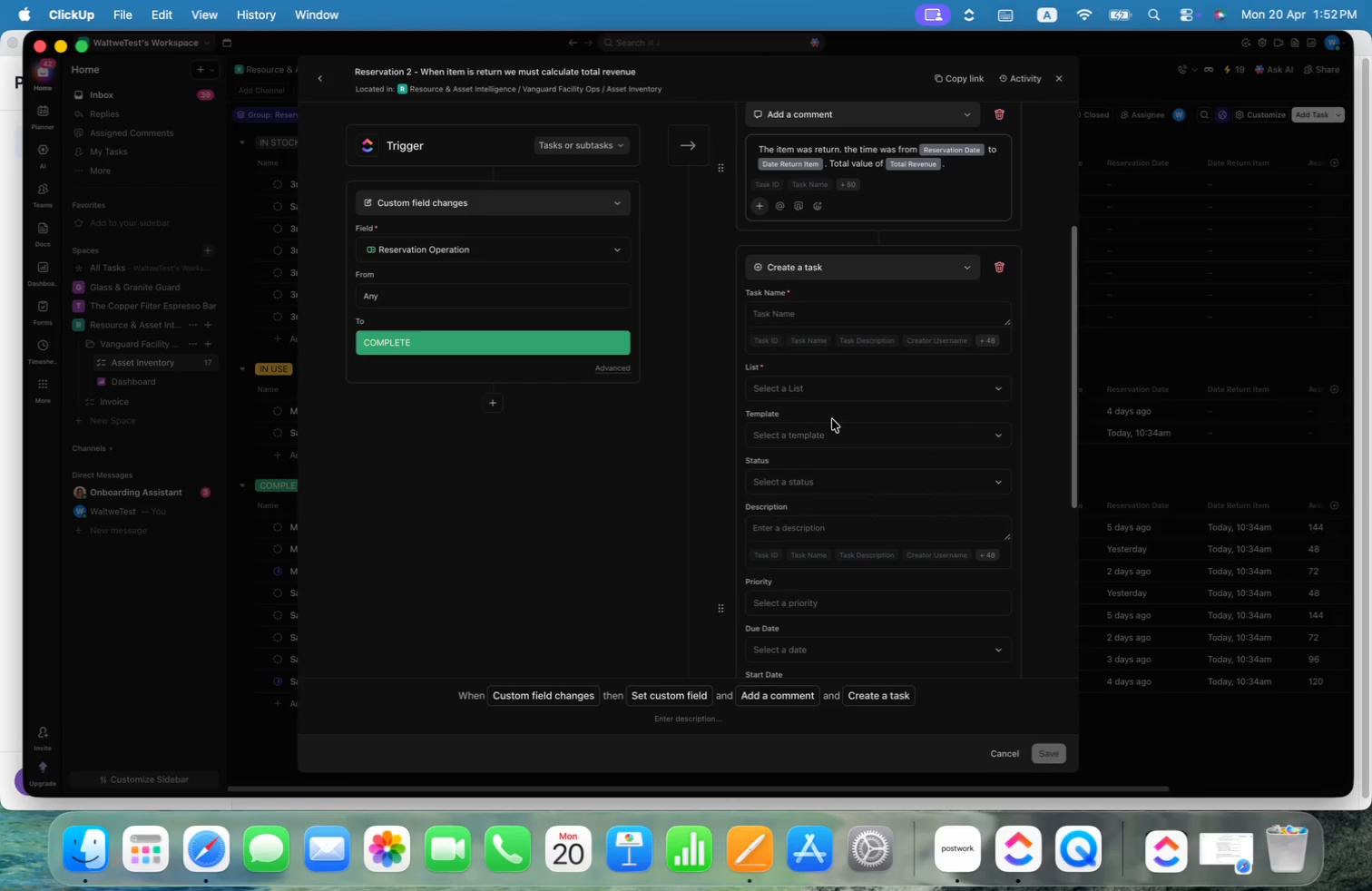 
left_click([833, 430])
 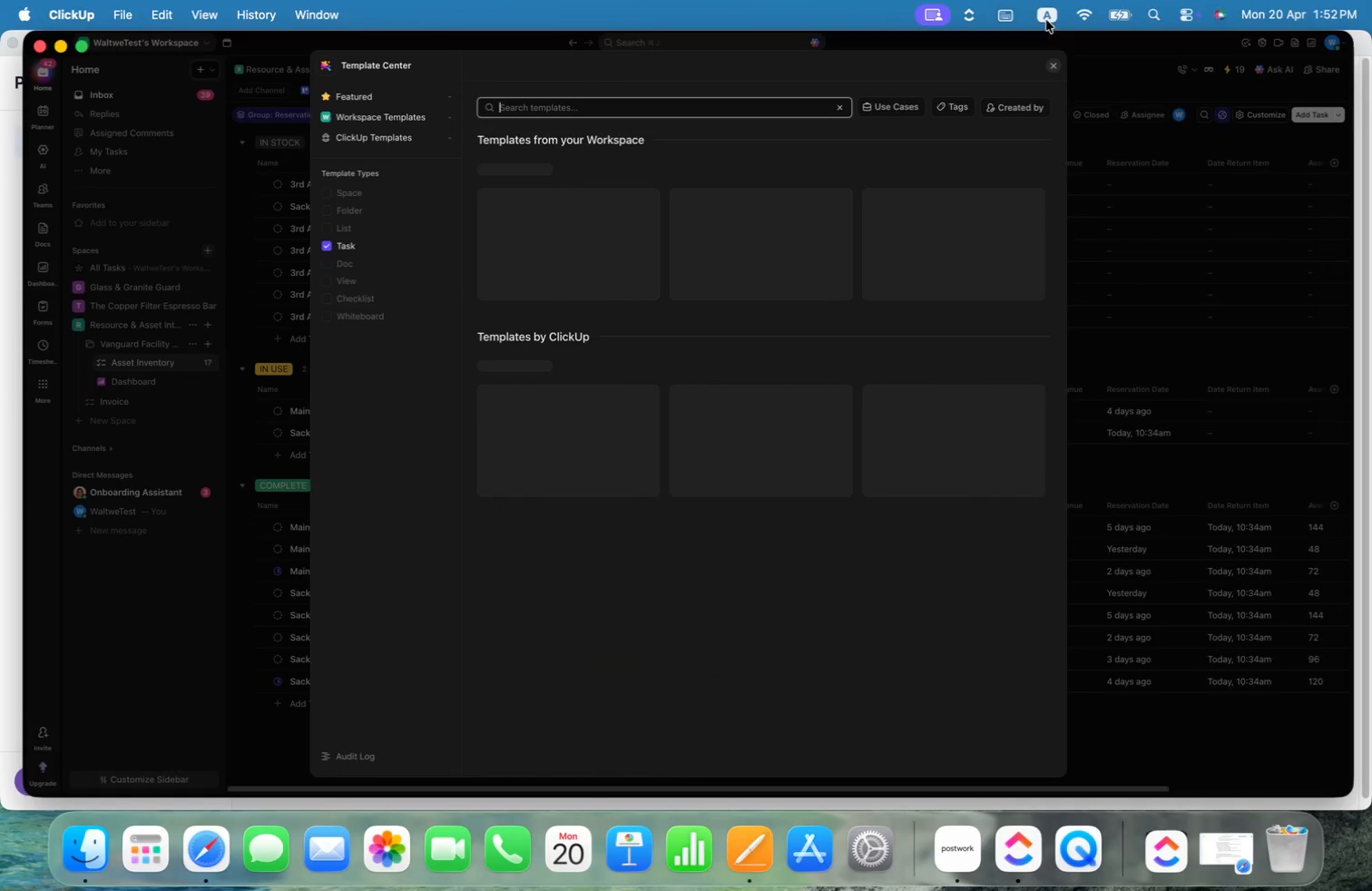 
left_click([1050, 66])
 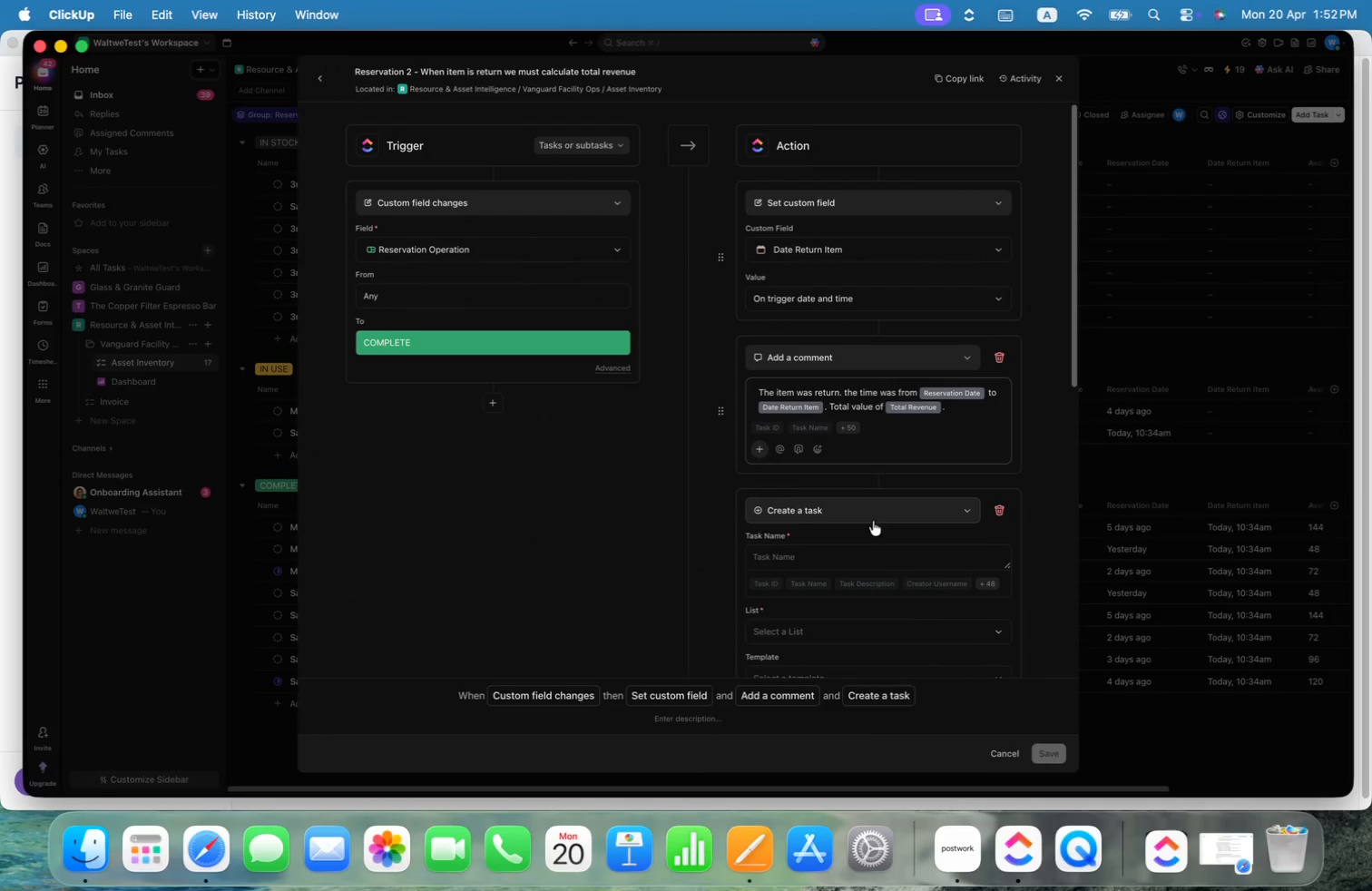 
scroll: coordinate [911, 541], scroll_direction: down, amount: 15.0
 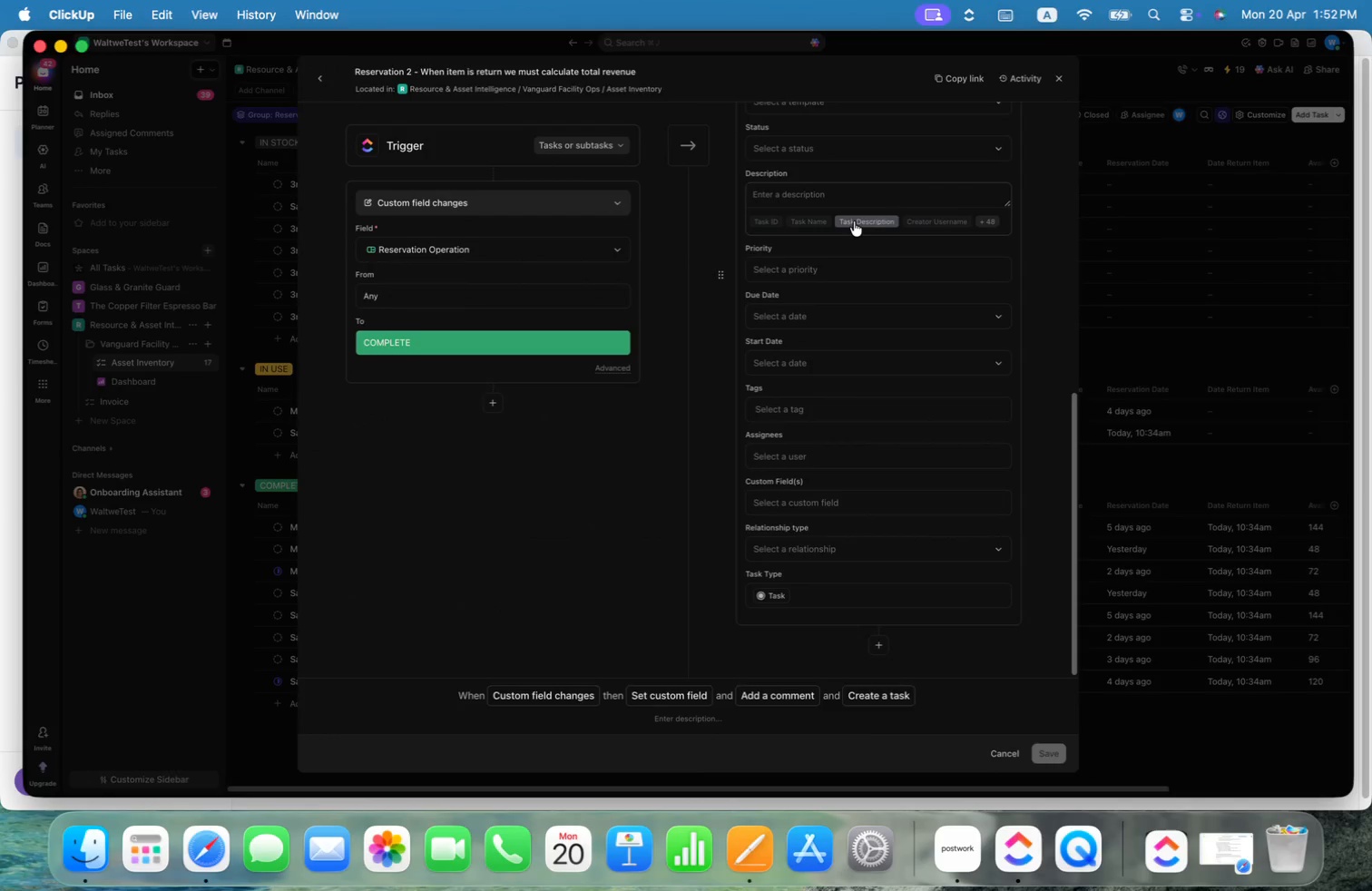 
scroll: coordinate [863, 244], scroll_direction: up, amount: 8.0
 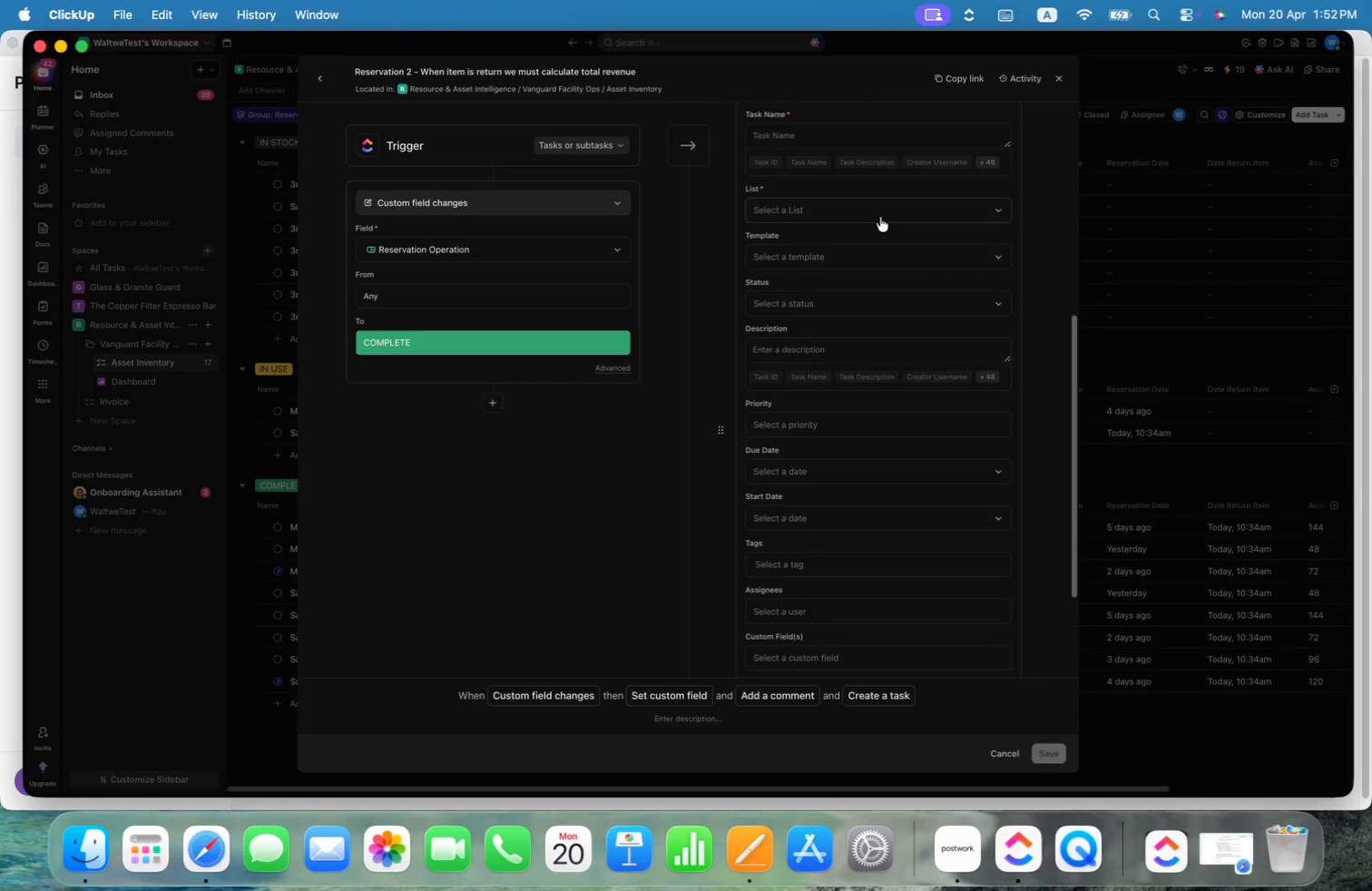 
left_click([883, 207])
 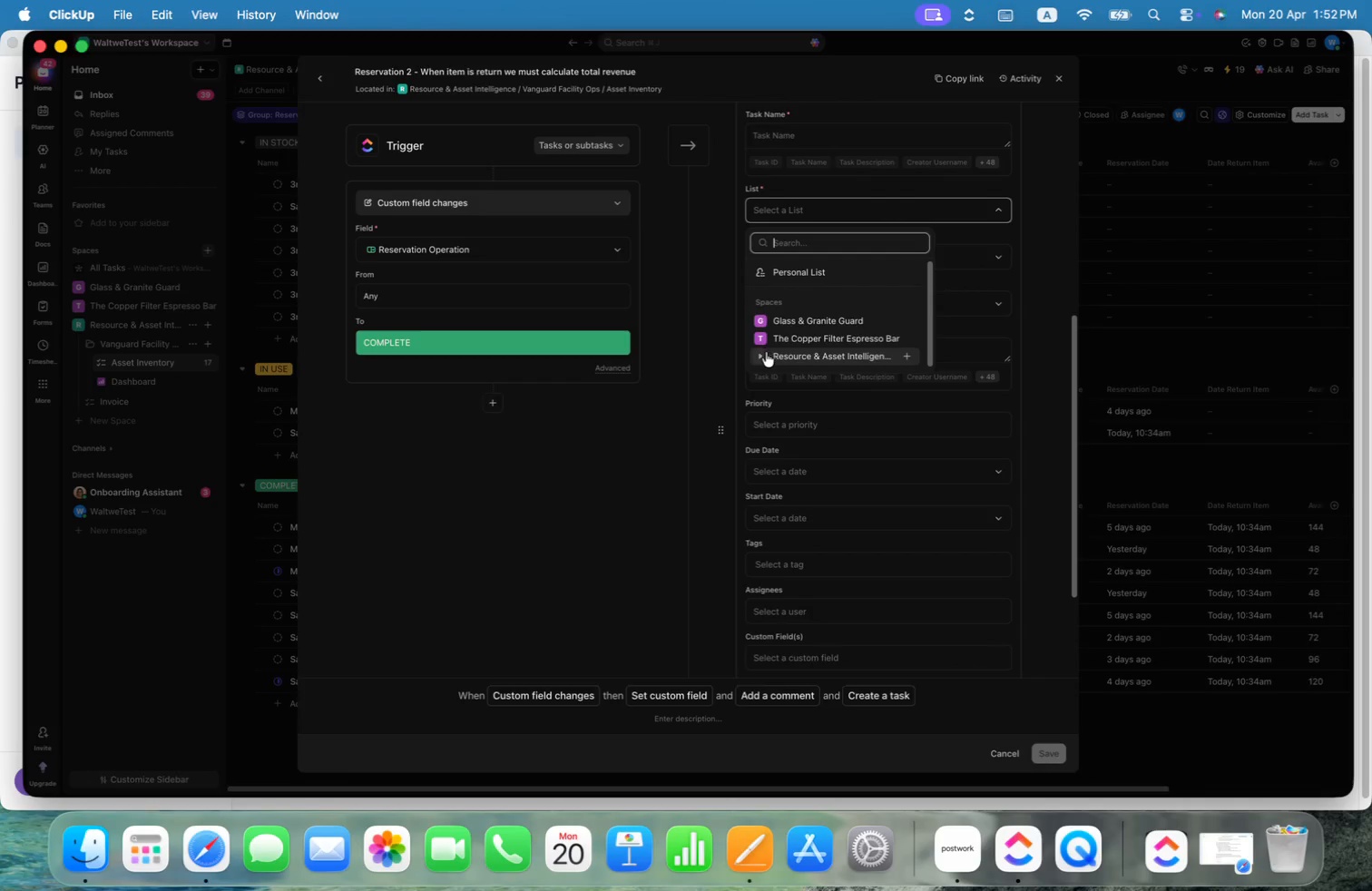 
left_click([758, 353])
 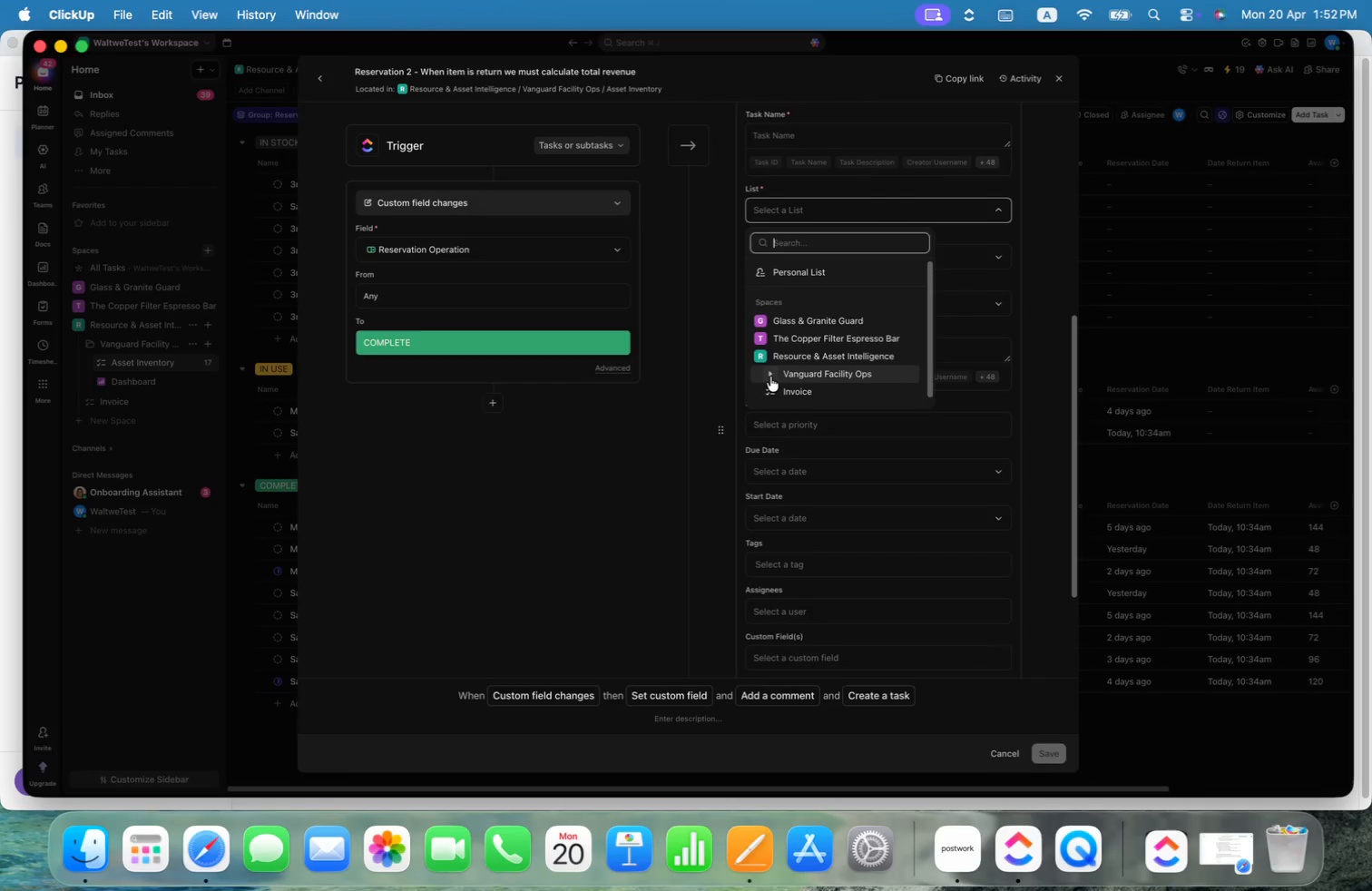 
left_click([770, 377])
 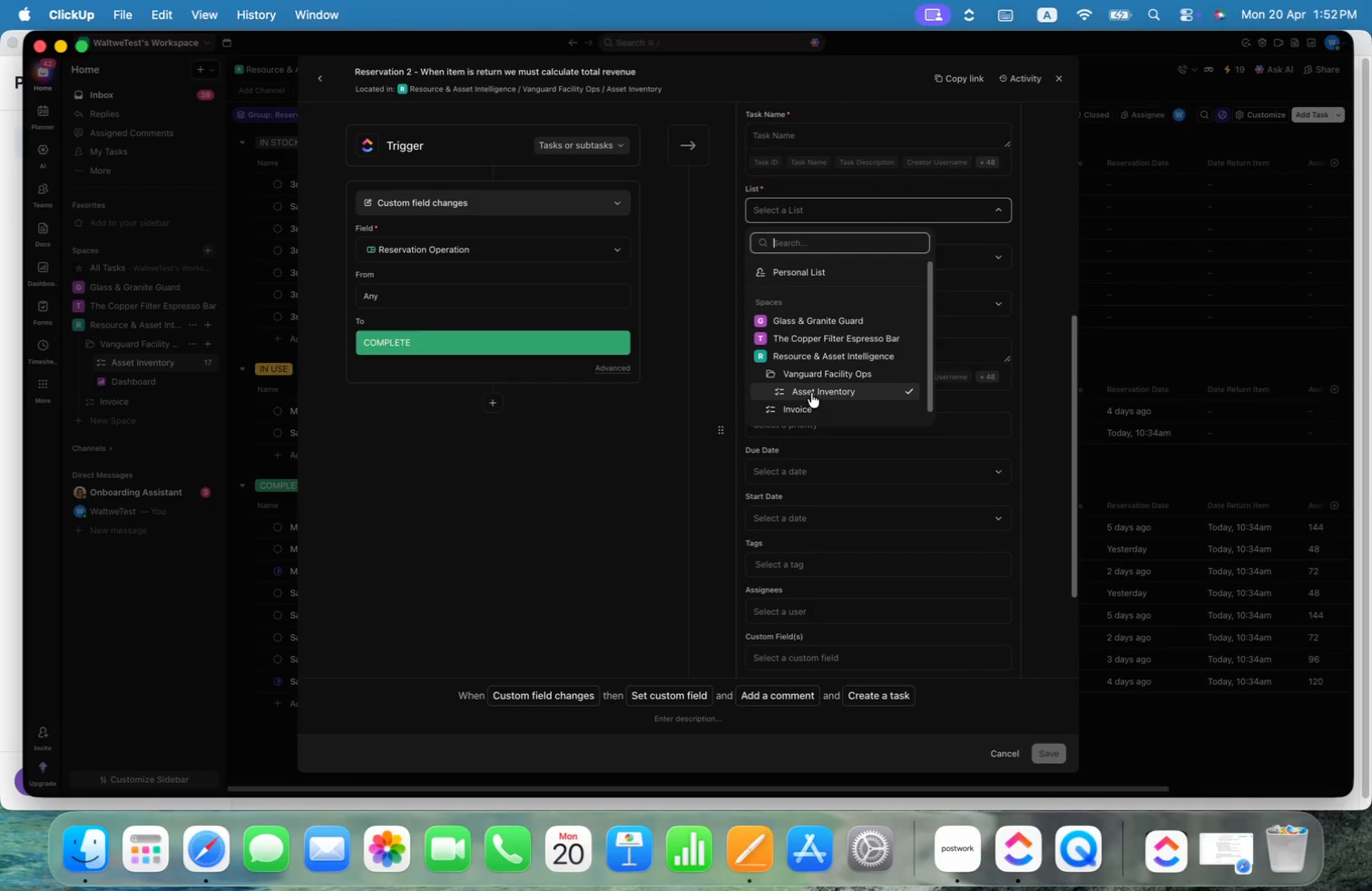 
left_click([783, 410])
 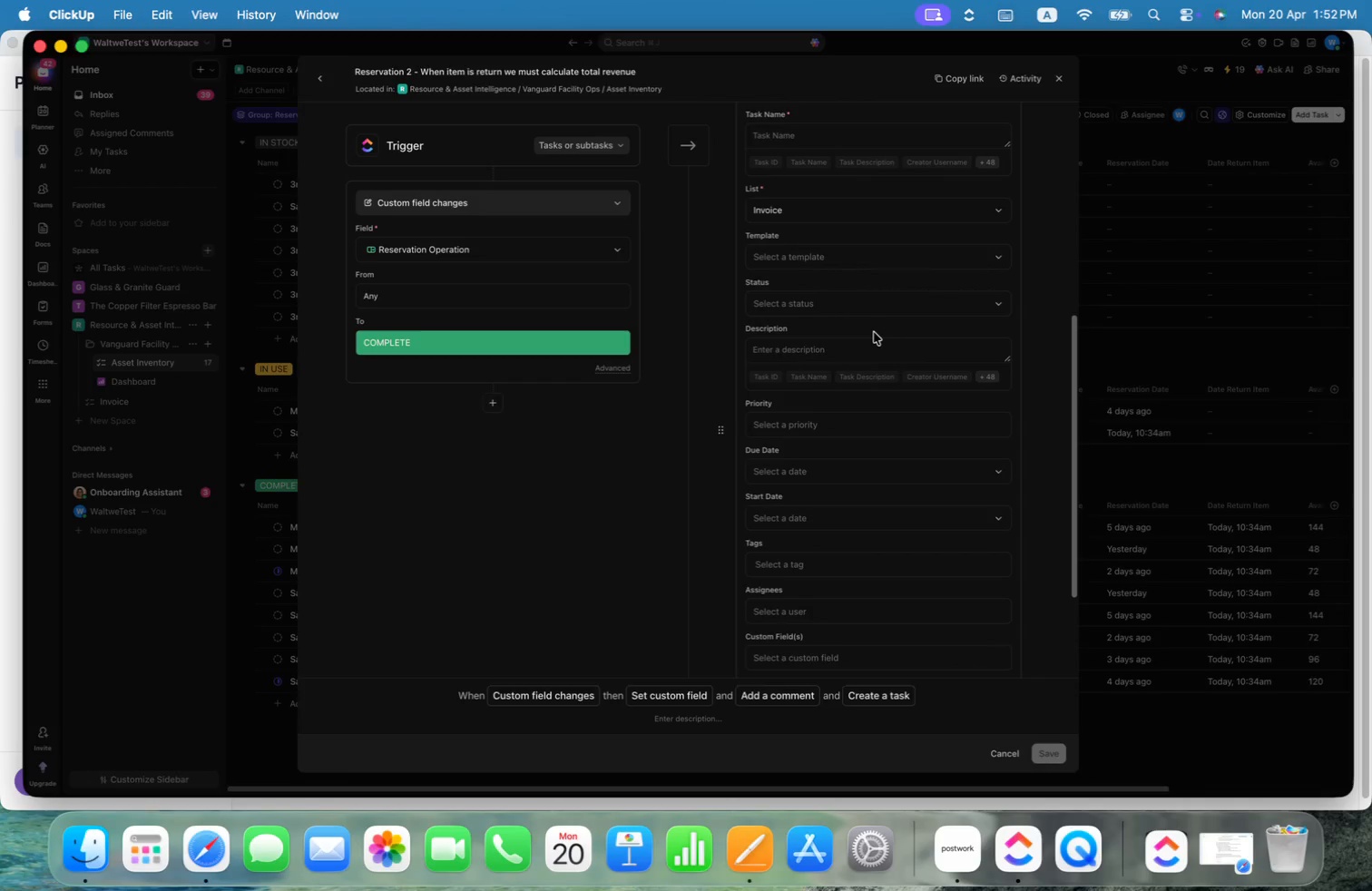 
scroll: coordinate [877, 284], scroll_direction: up, amount: 3.0
 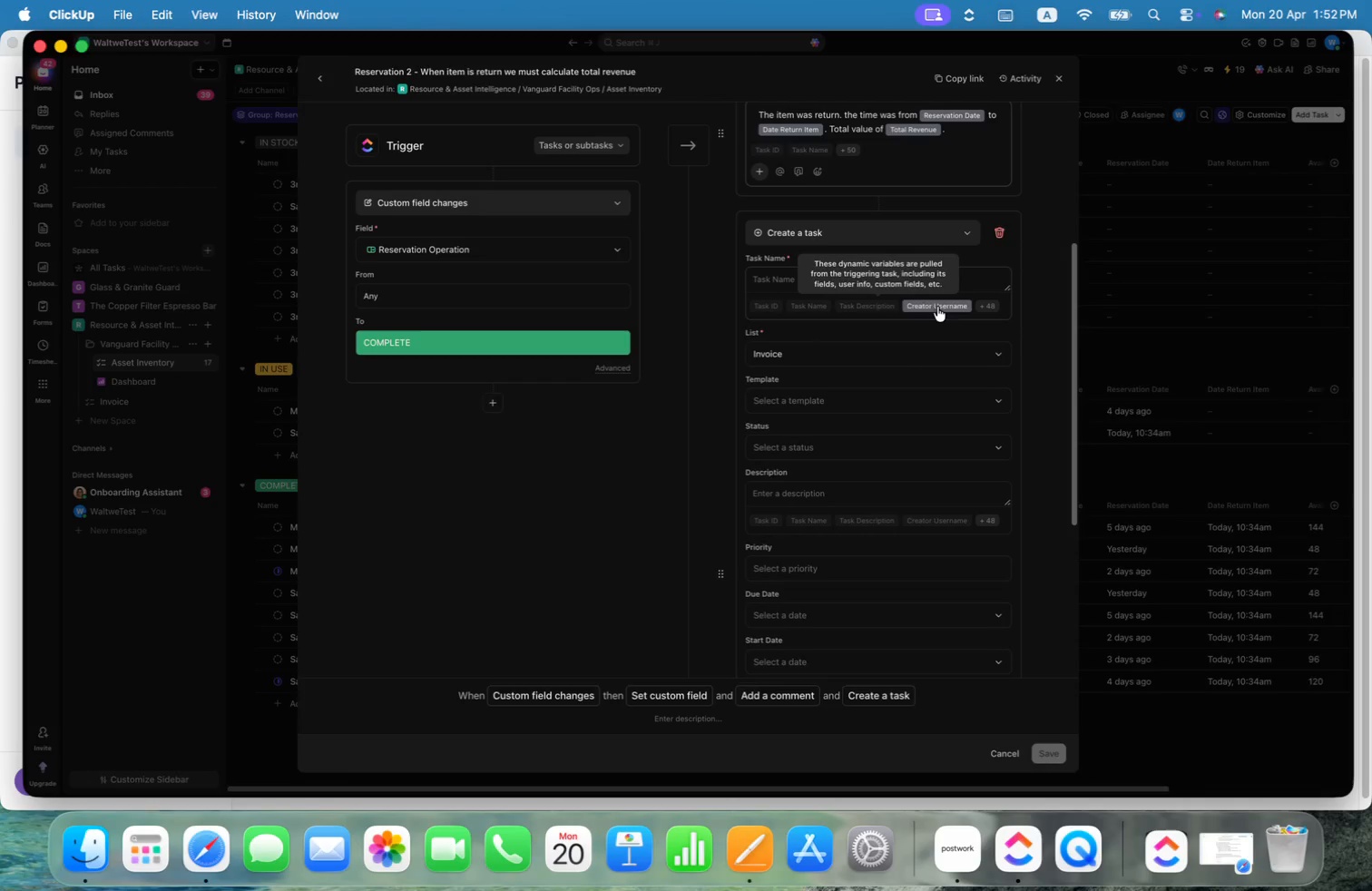 
wait(5.96)
 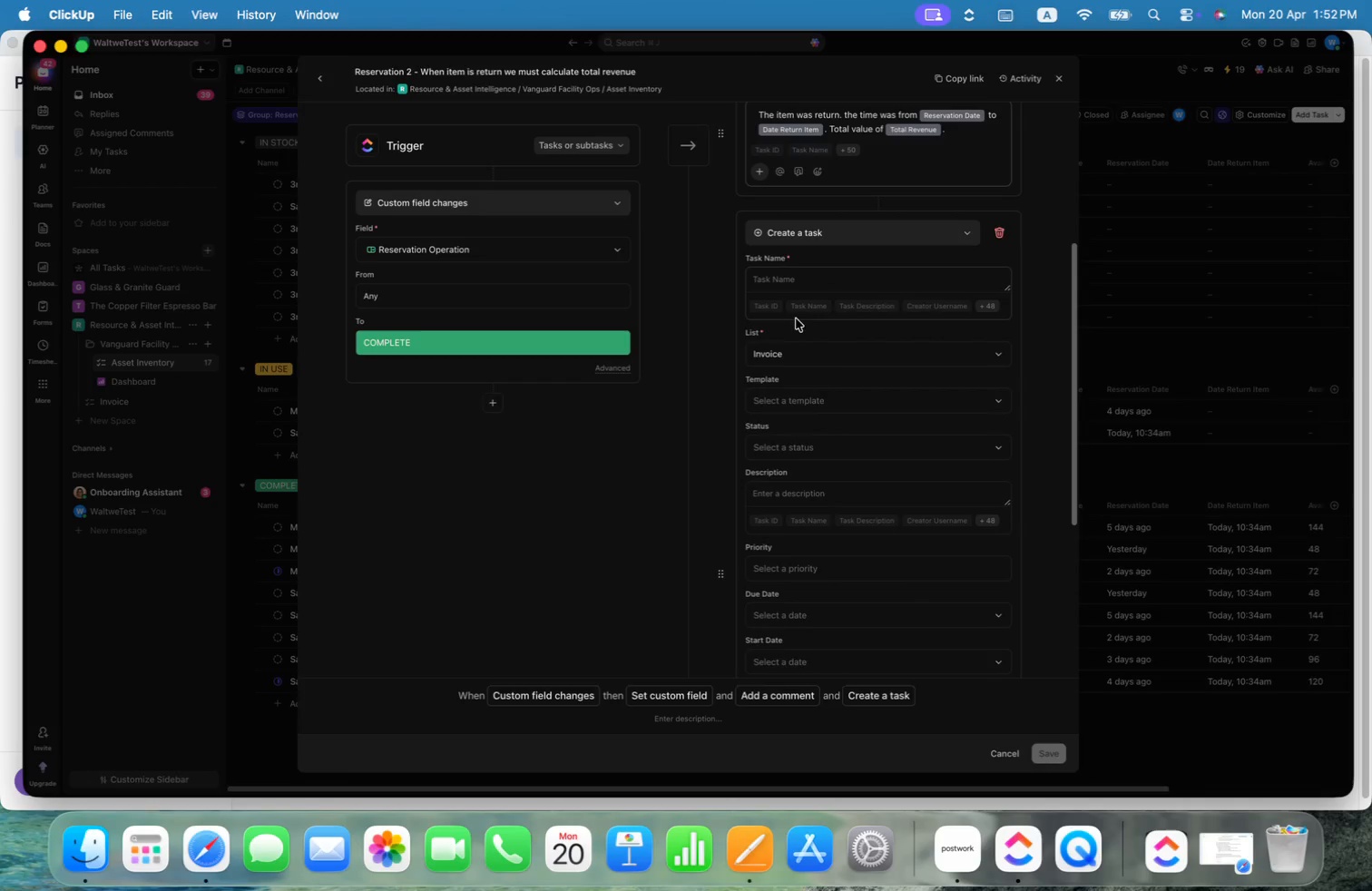 
left_click([806, 308])
 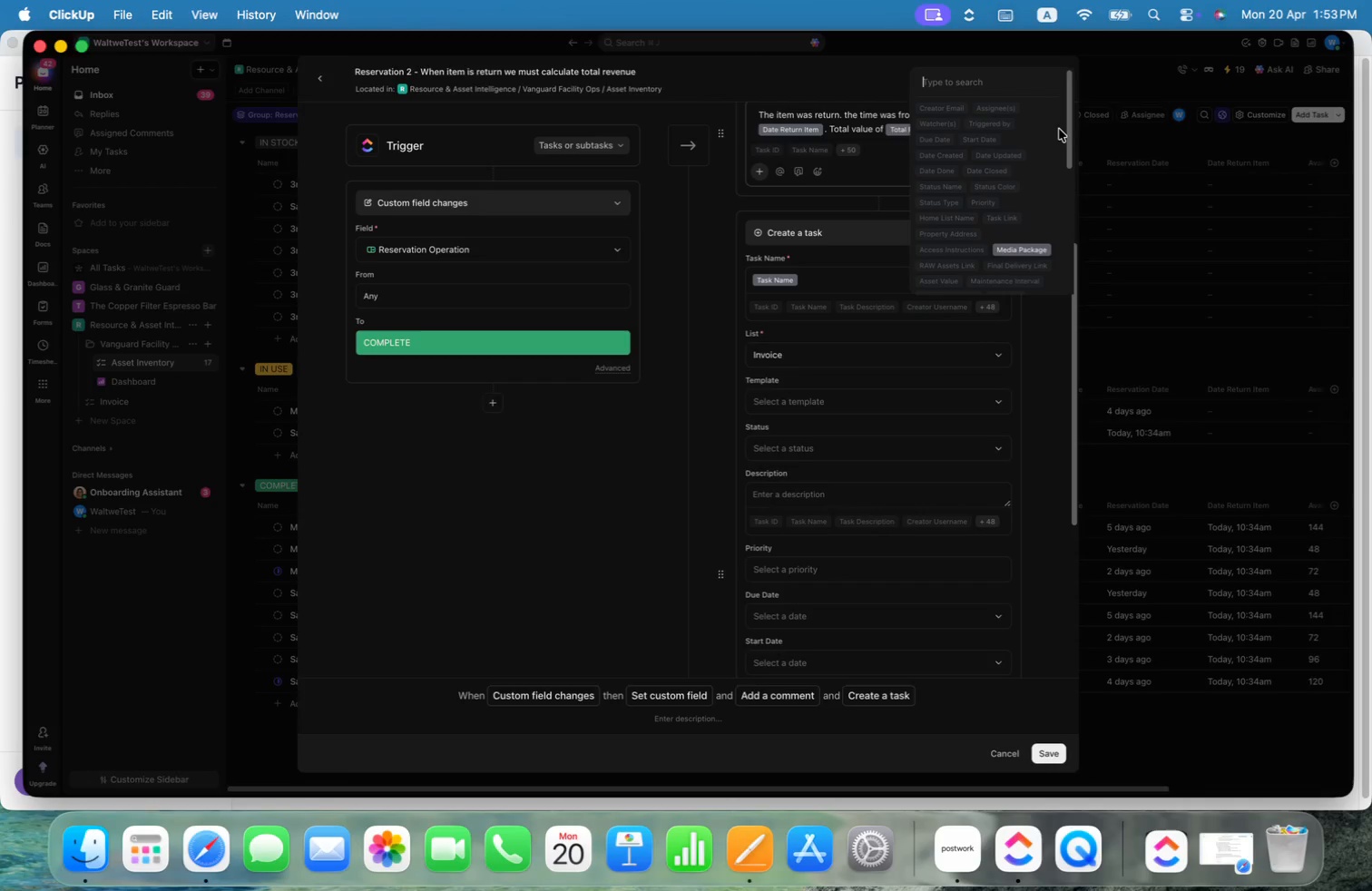 
wait(6.06)
 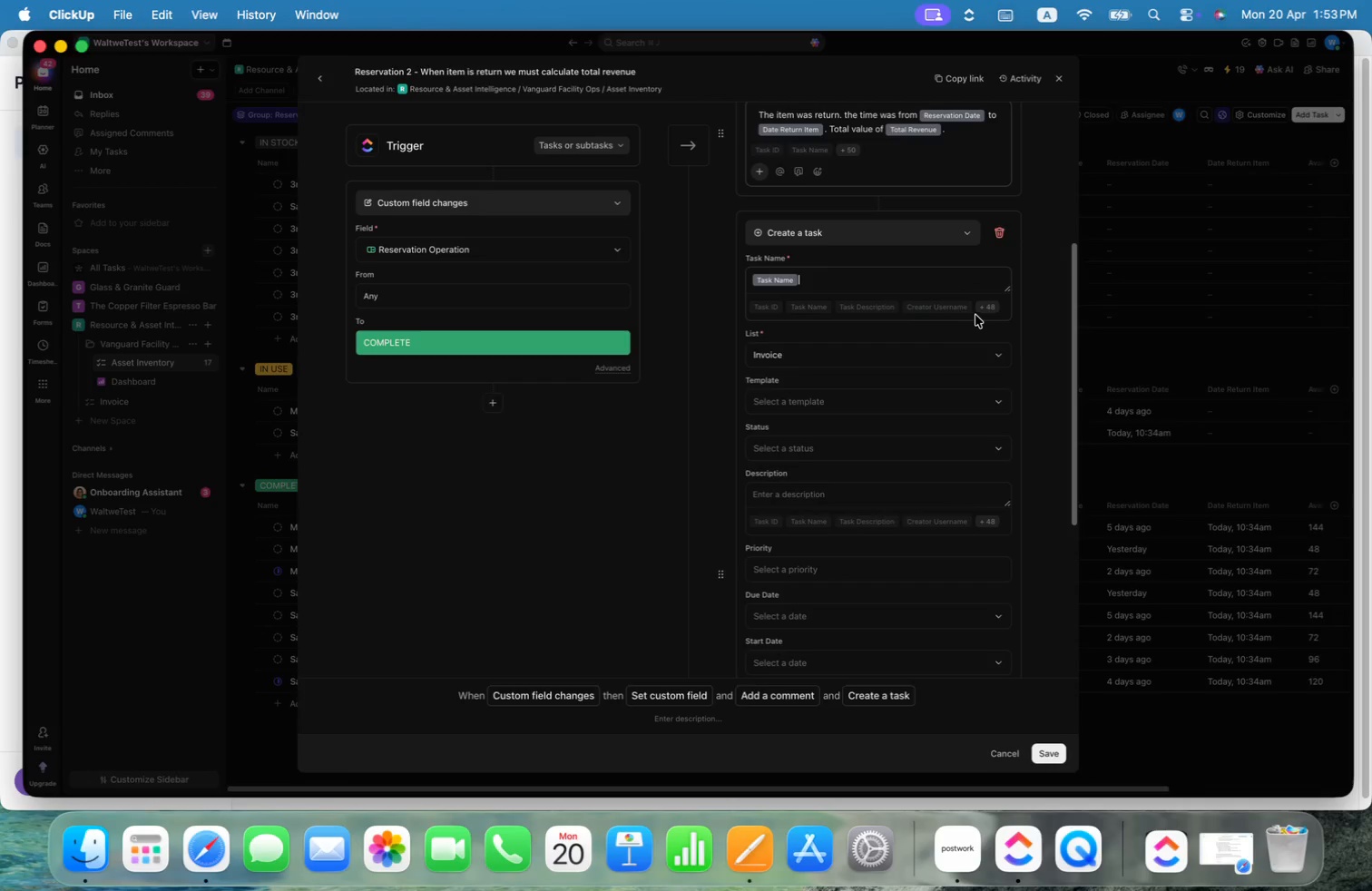 
left_click_drag(start_coordinate=[1071, 140], to_coordinate=[1072, 275])
 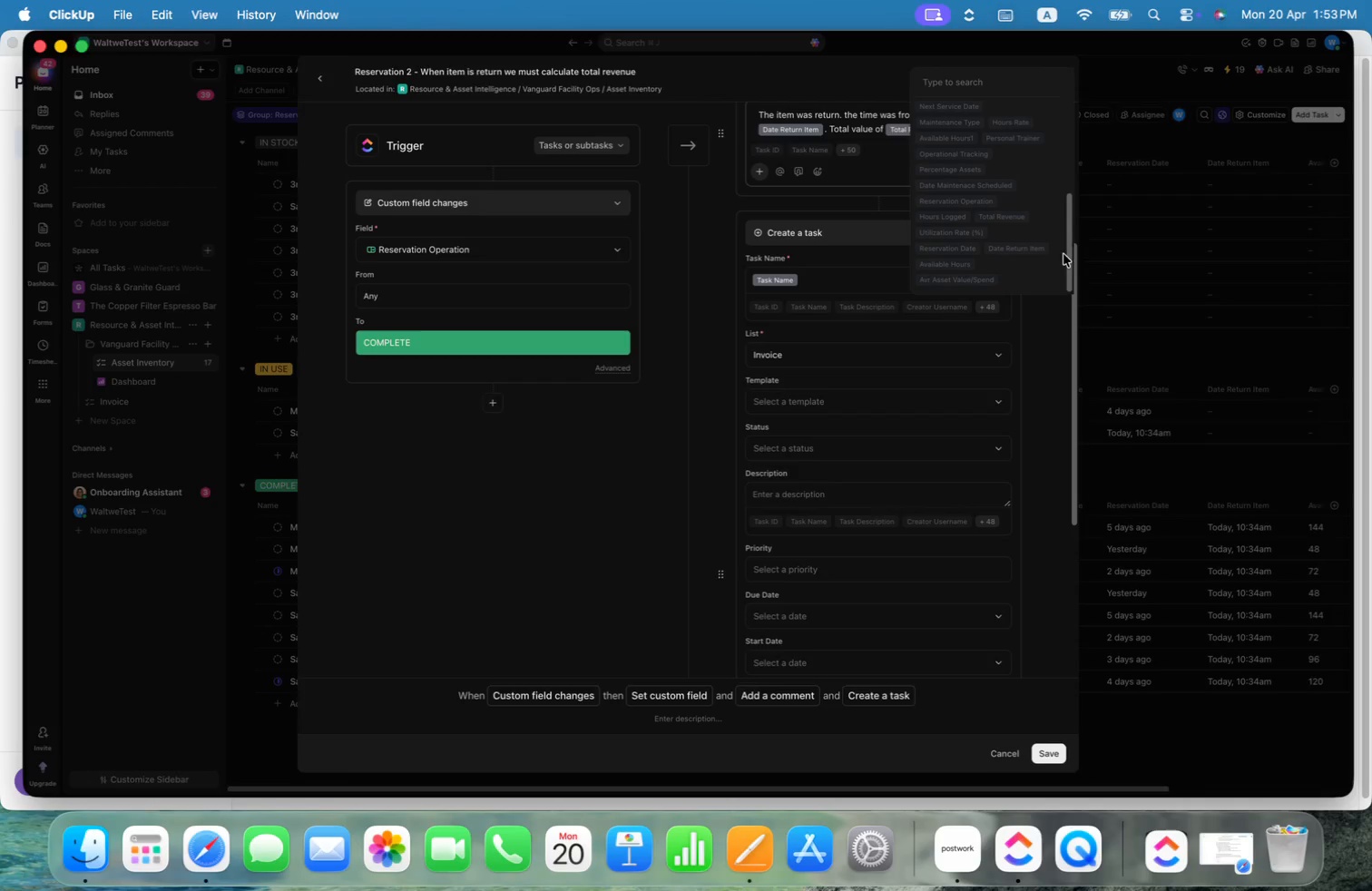 
left_click_drag(start_coordinate=[1071, 233], to_coordinate=[1070, 165])
 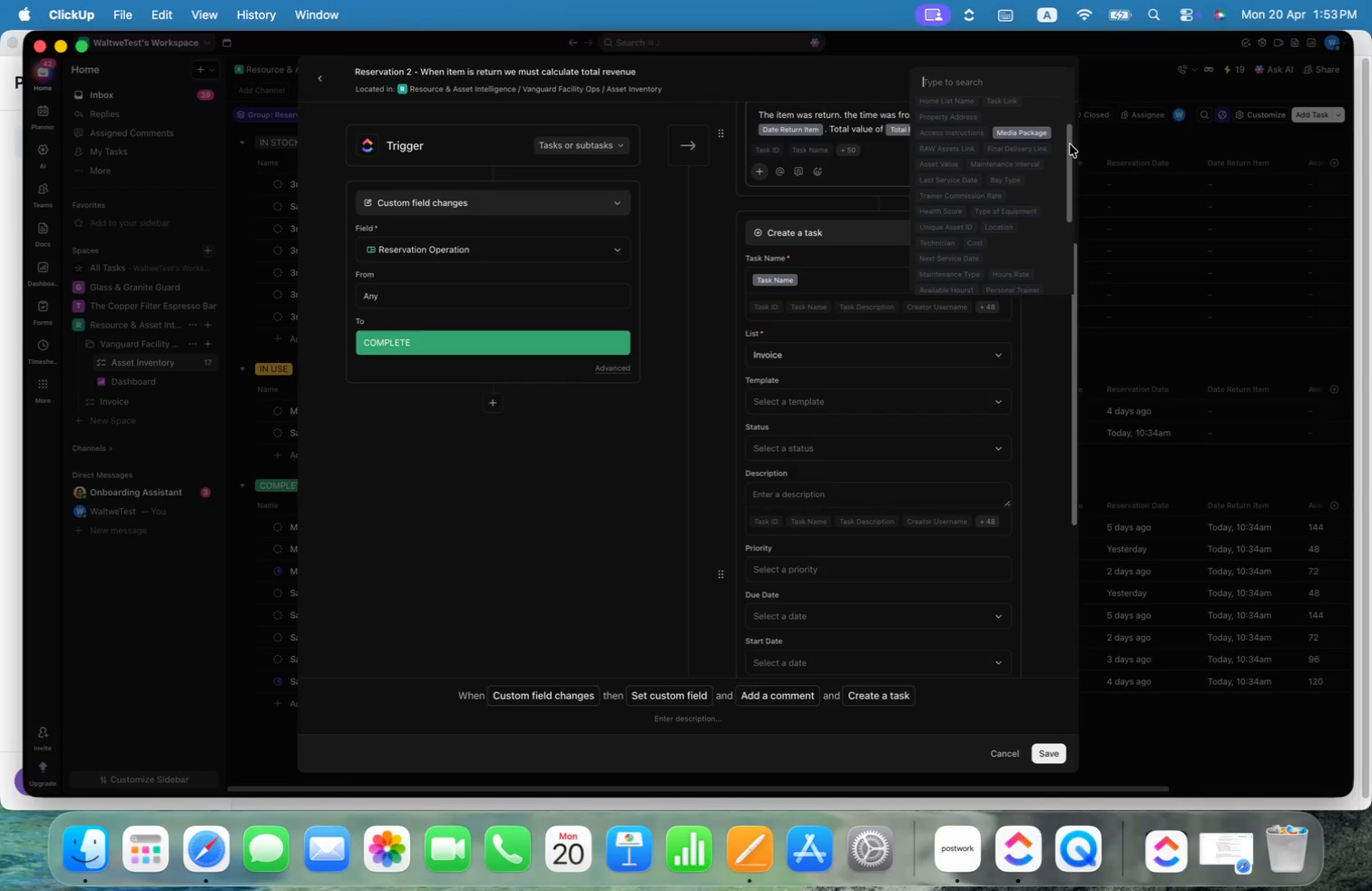 
left_click_drag(start_coordinate=[1070, 144], to_coordinate=[1059, 154])
 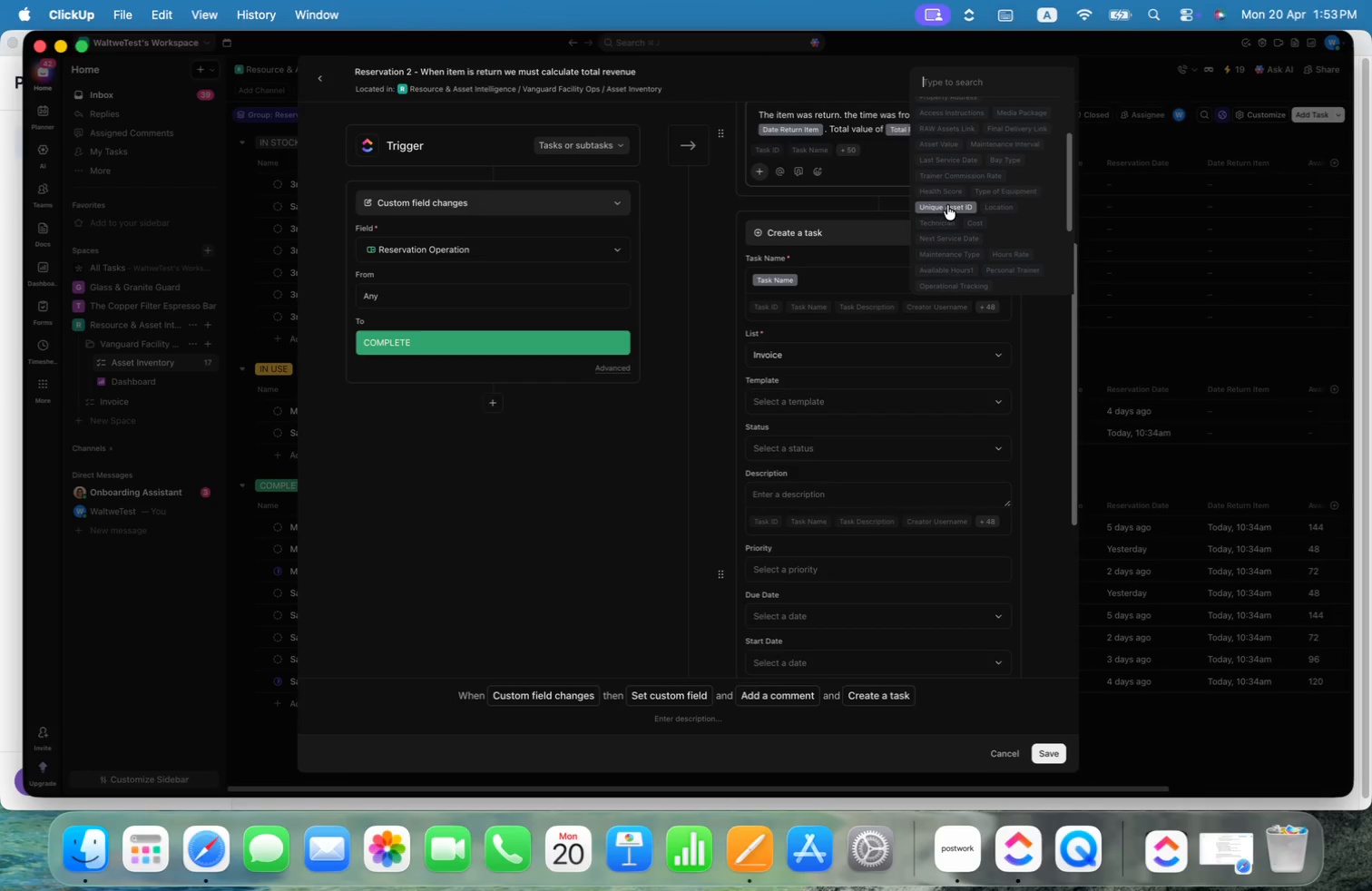 
left_click([942, 220])
 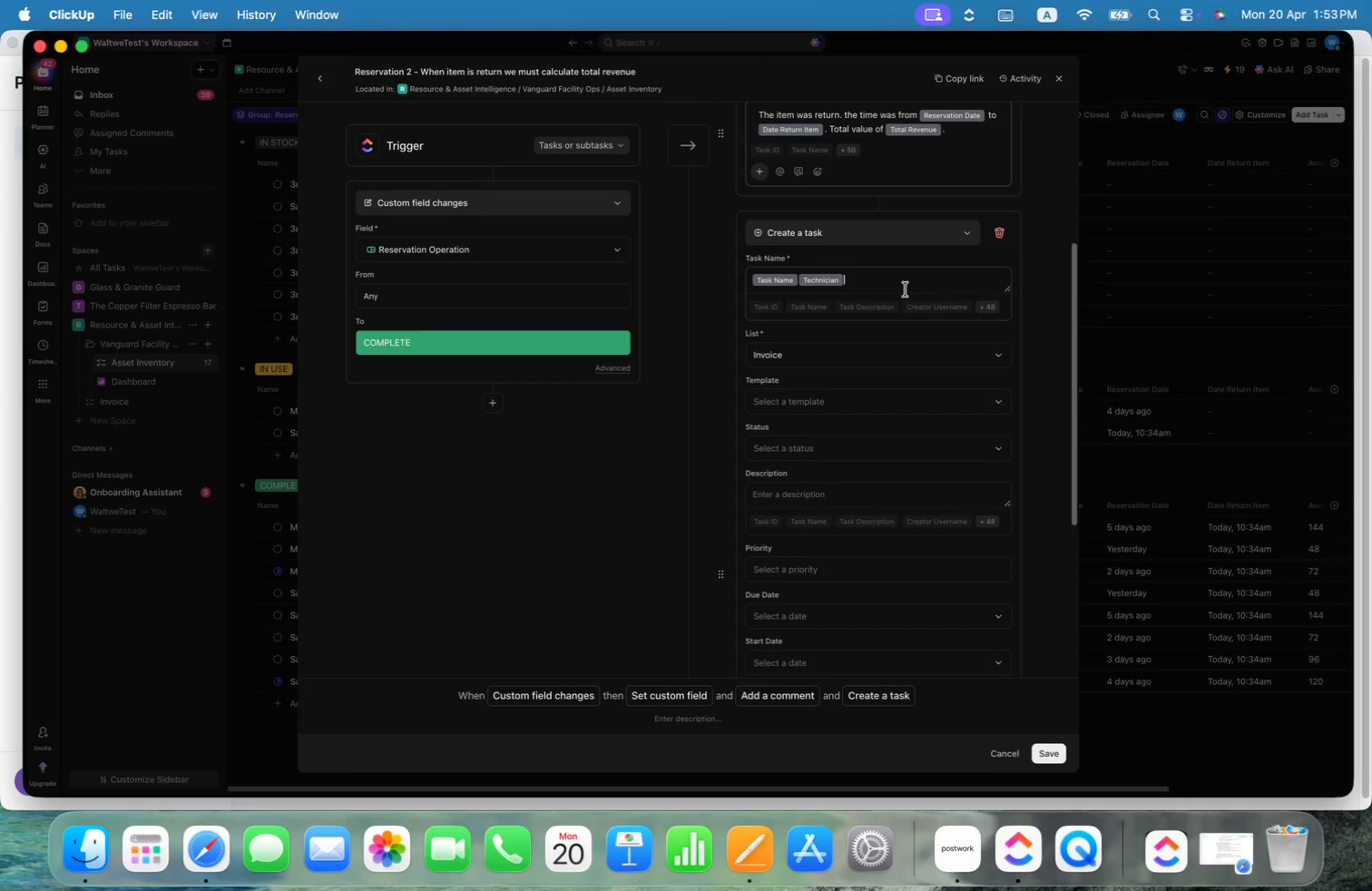 
key(ArrowLeft)
 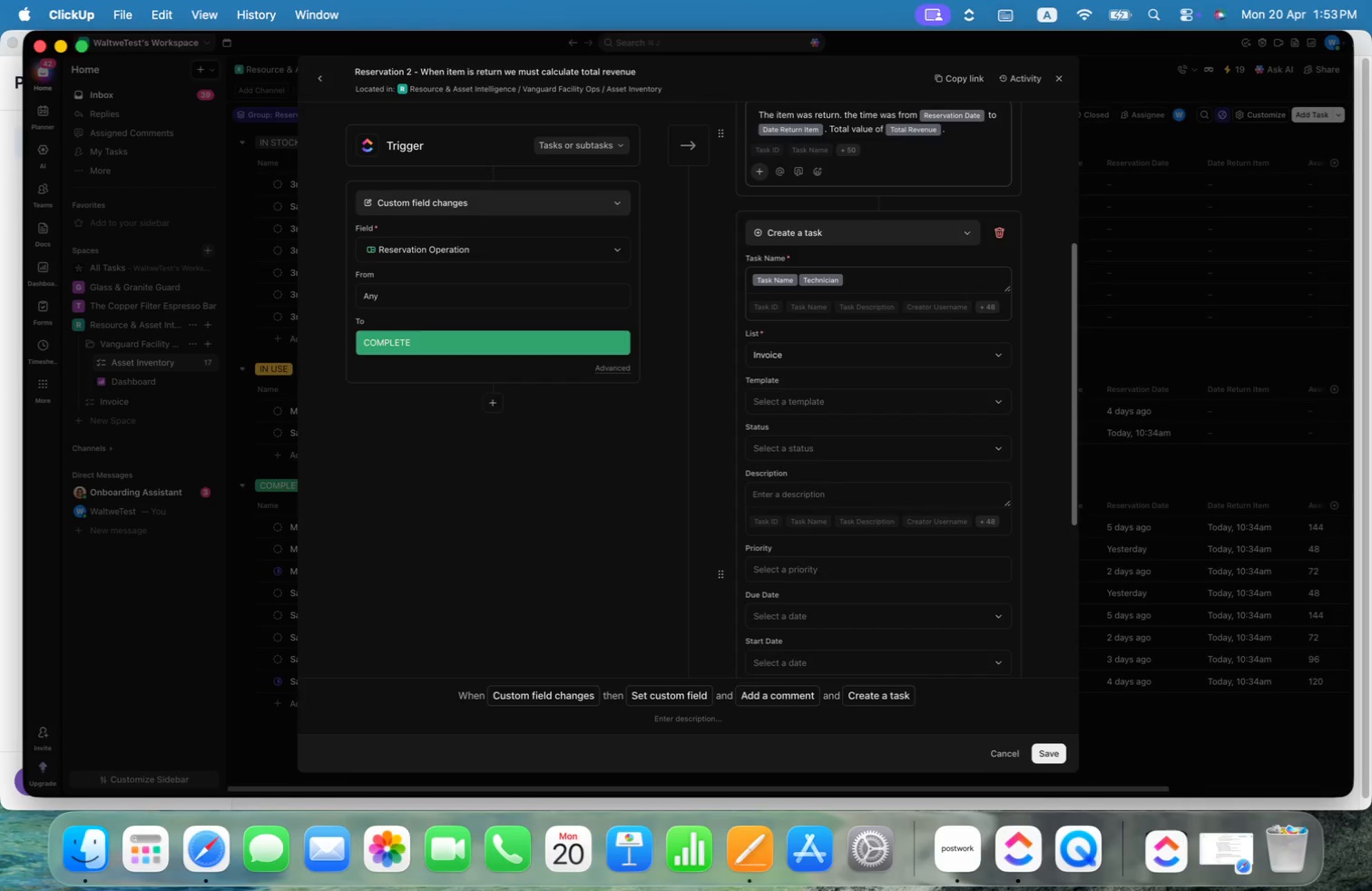 
key(ArrowLeft)
 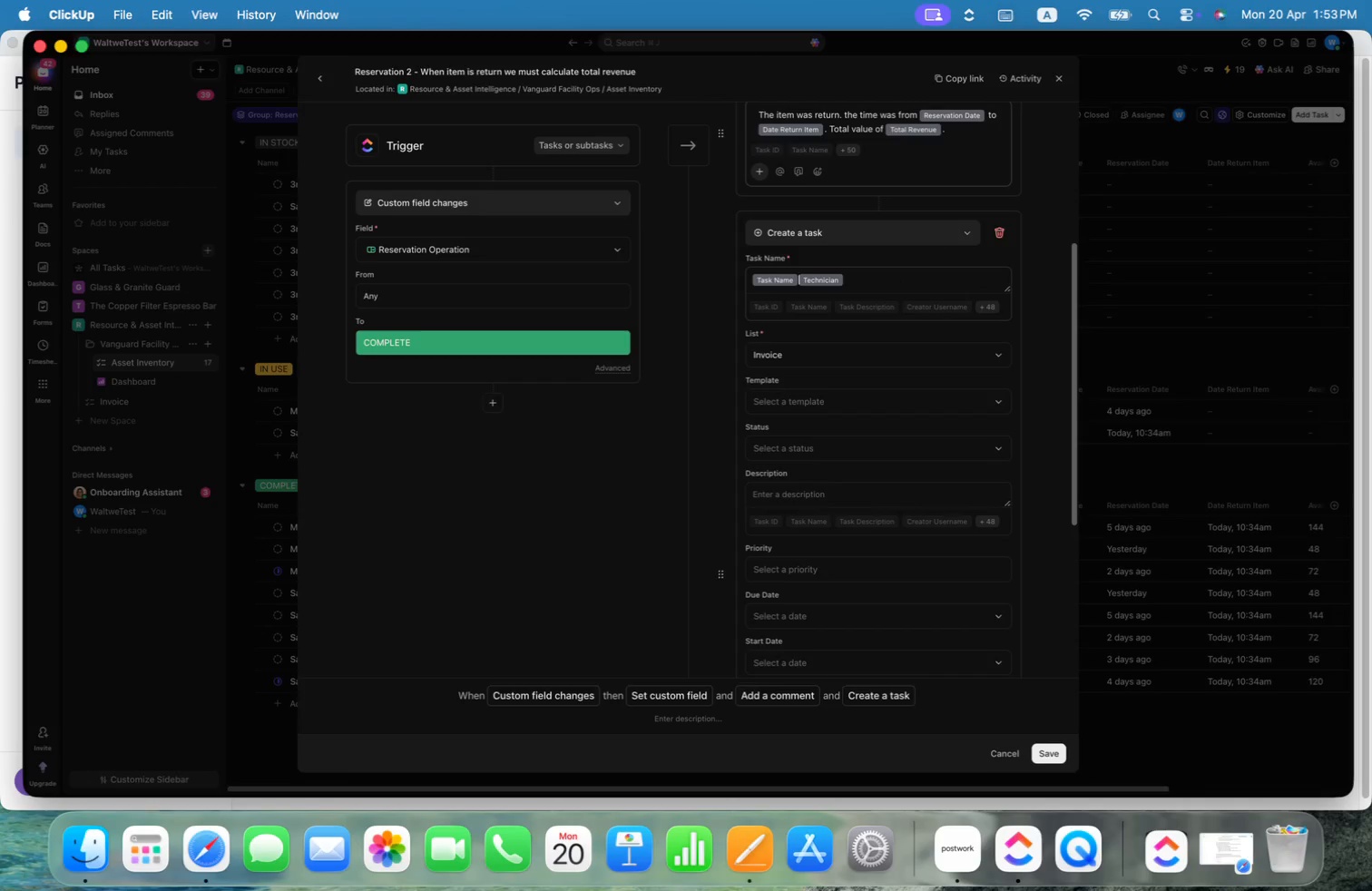 
key(Slash)
 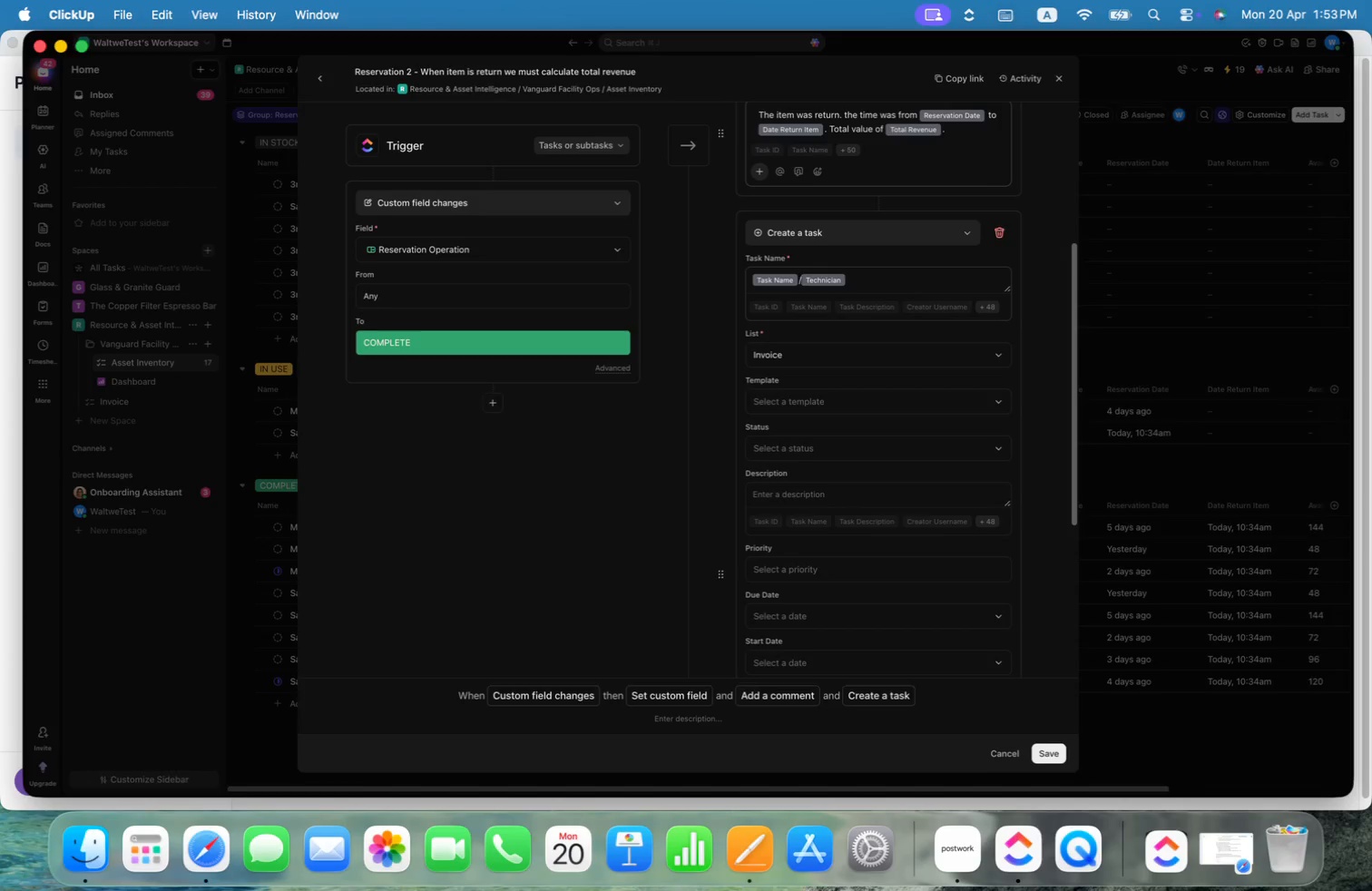 
key(ArrowRight)
 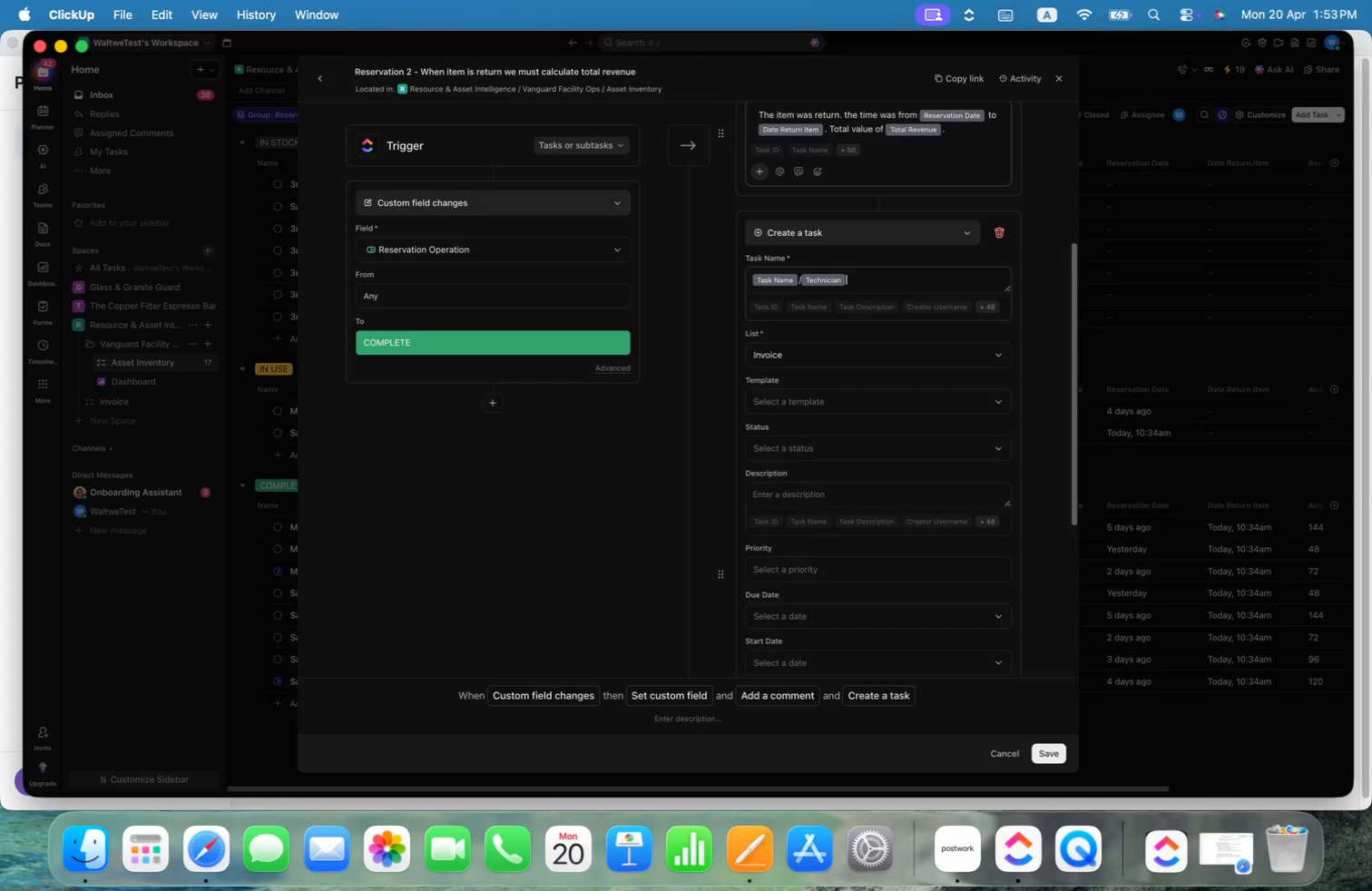 
key(ArrowRight)
 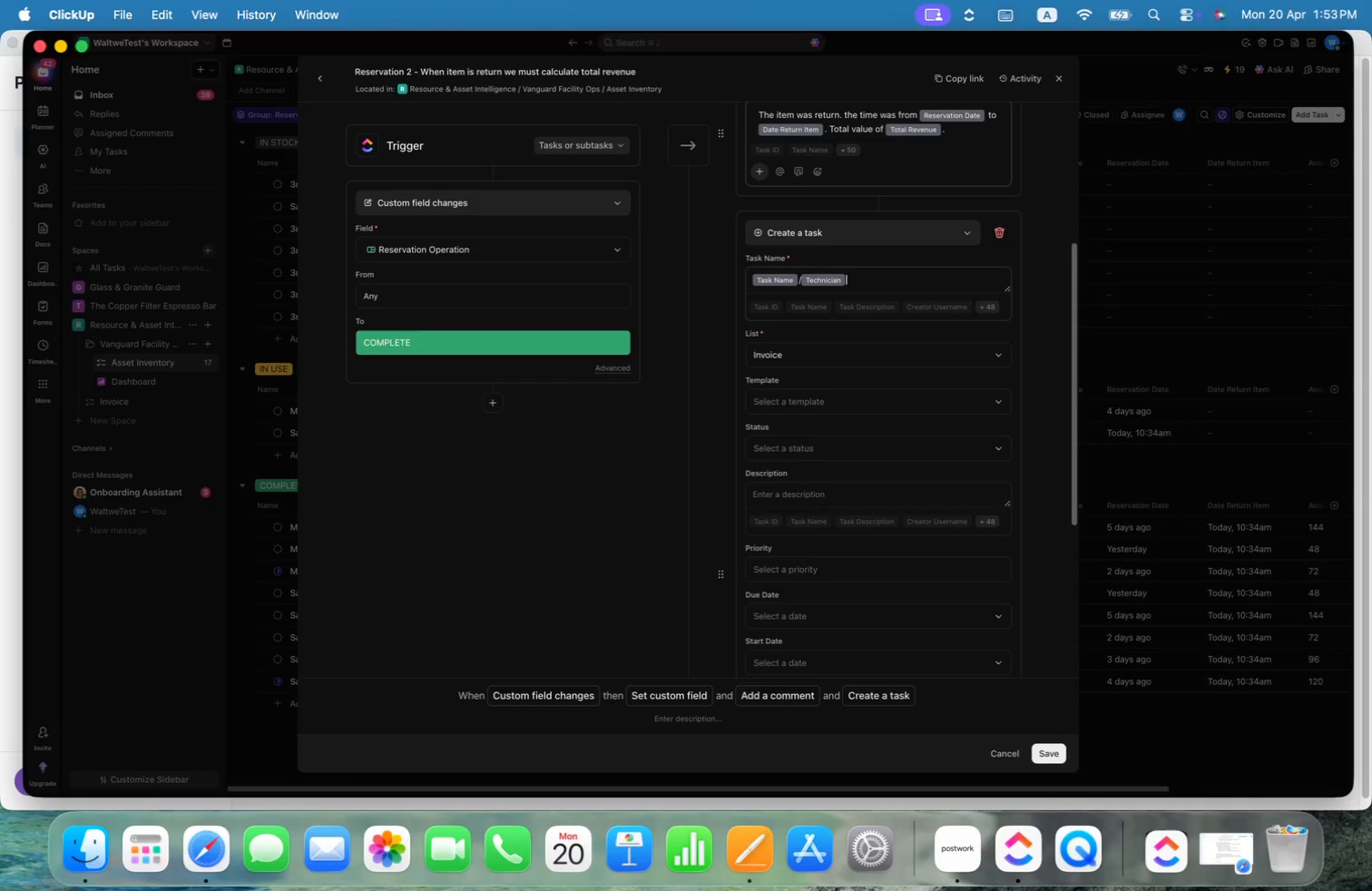 
key(ArrowRight)
 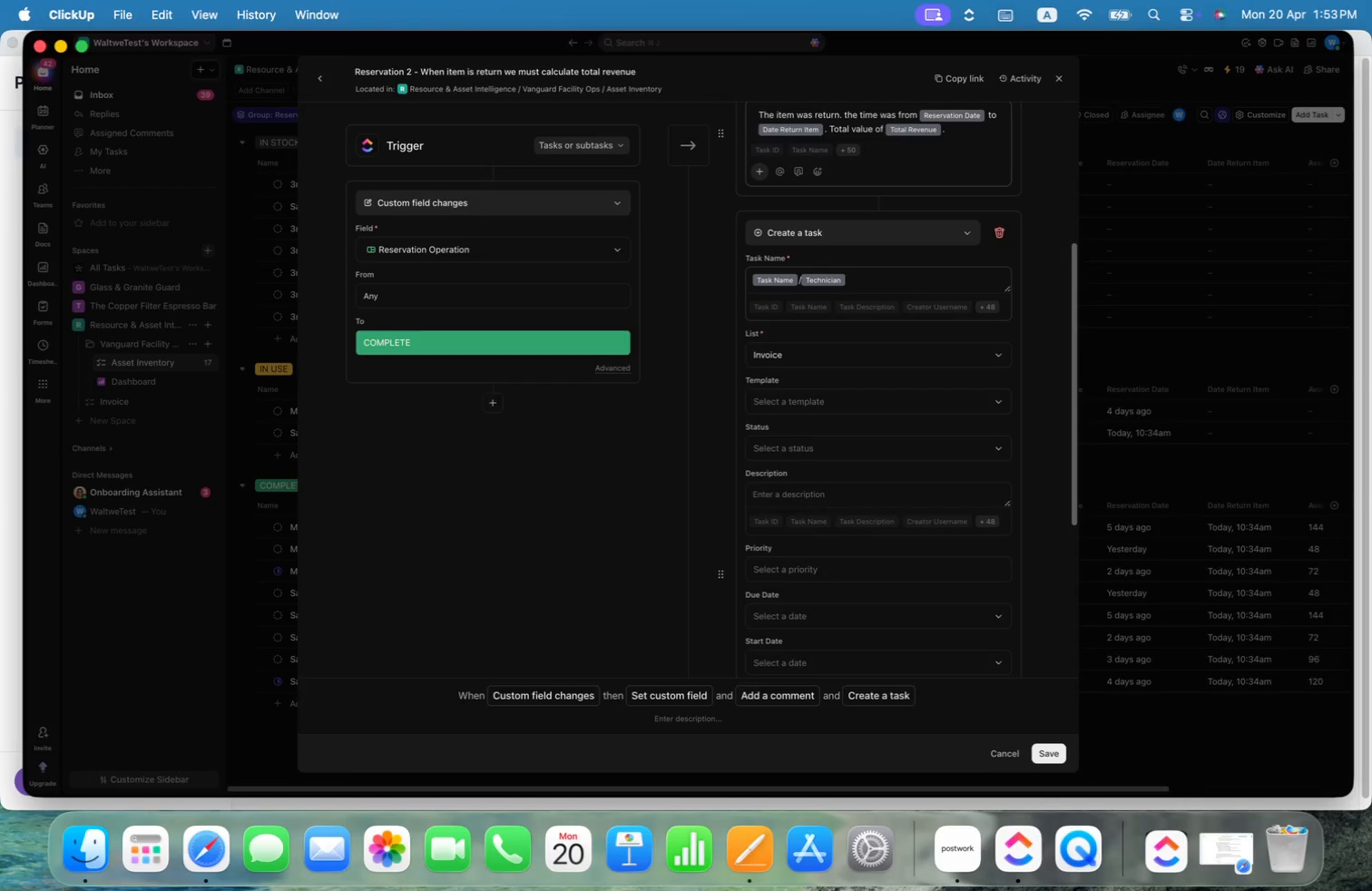 
key(Slash)
 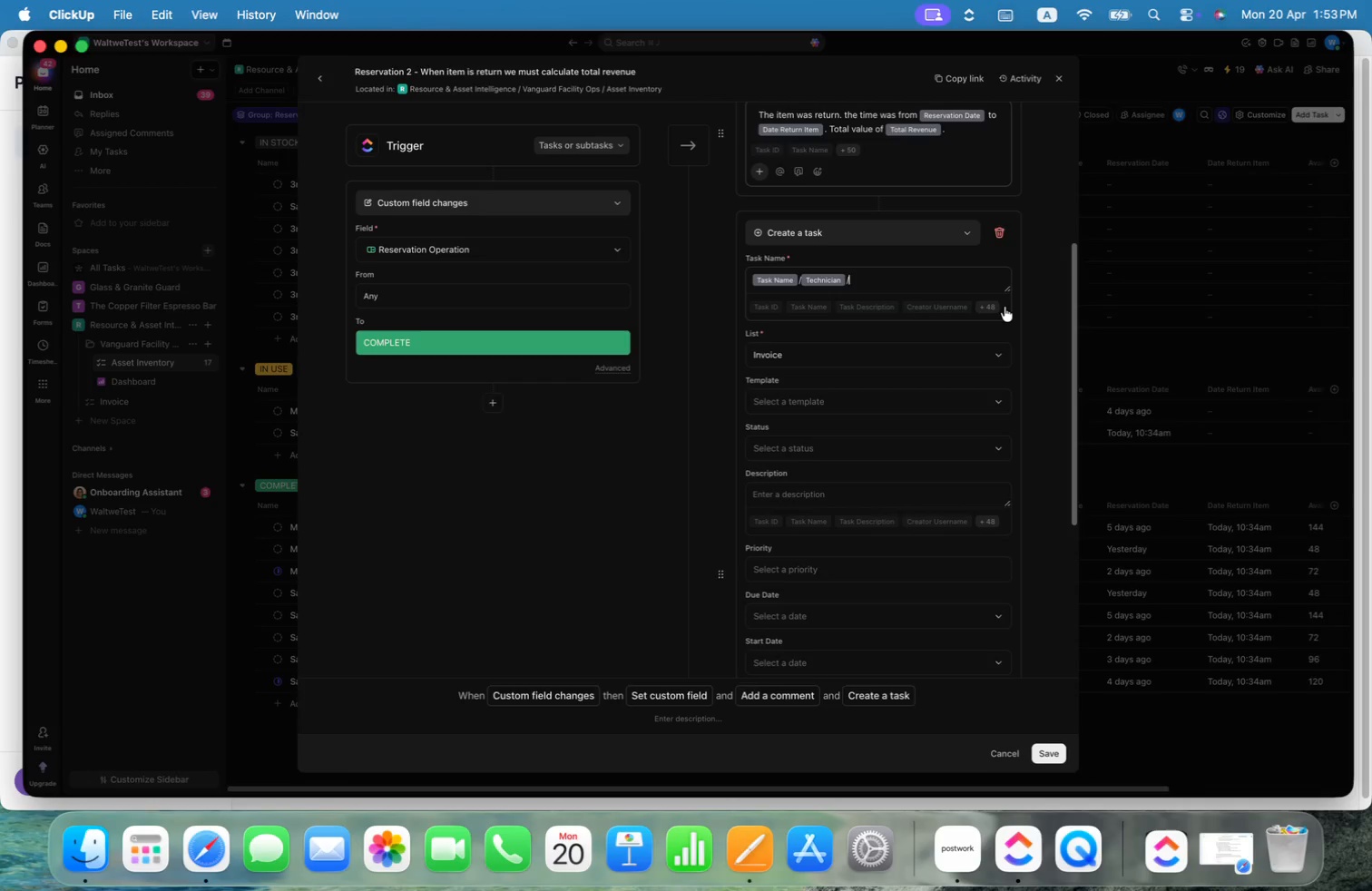 
left_click([995, 305])
 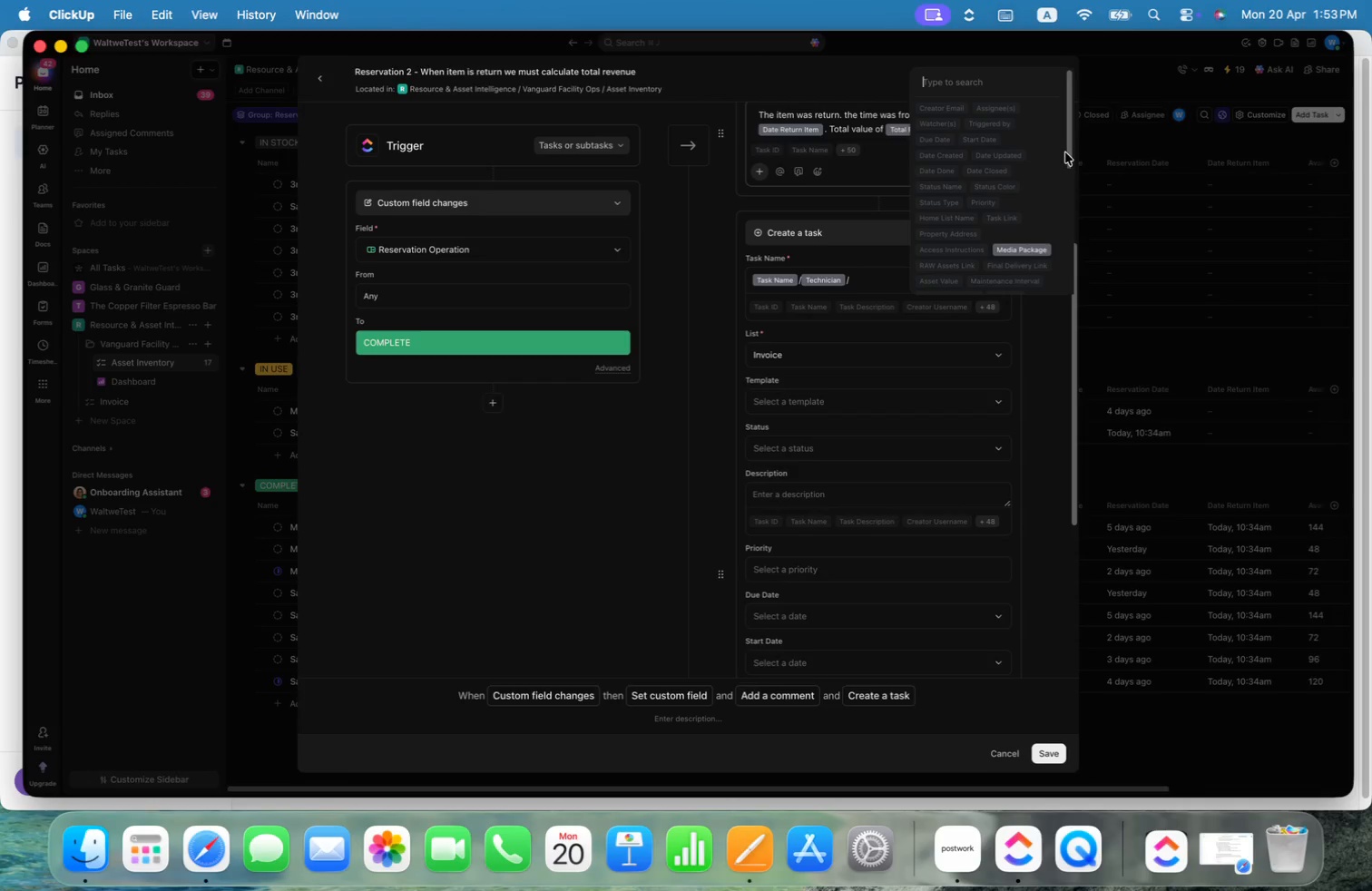 
left_click_drag(start_coordinate=[1070, 146], to_coordinate=[1061, 277])
 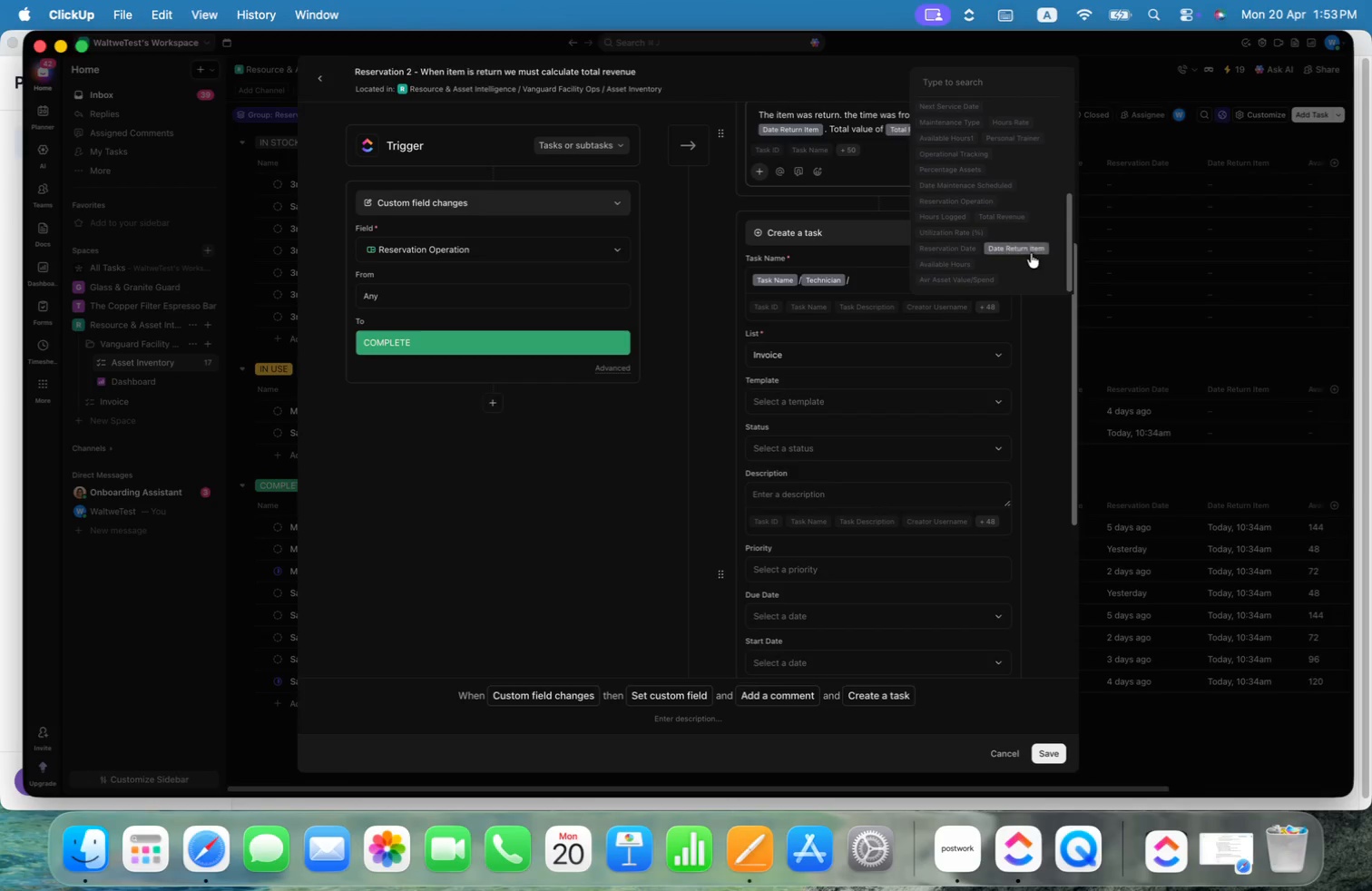 
left_click([1030, 251])
 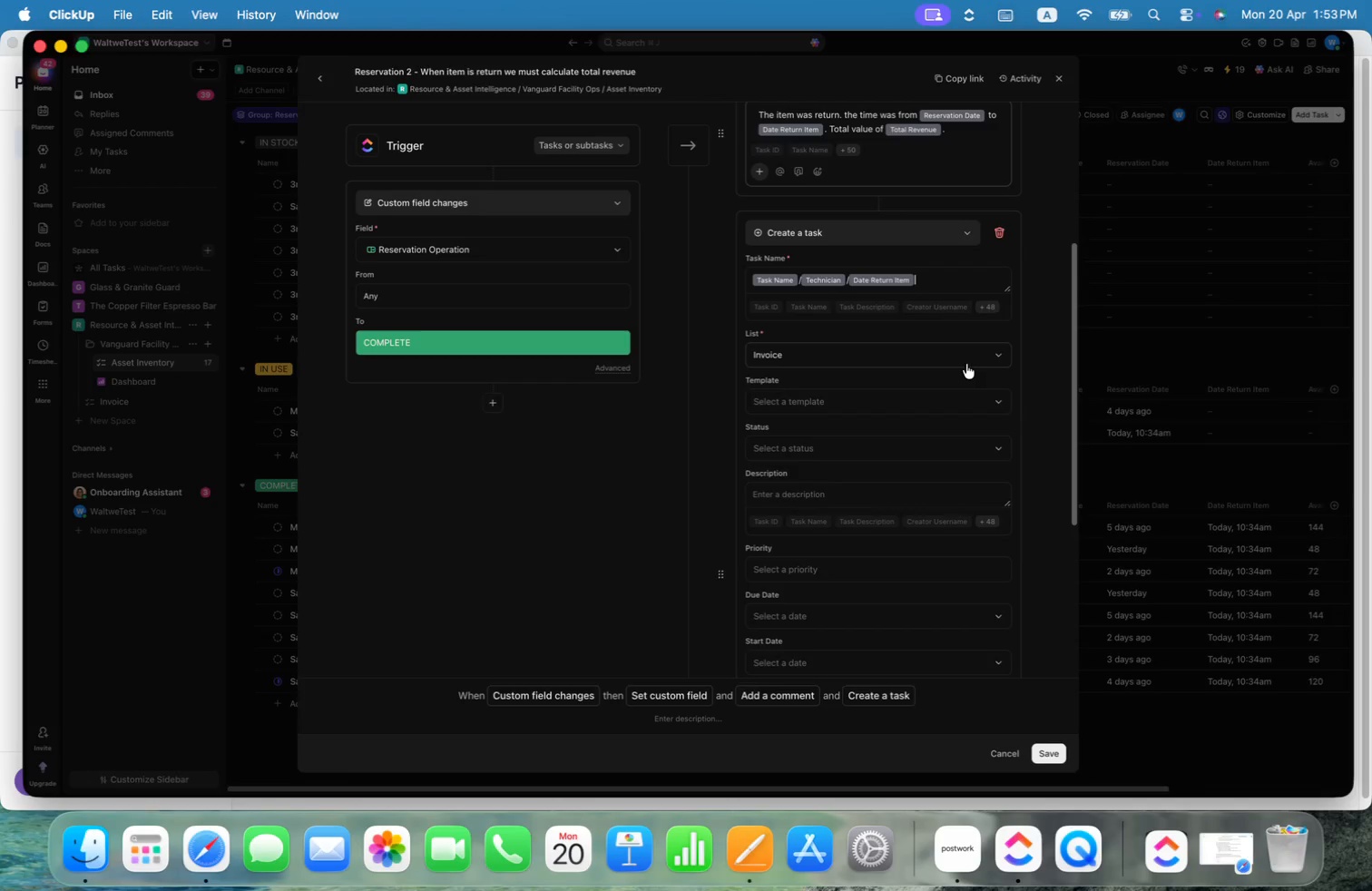 
mouse_move([829, 369])
 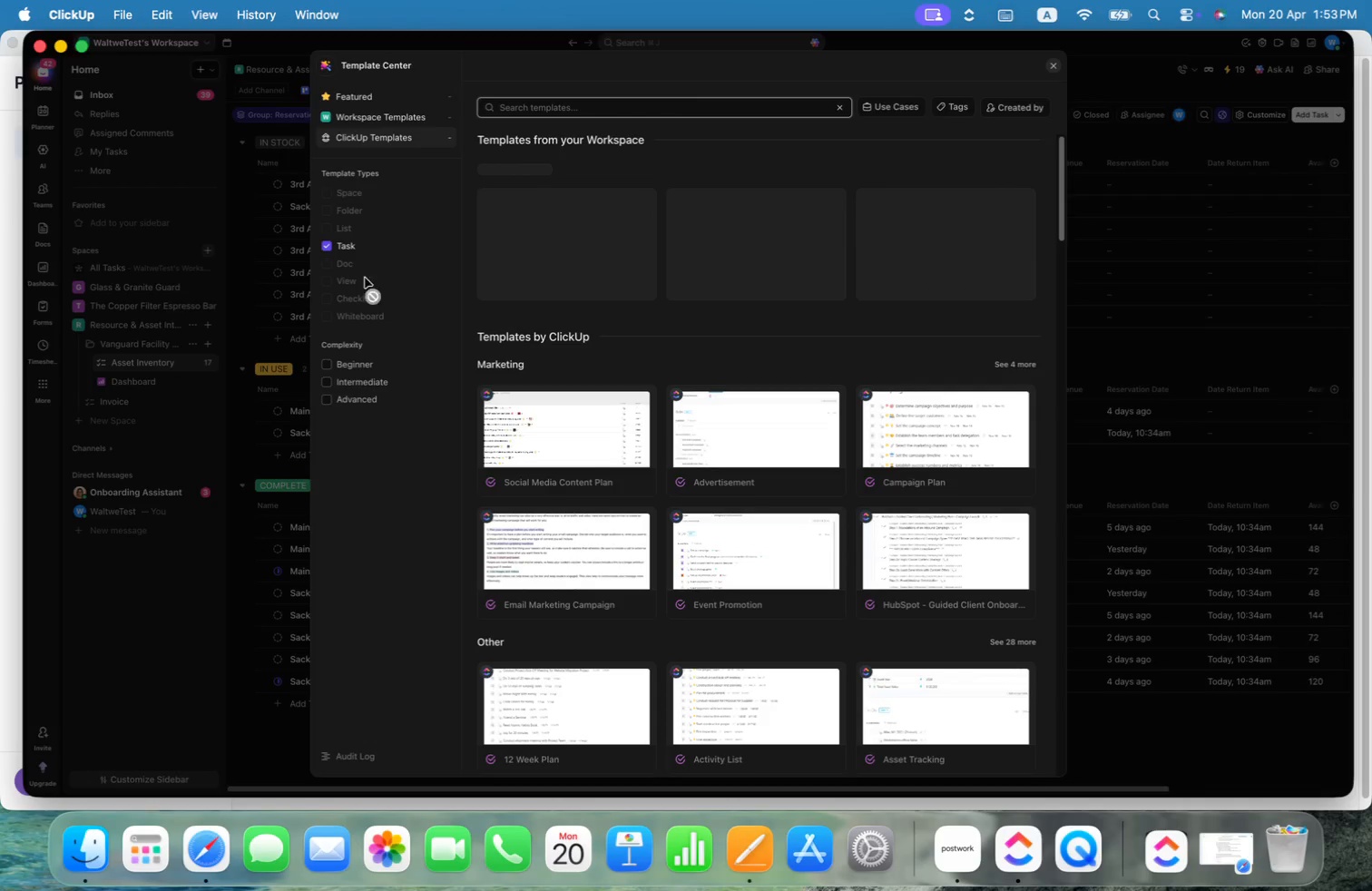 
scroll: coordinate [707, 318], scroll_direction: up, amount: 17.0
 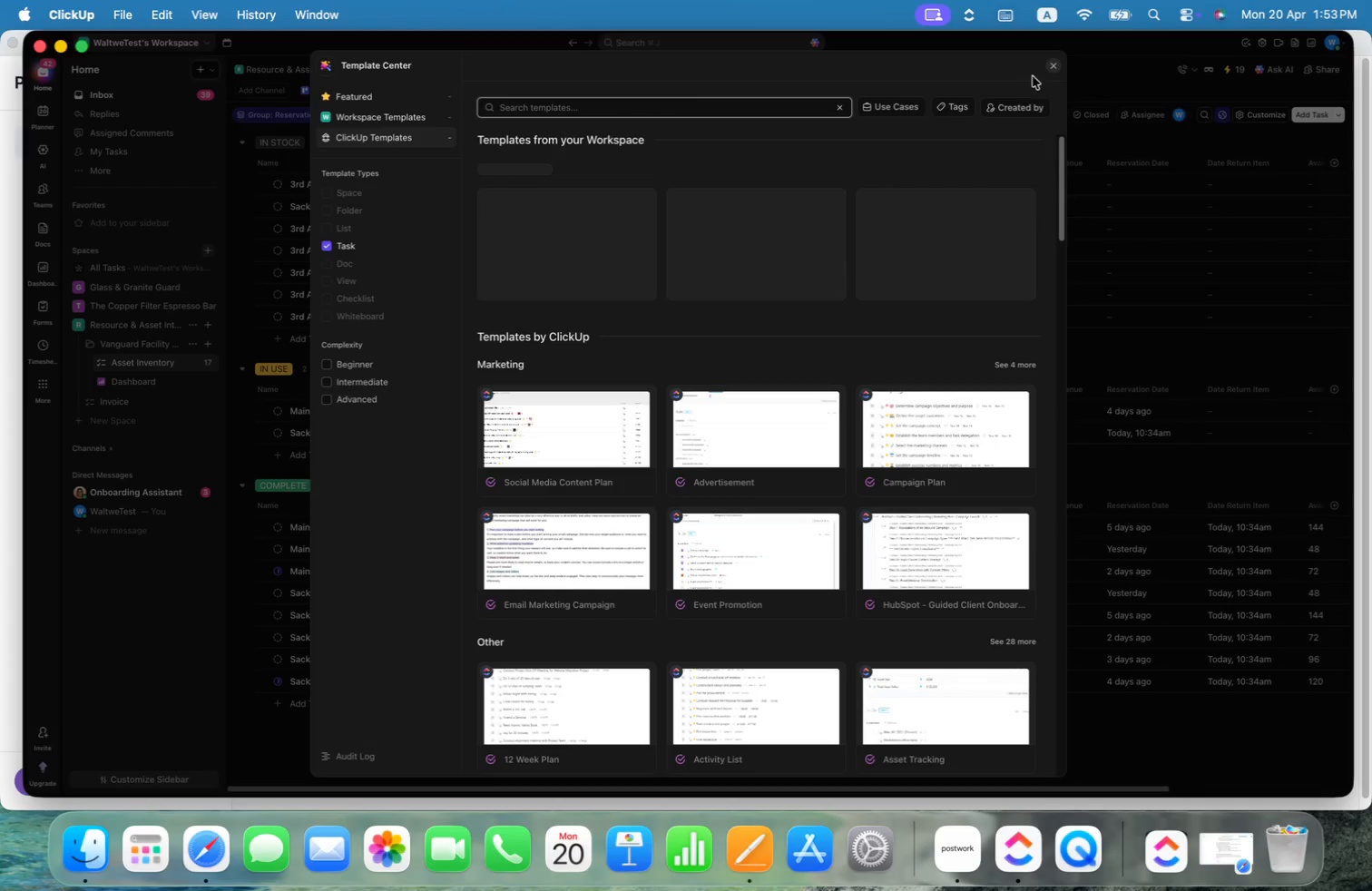 
left_click([624, 88])
 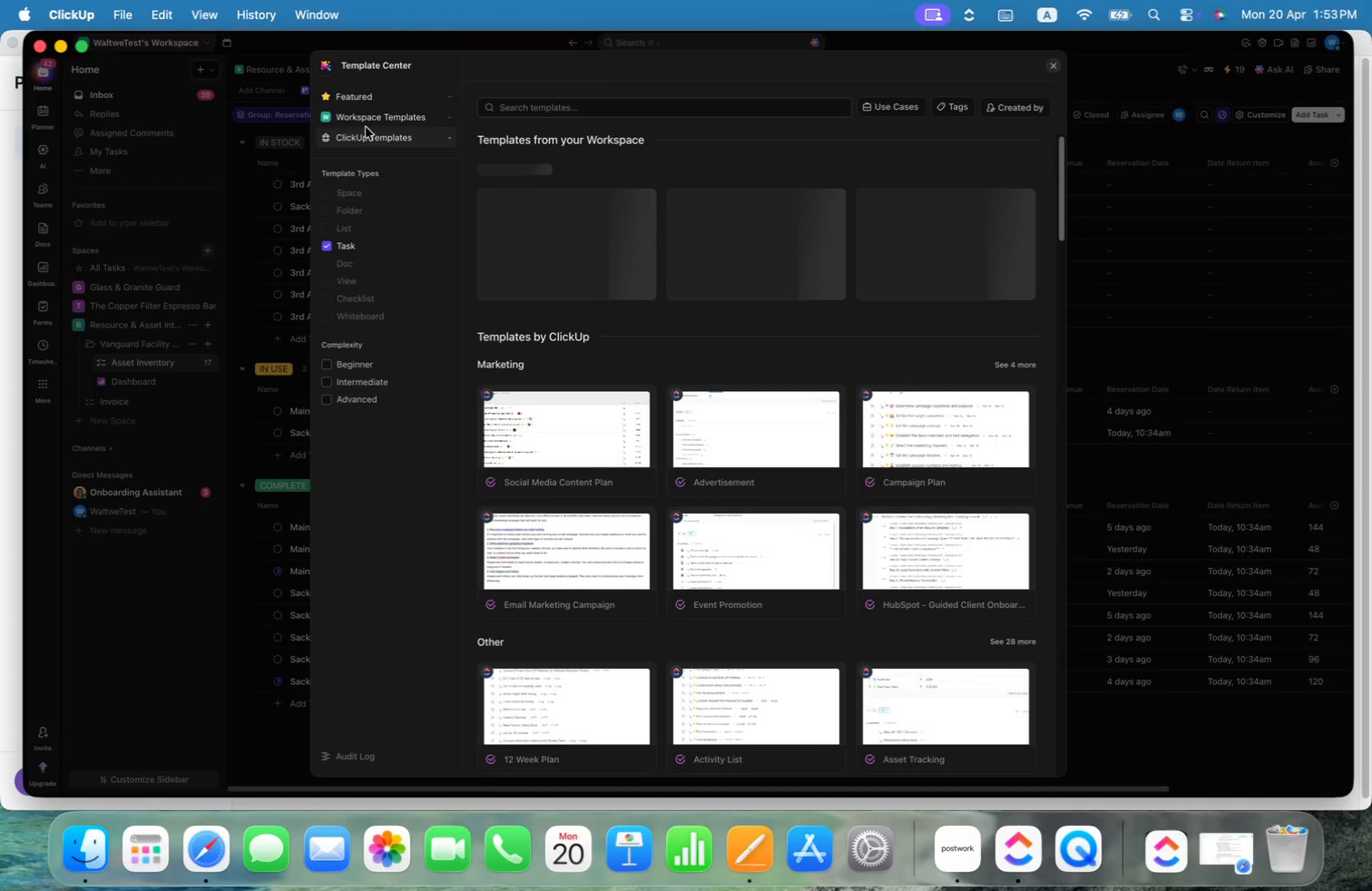 
left_click([343, 137])
 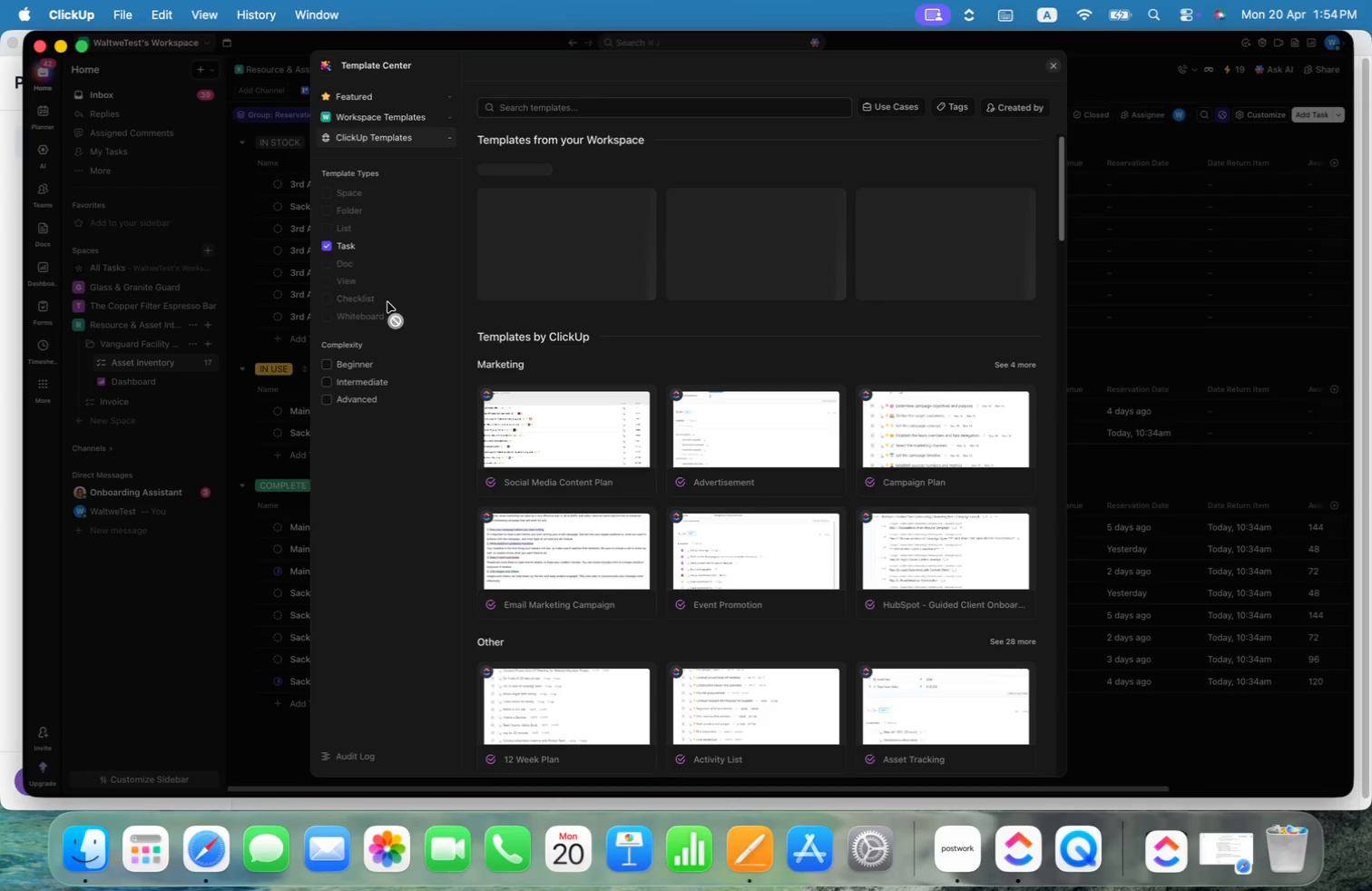 
wait(5.19)
 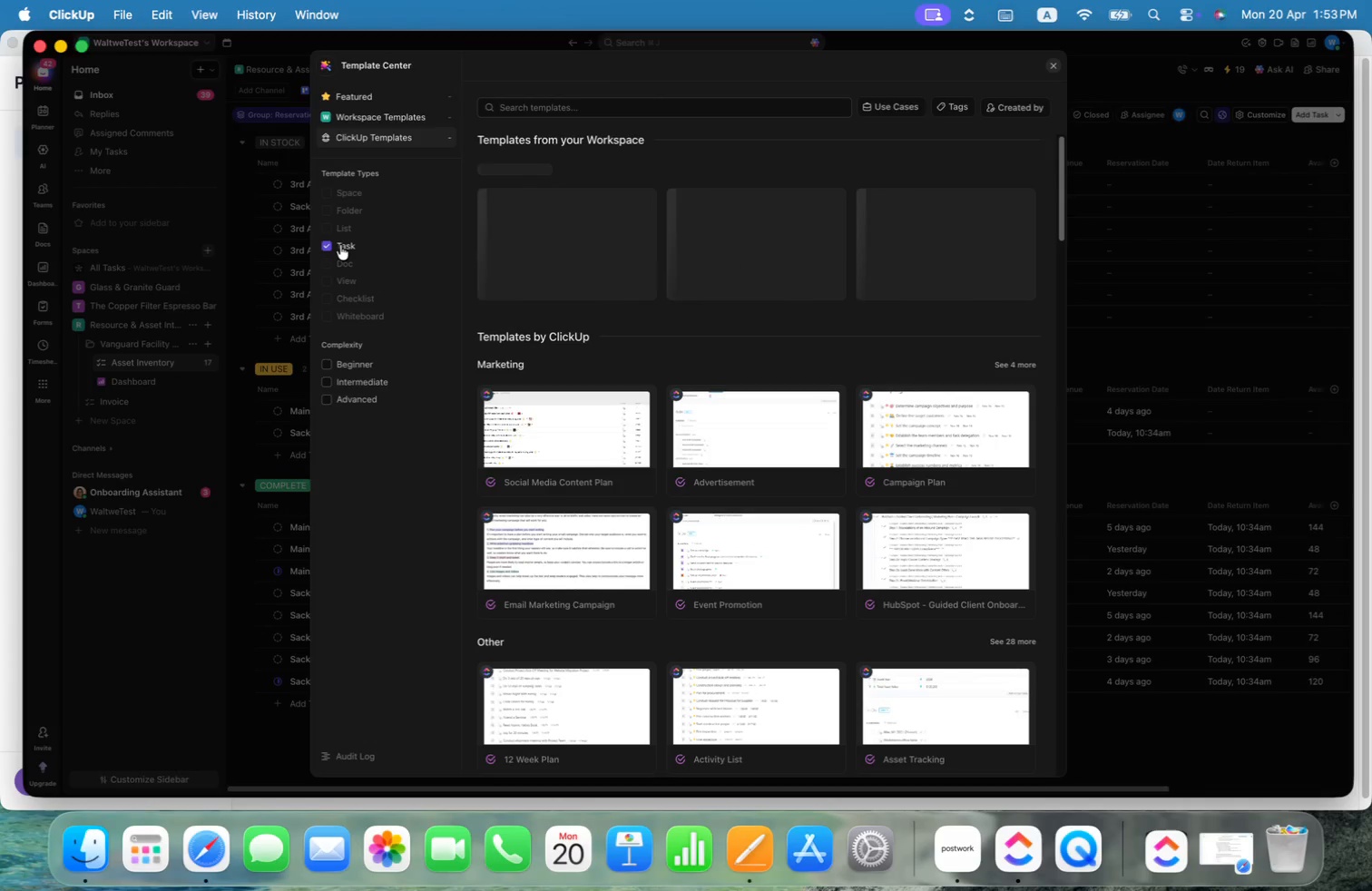 
left_click([361, 367])
 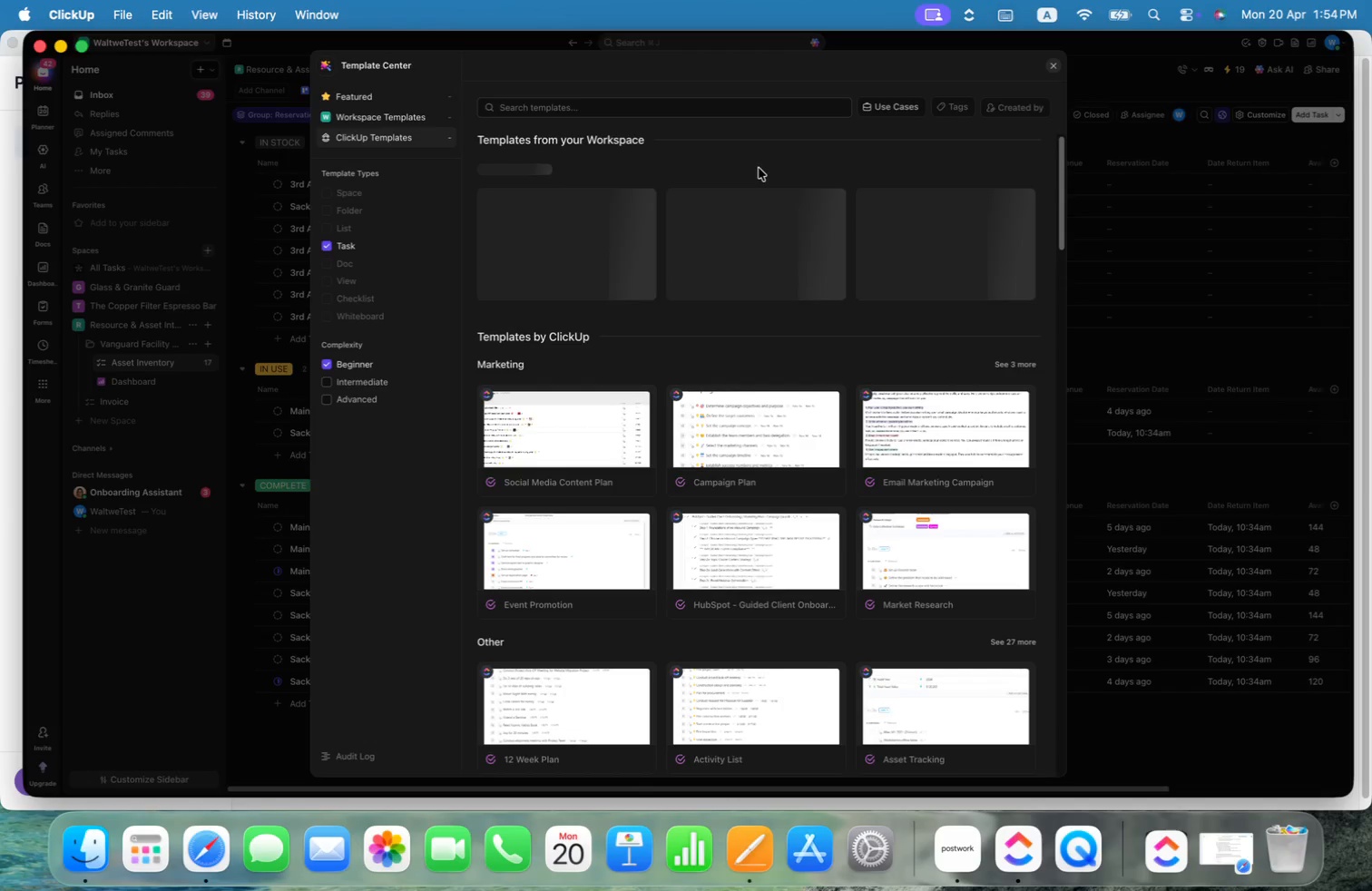 
wait(7.4)
 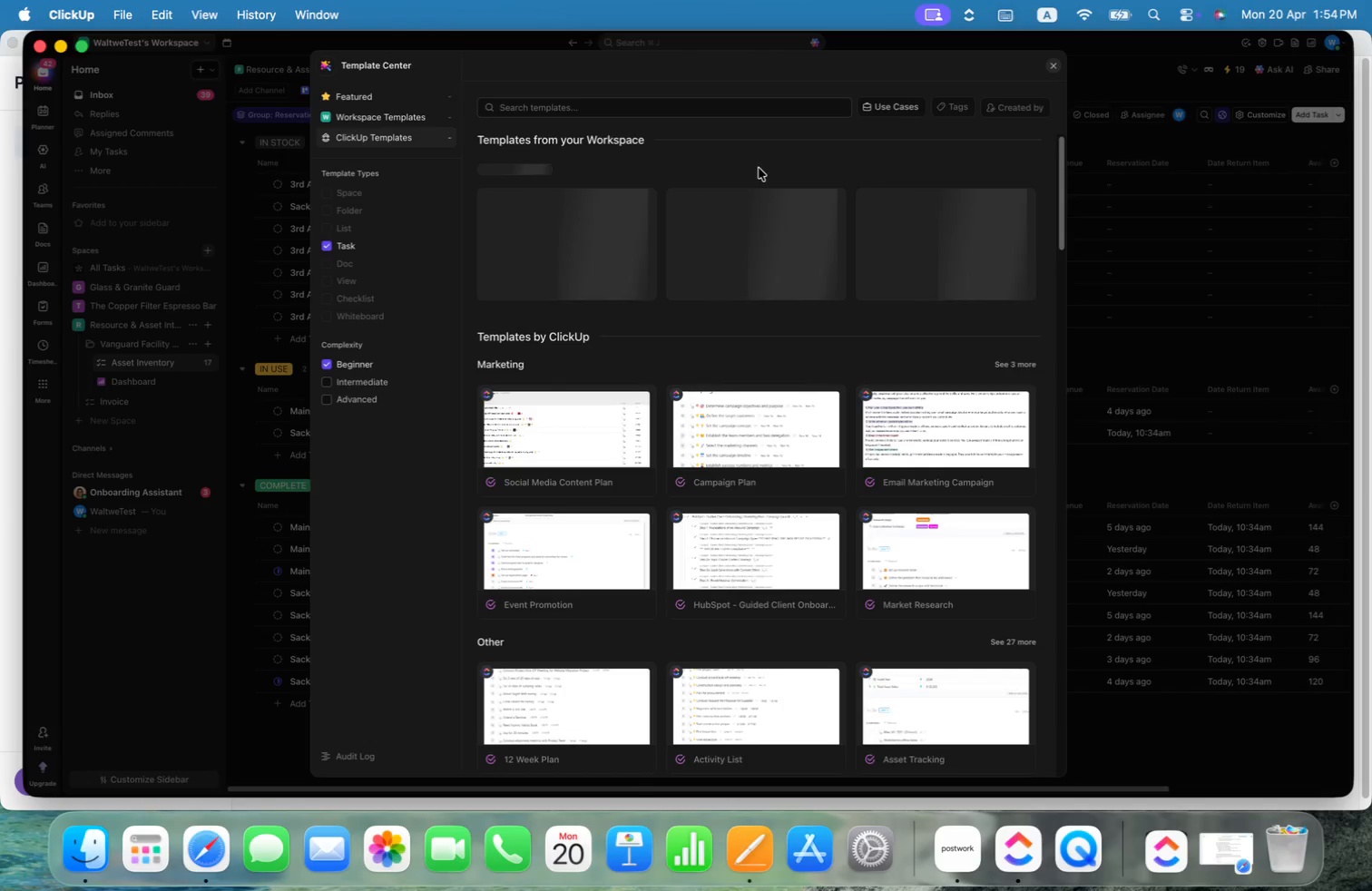 
scroll: coordinate [669, 448], scroll_direction: down, amount: 20.0
 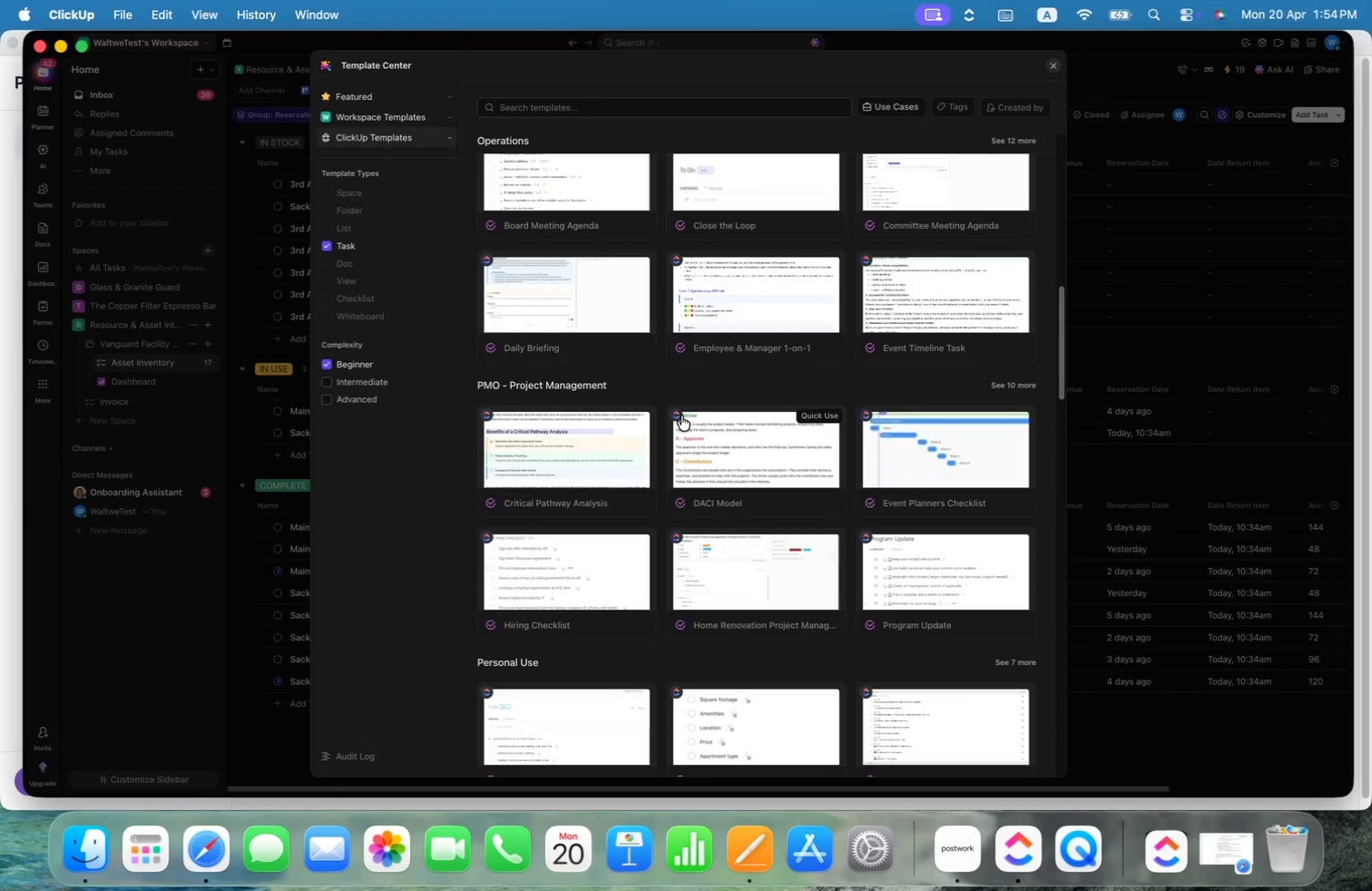 
scroll: coordinate [683, 417], scroll_direction: up, amount: 61.0
 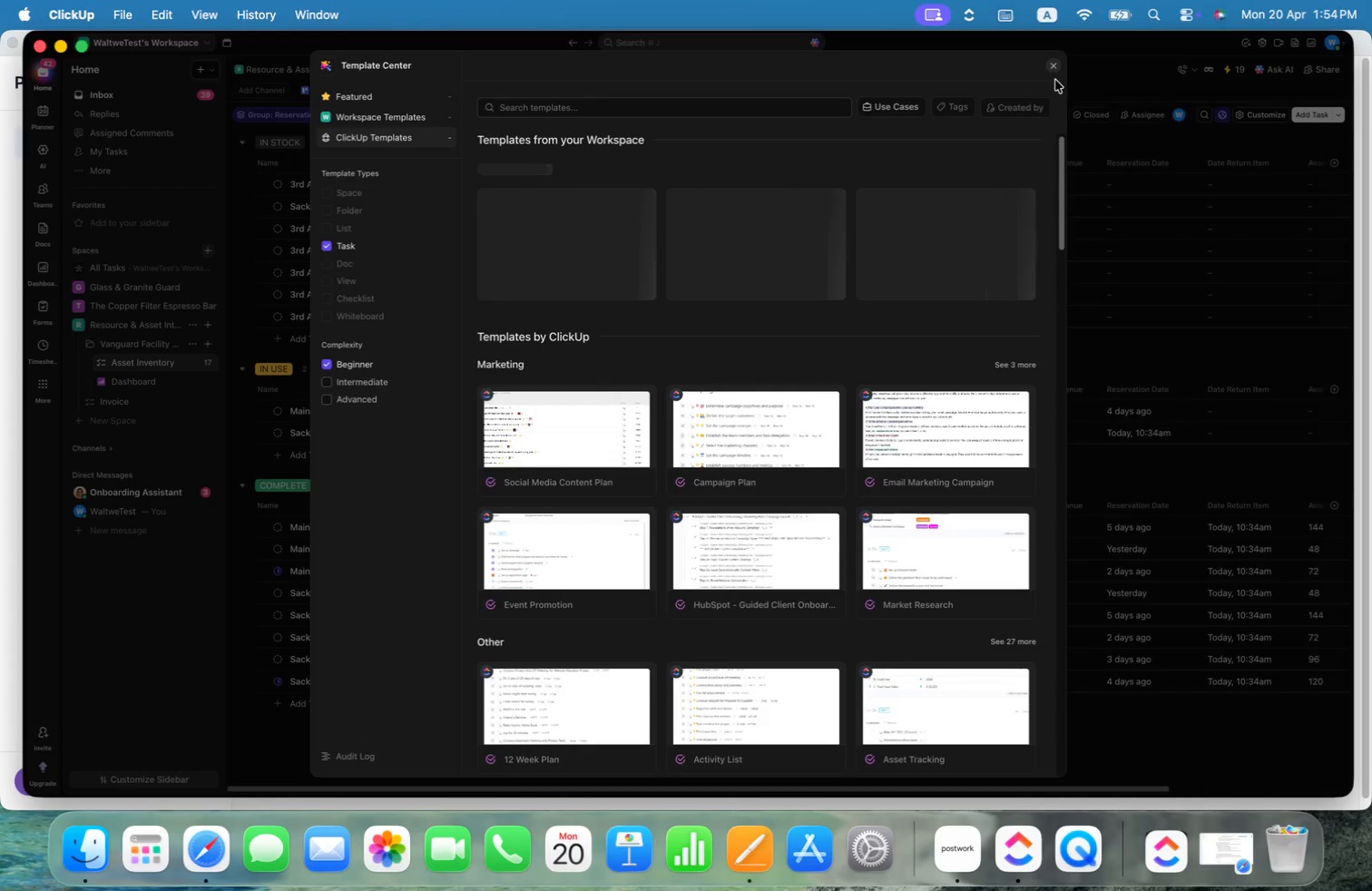 
left_click([1027, 73])
 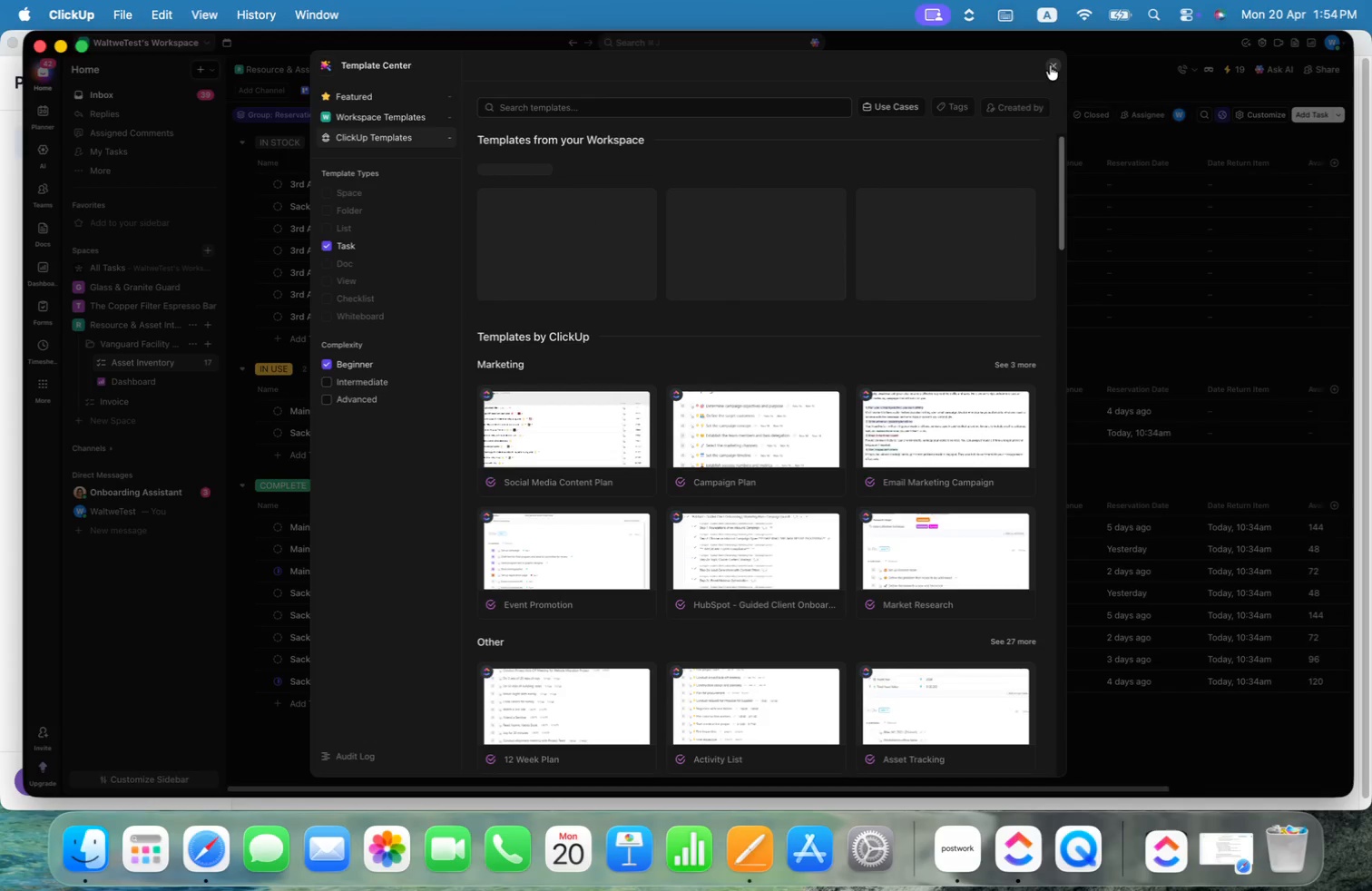 
left_click([1050, 65])
 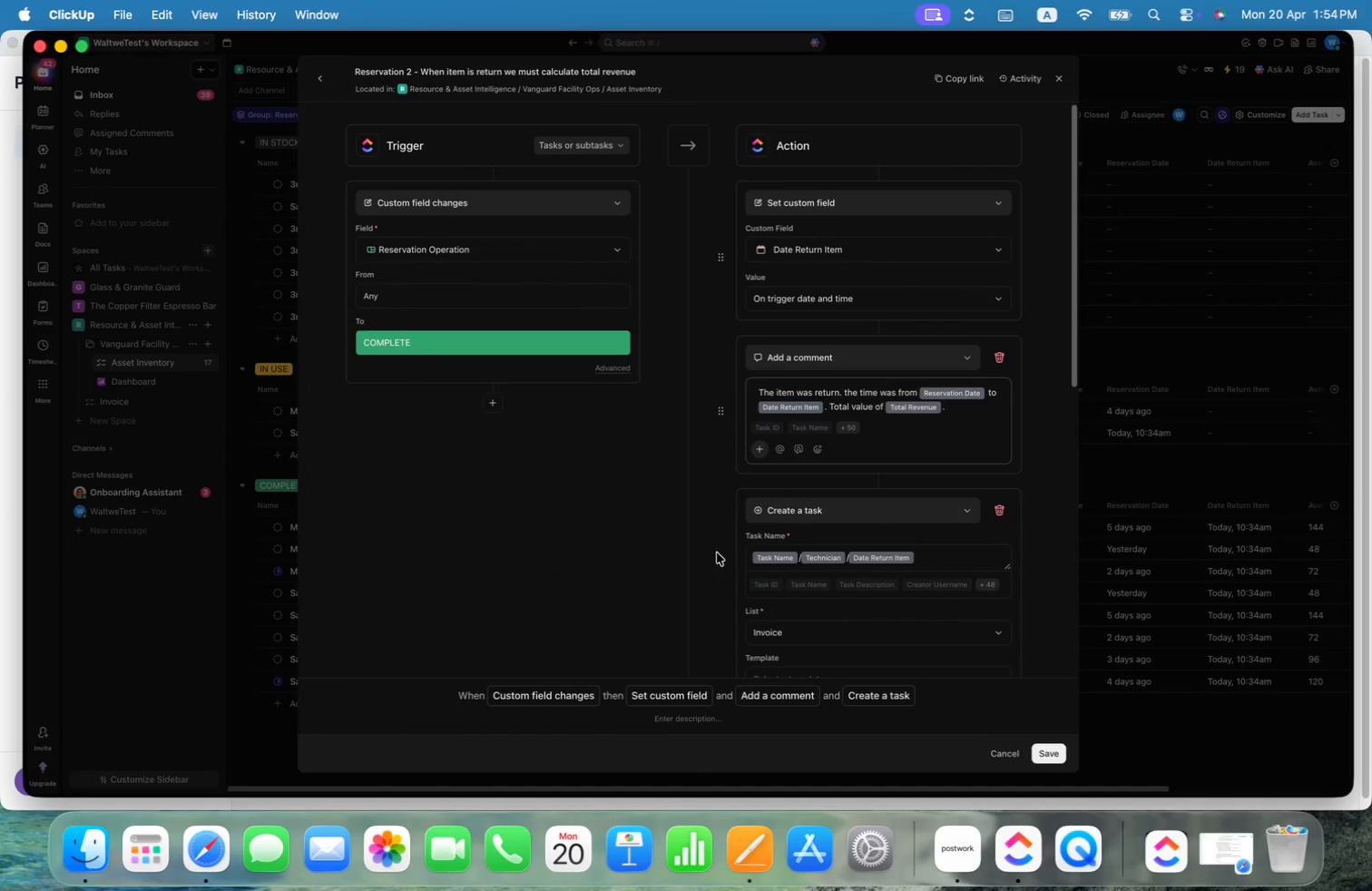 
scroll: coordinate [1031, 417], scroll_direction: down, amount: 8.0
 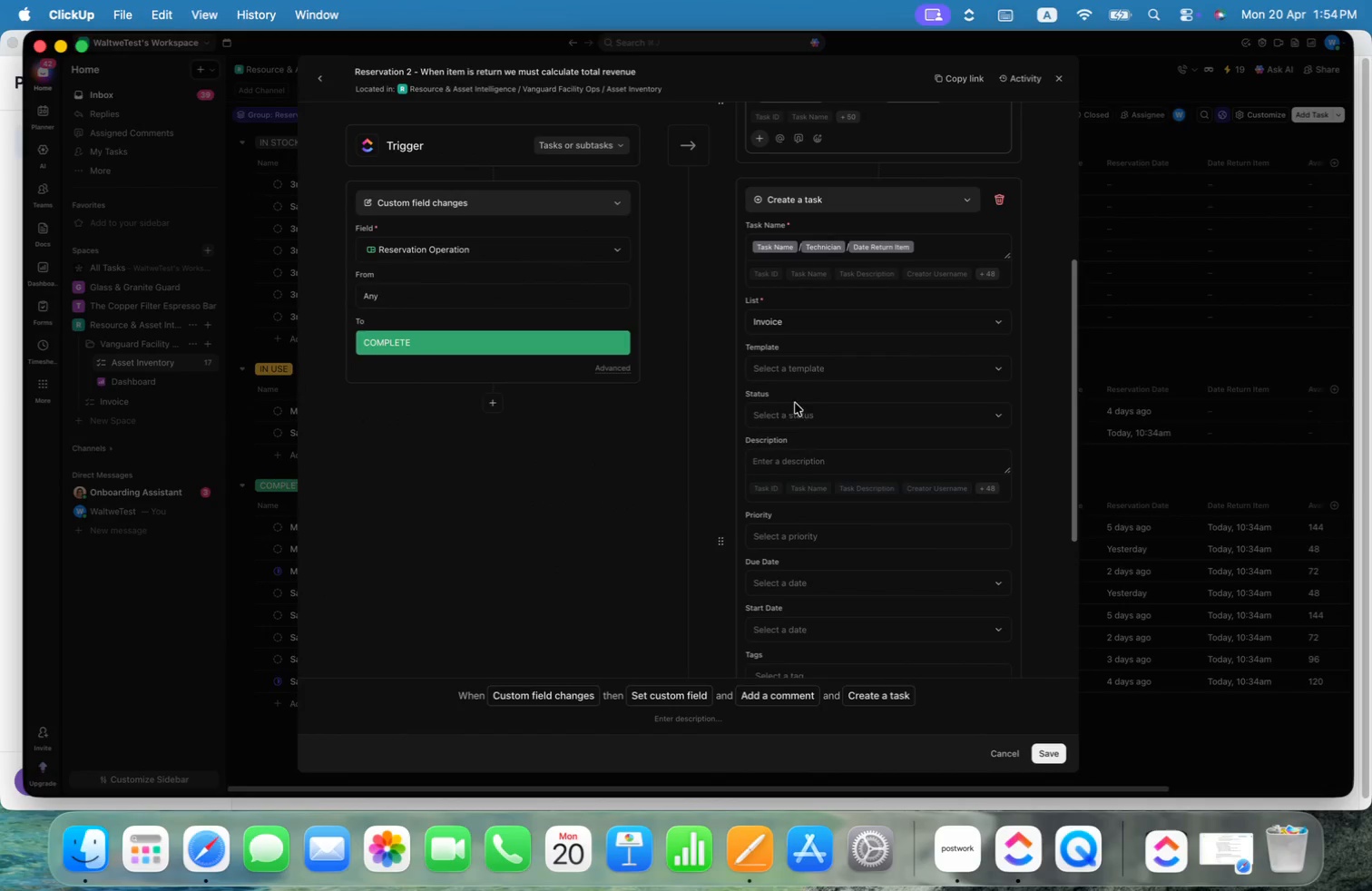 
left_click([858, 411])
 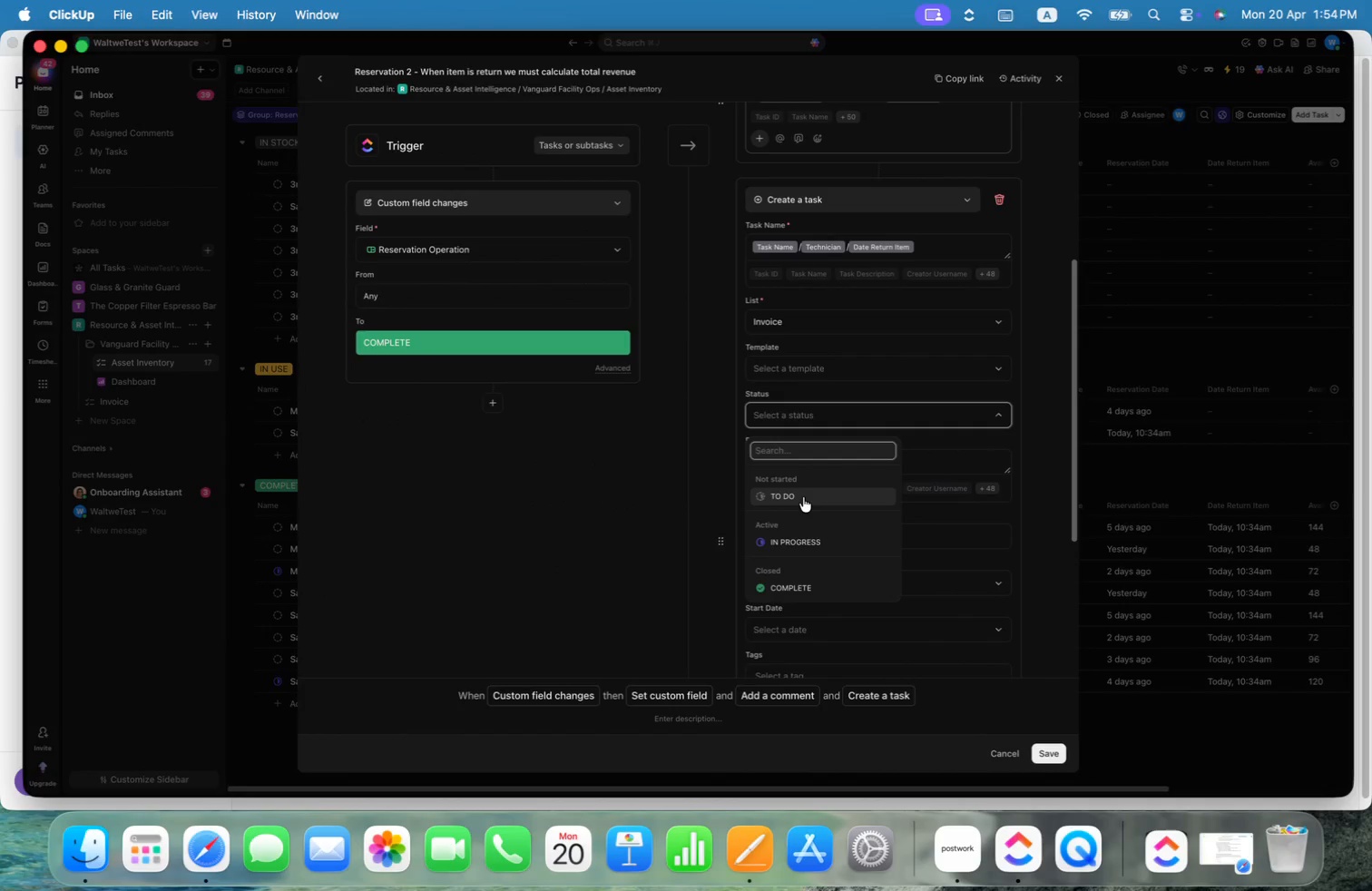 
left_click([803, 497])
 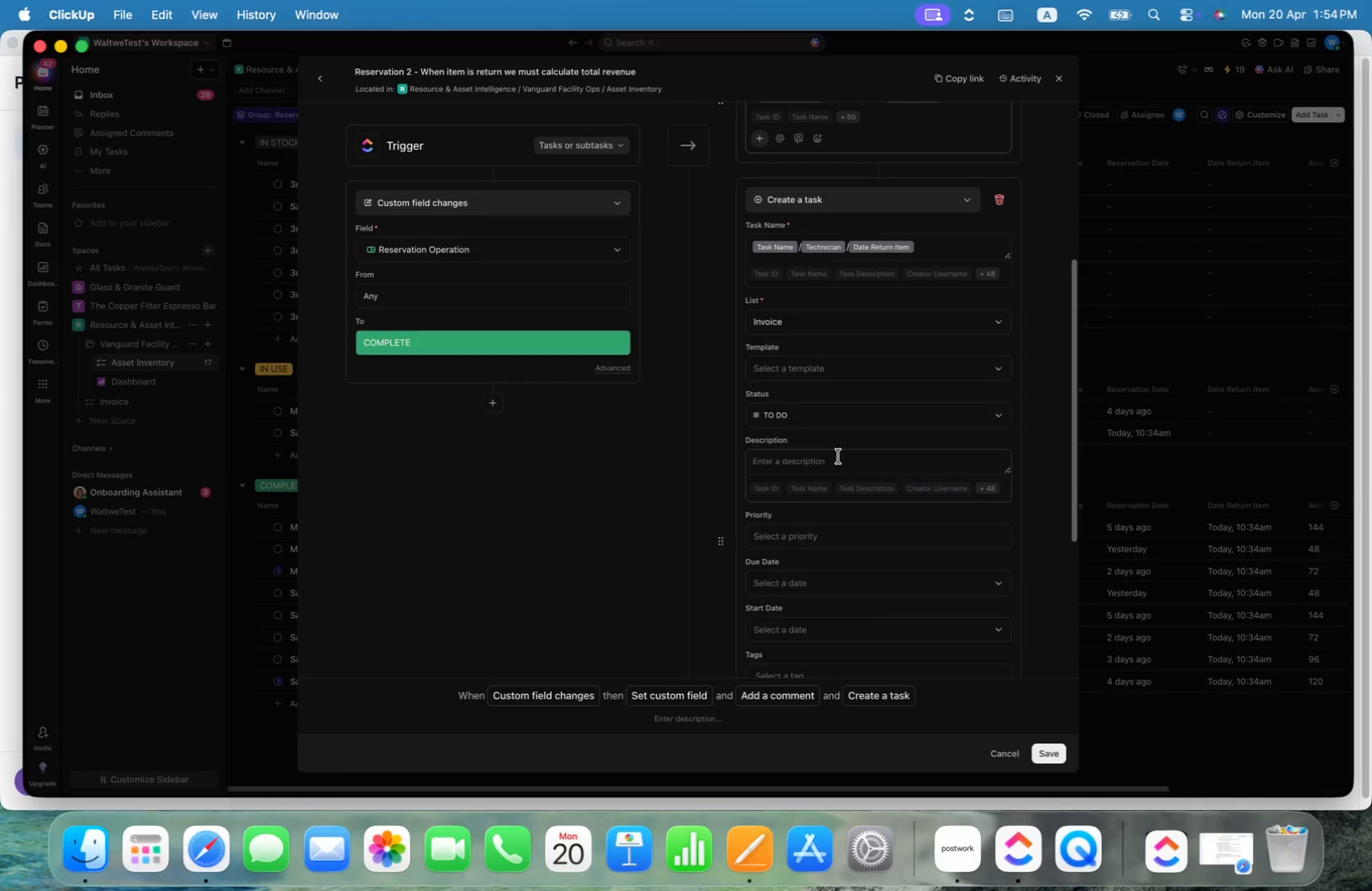 
left_click([830, 469])
 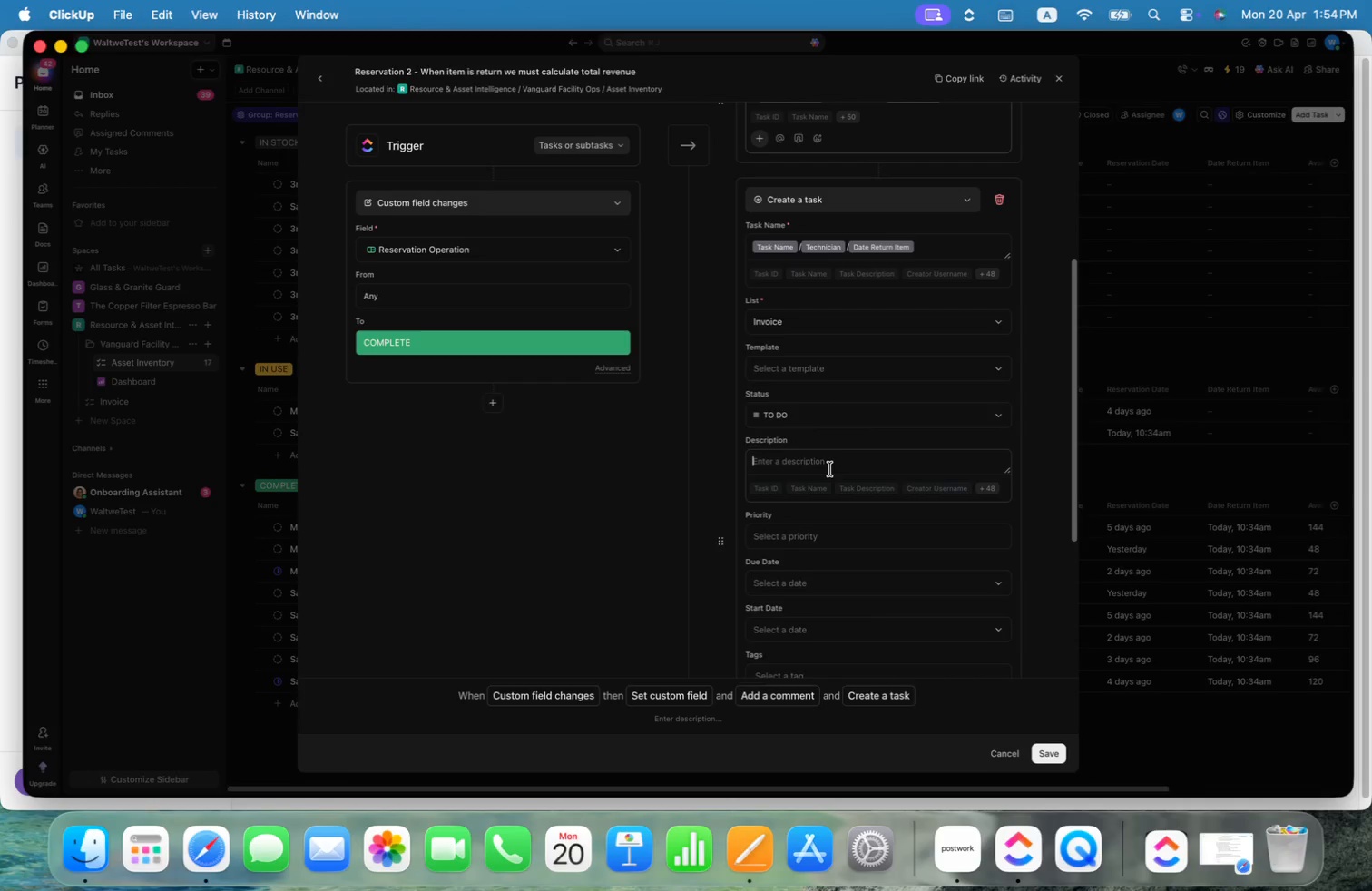 
type(THe )
key(Backspace)
key(Backspace)
key(Backspace)
type(he item was retunr and it mus)
 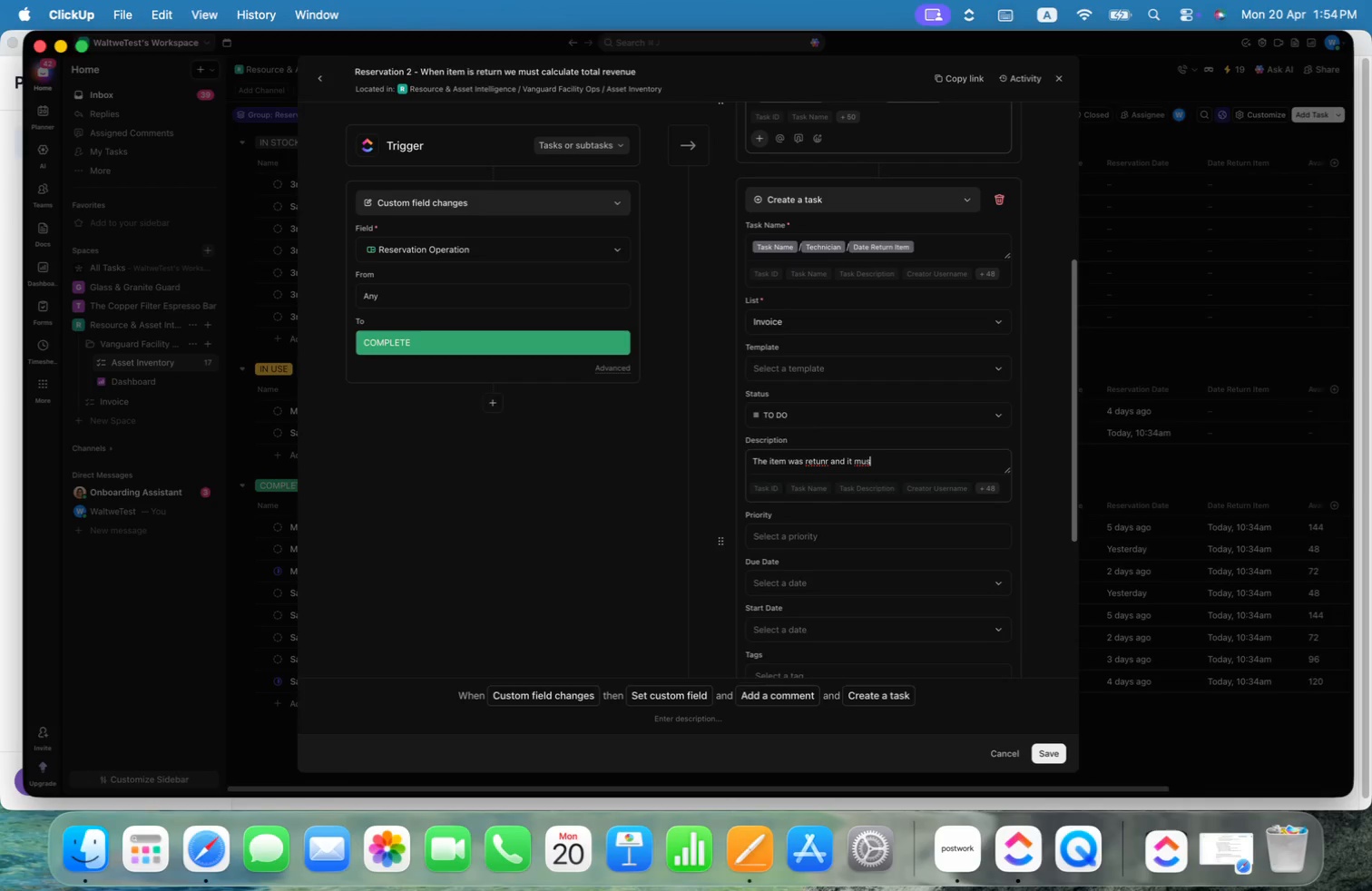 
key(Alt+Shift+ArrowLeft)
 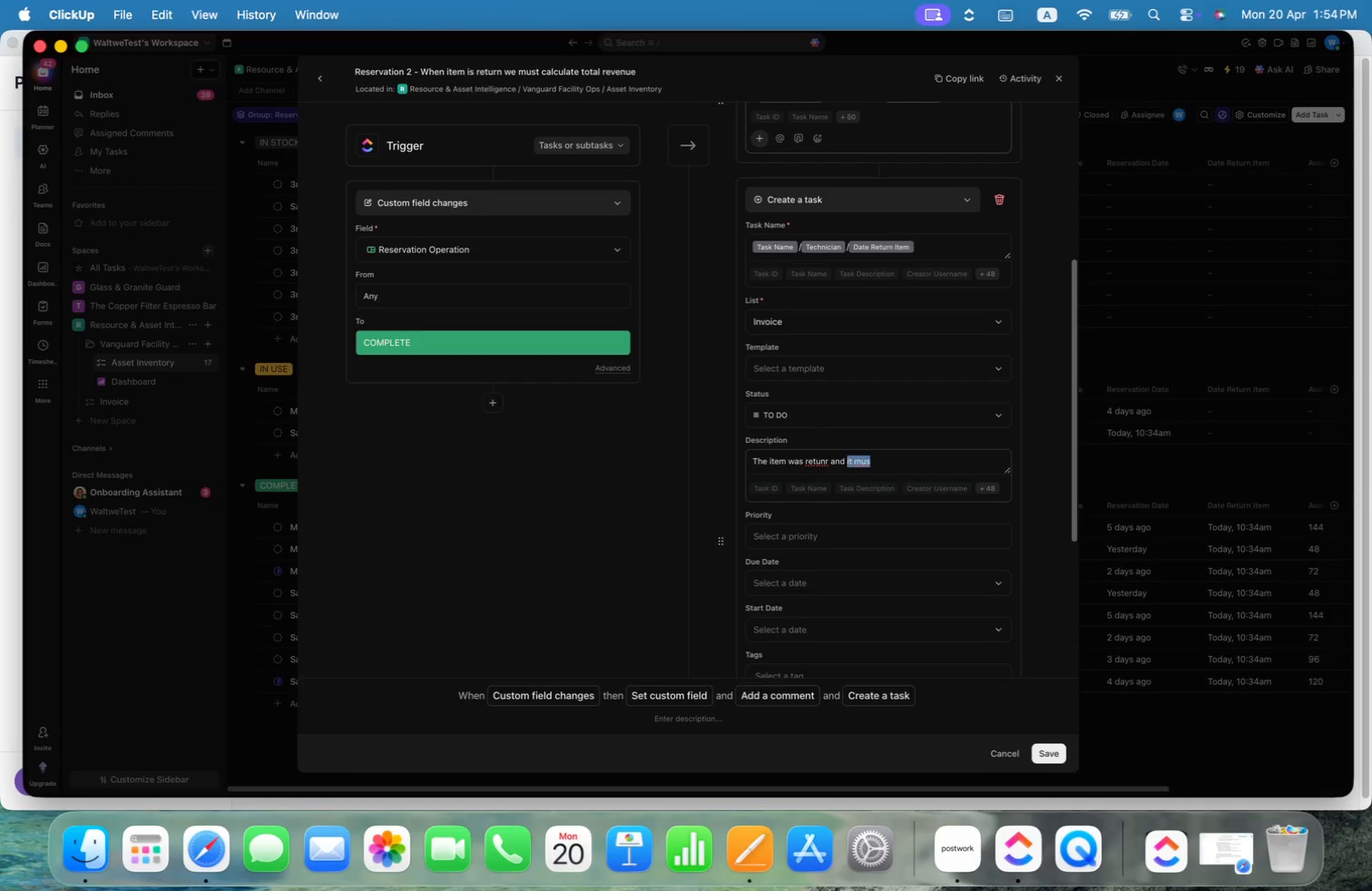 
key(Alt+Shift+ArrowLeft)
 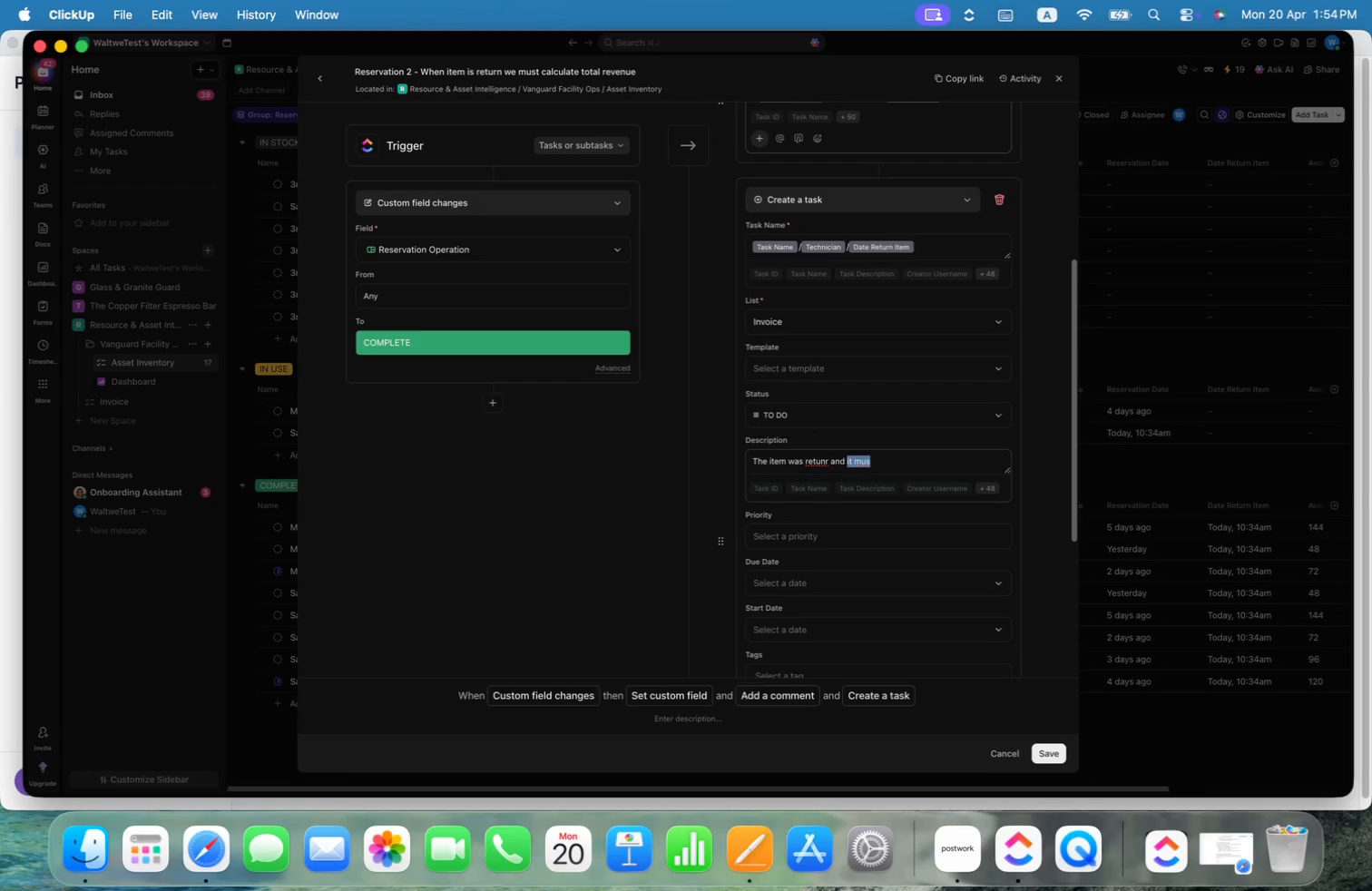 
key(ArrowLeft)
 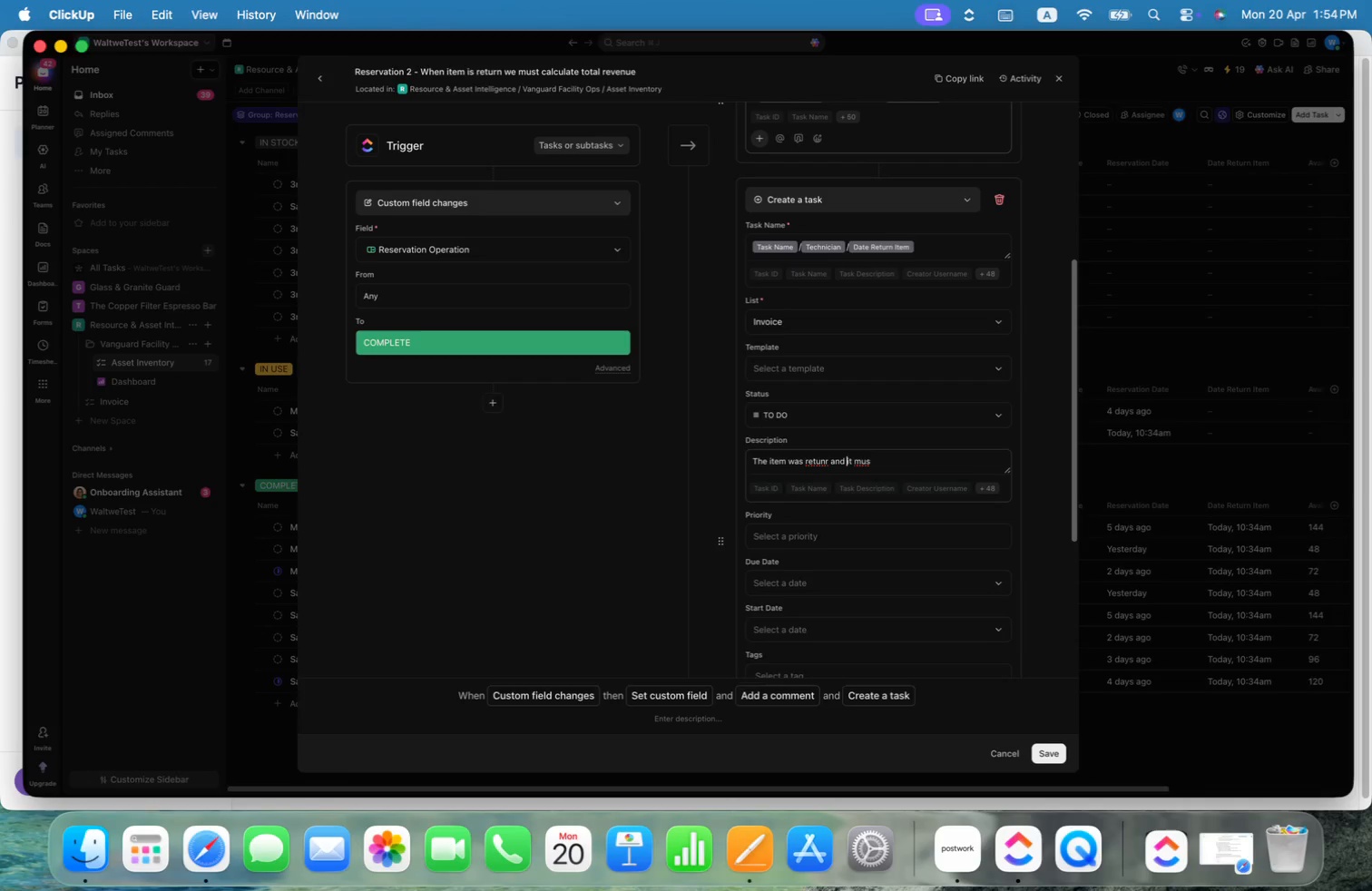 
key(Alt+ArrowLeft)
 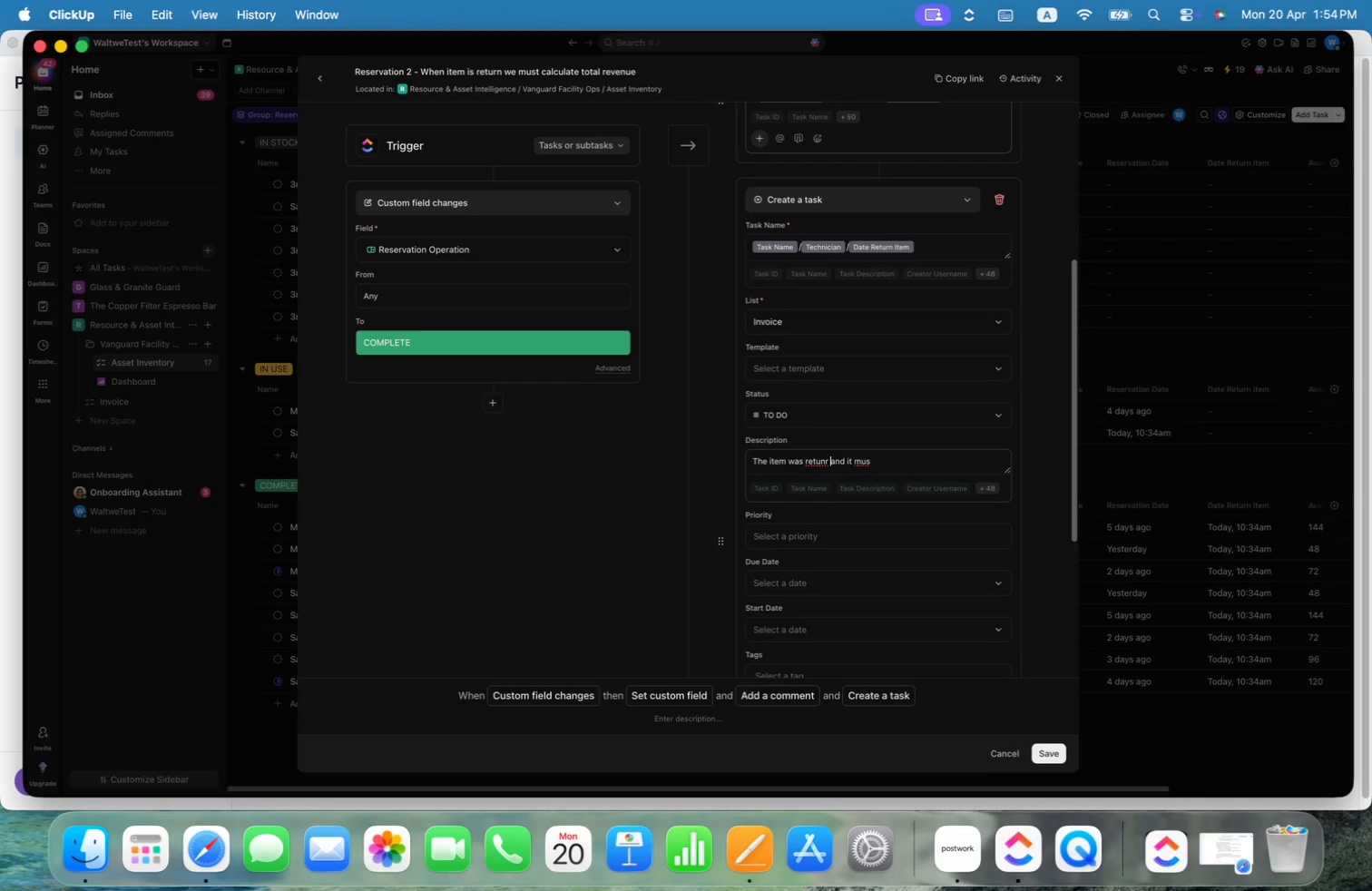 
hold_key(key=ArrowLeft, duration=2.4)
 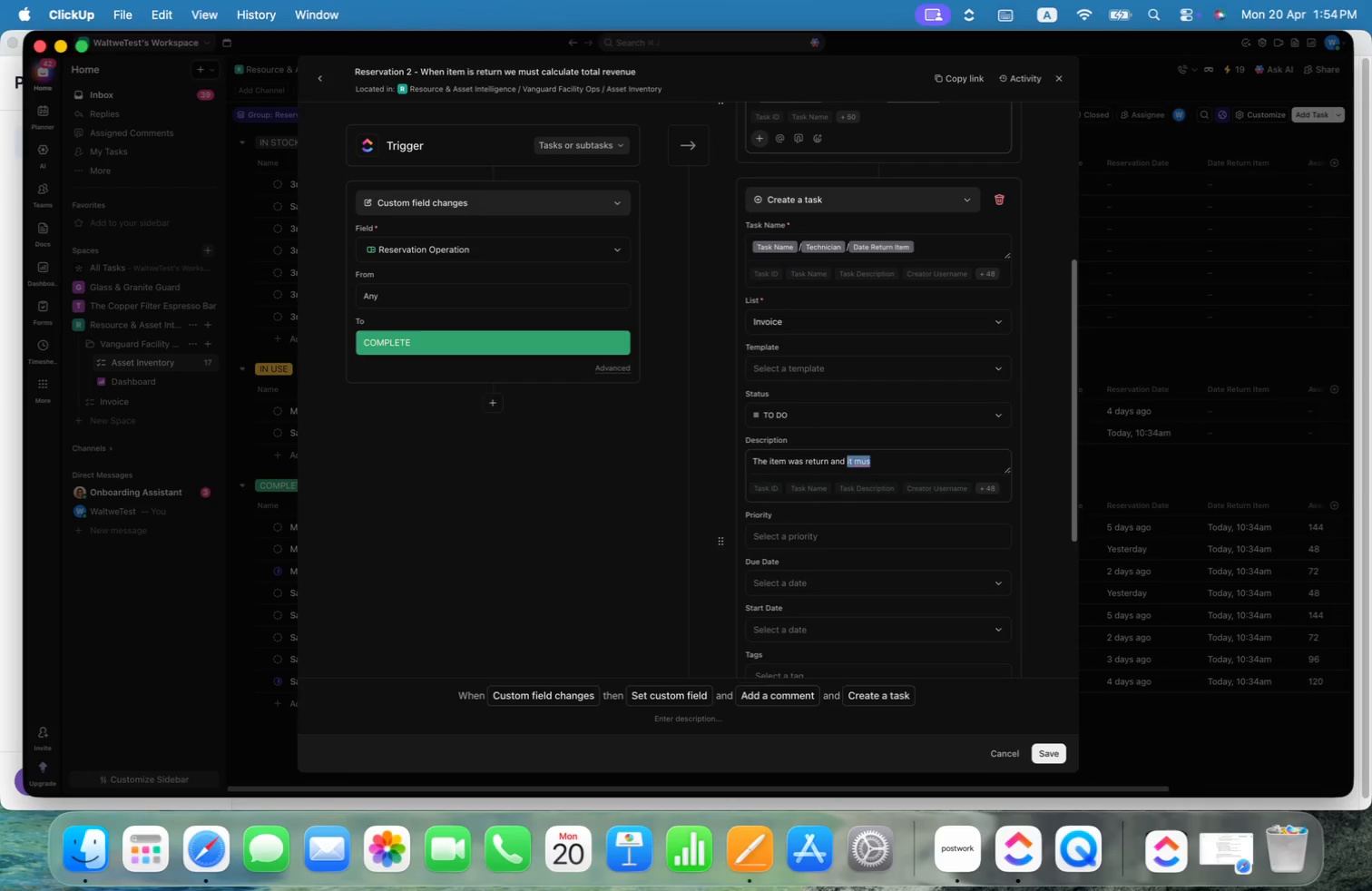 
key(Backspace)
key(Backspace)
type(rn)
 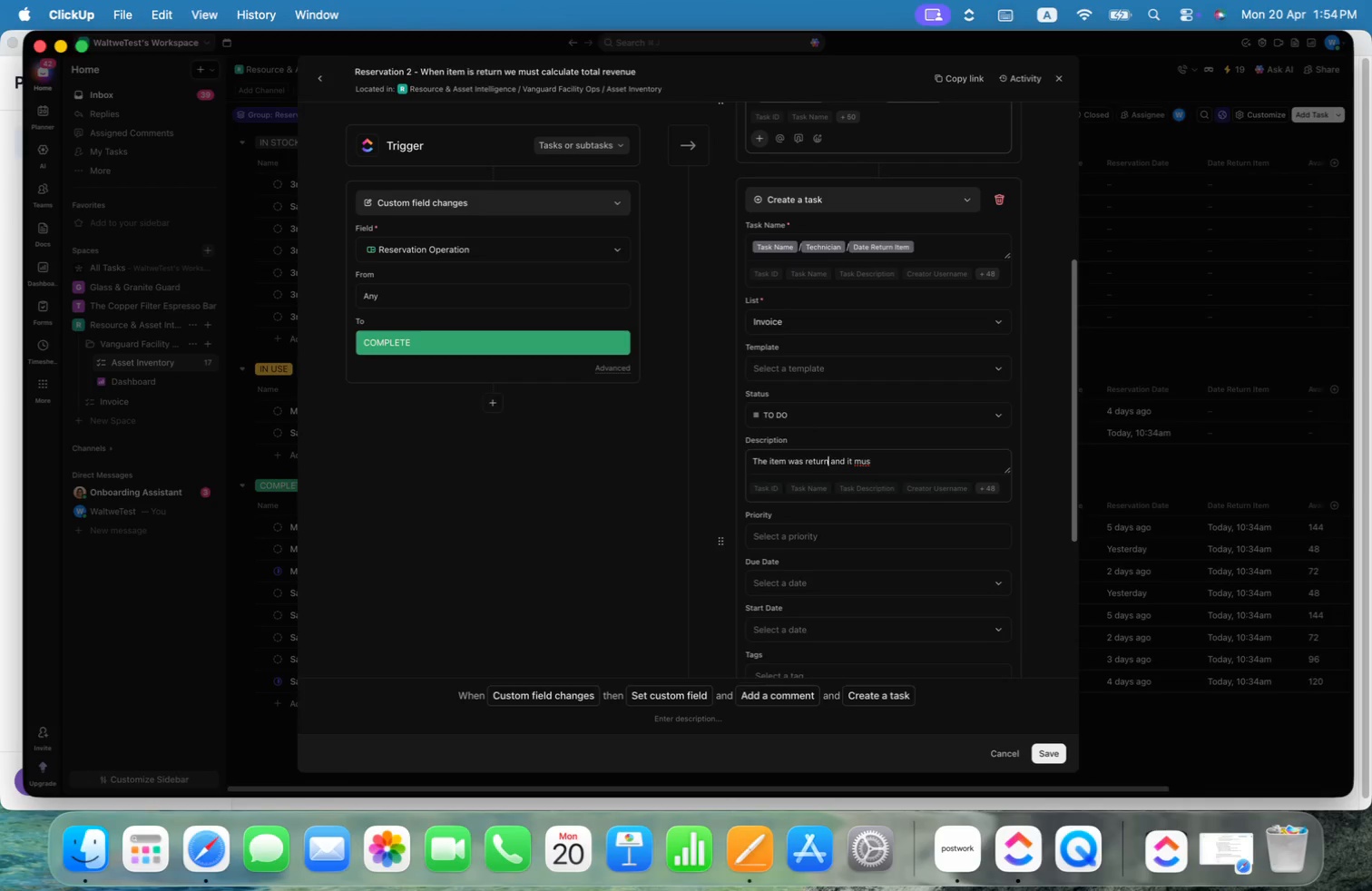 
key(Meta+CommandLeft)
 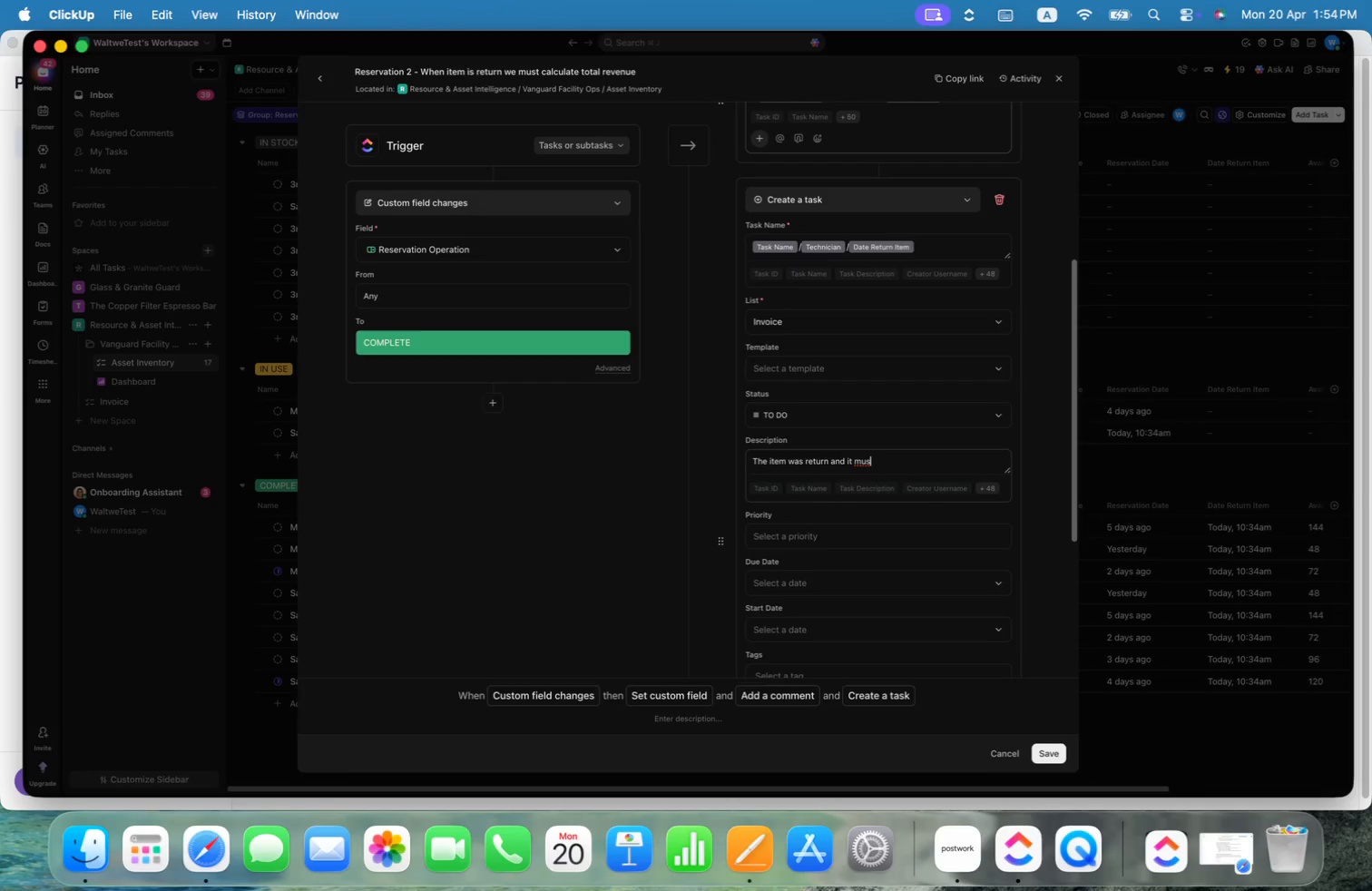 
key(Meta+ArrowRight)
 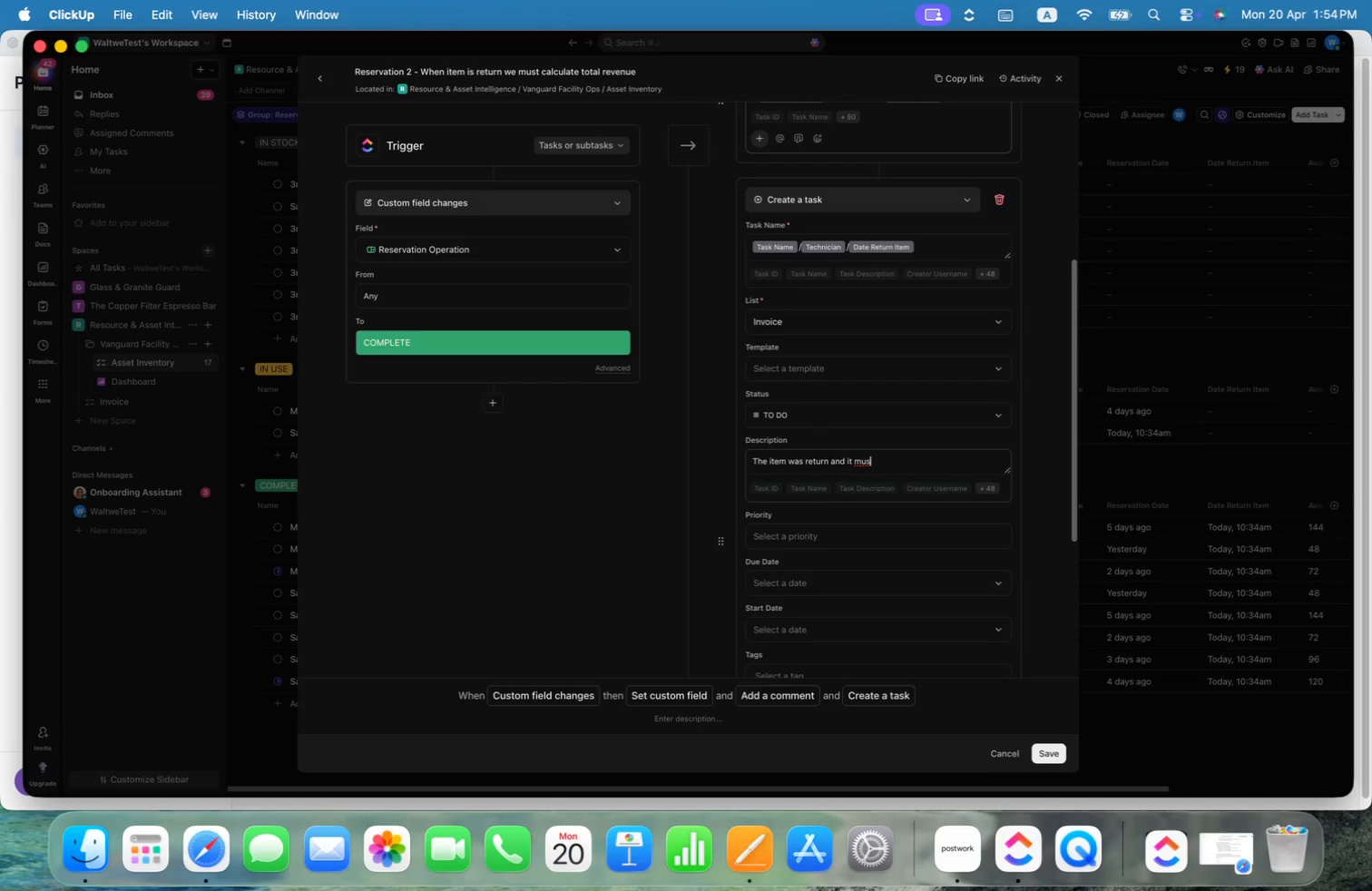 
key(Alt+Shift+ArrowLeft)
 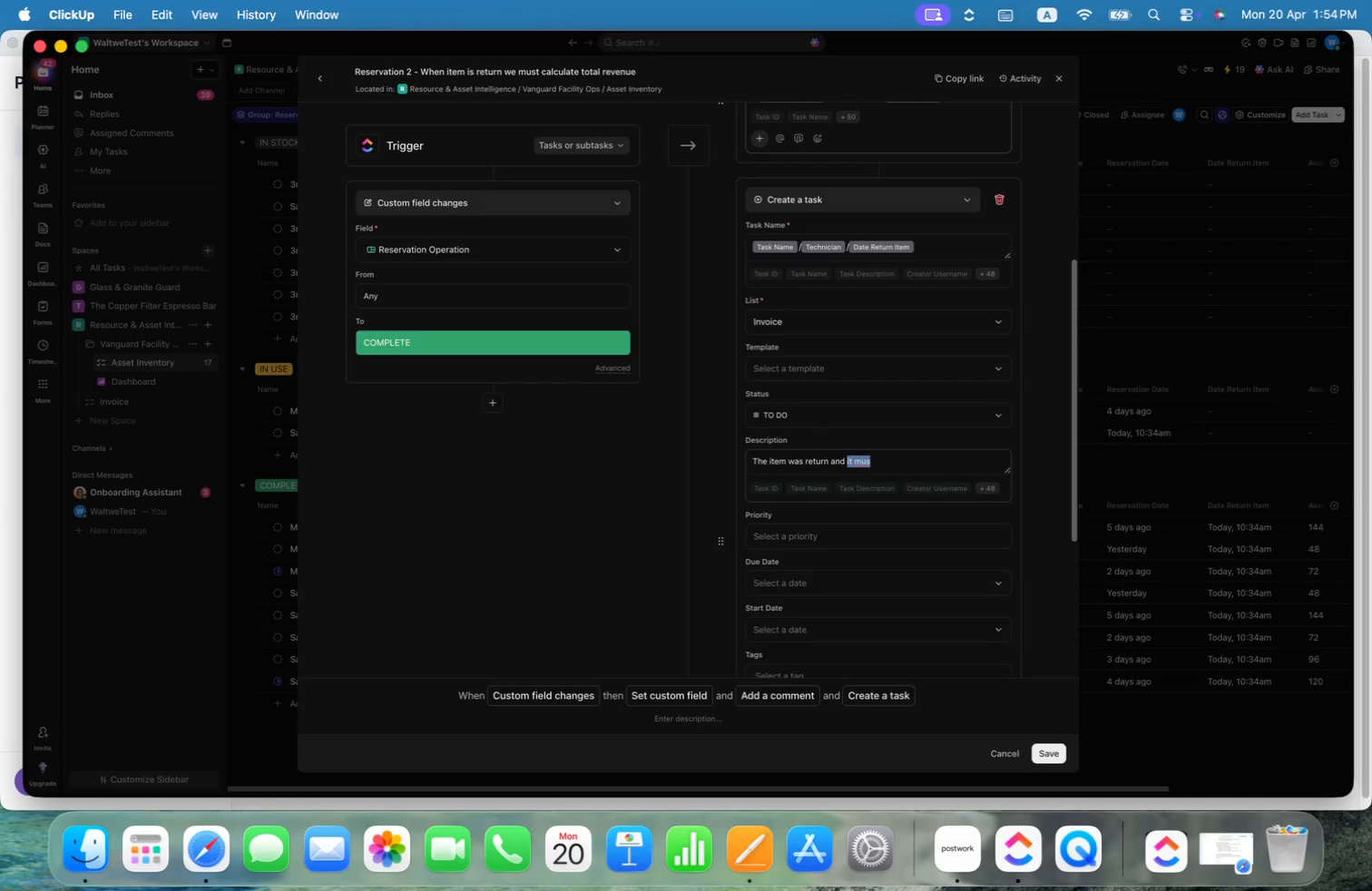 
type(we must process th einvoice.)
 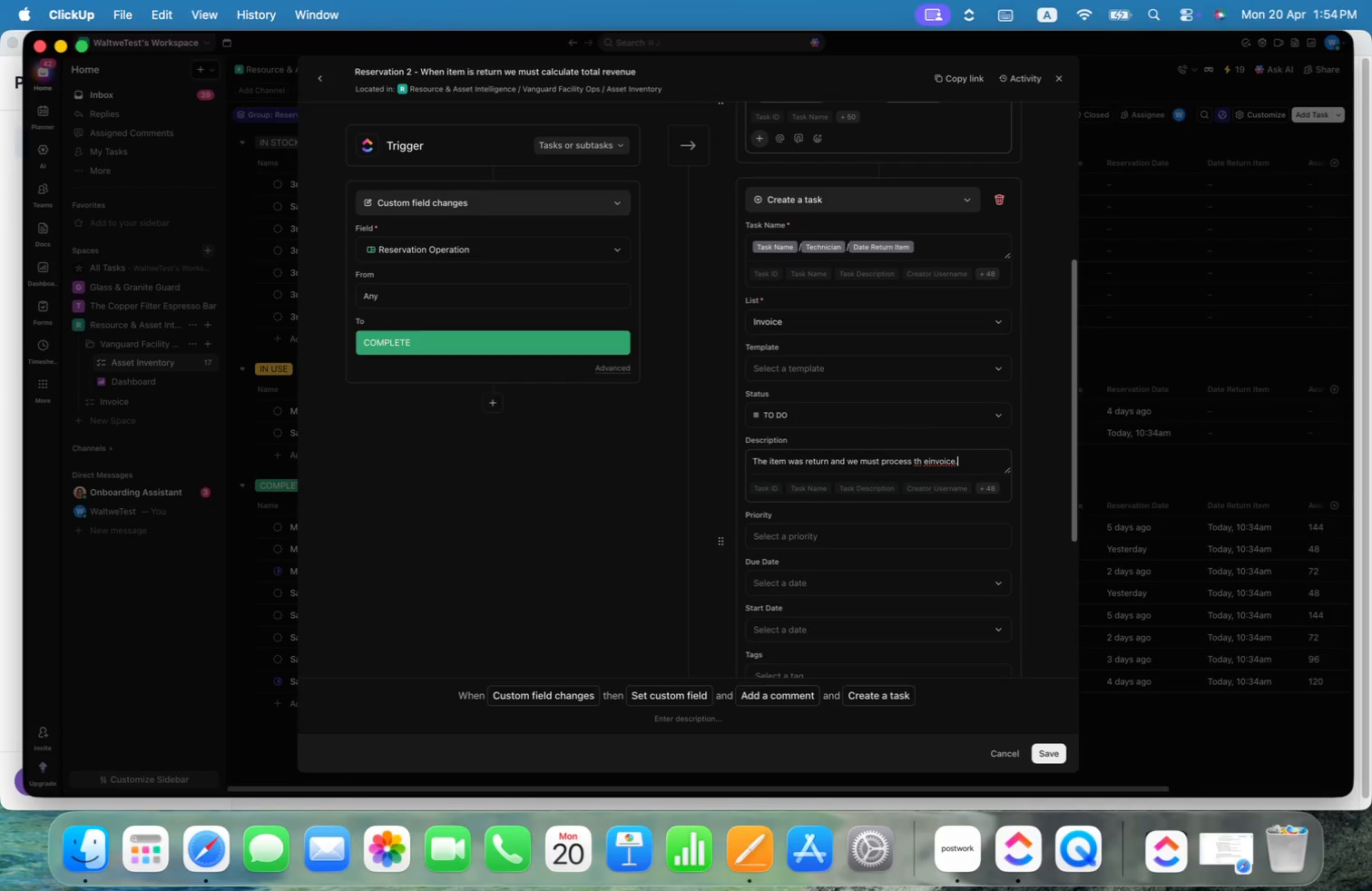 
key(Alt+ArrowLeft)
 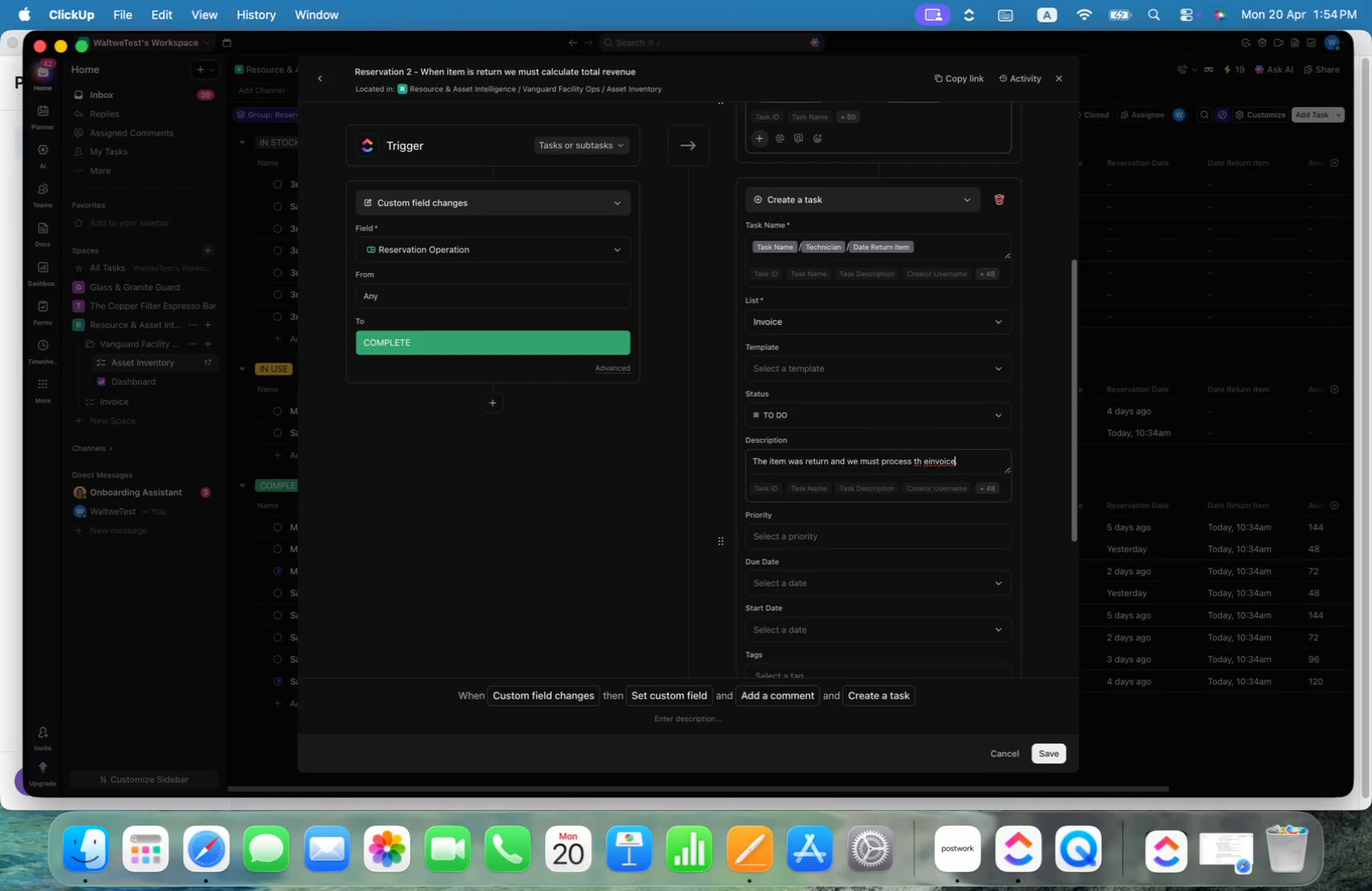 
key(Alt+ArrowLeft)
 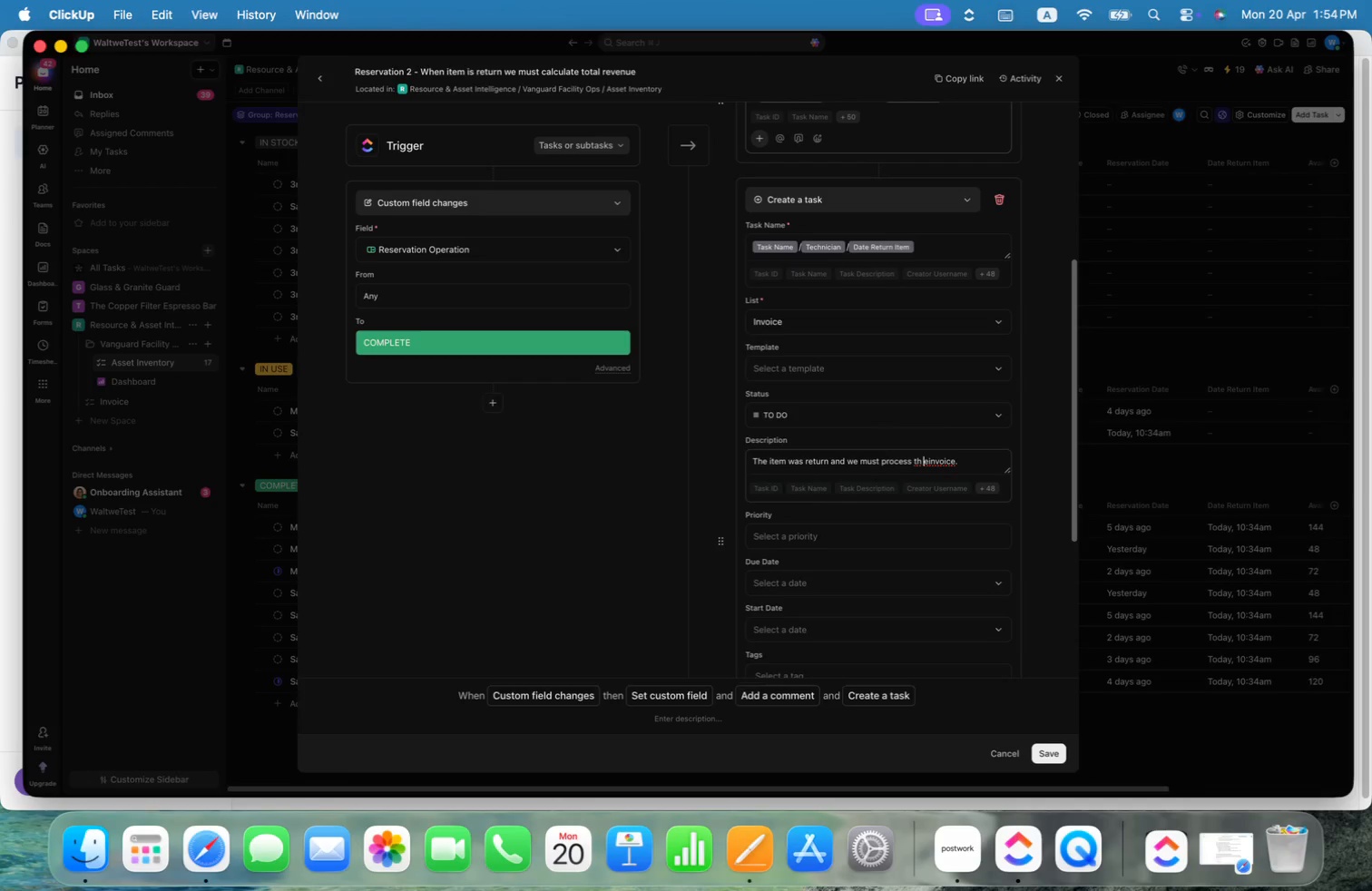 
key(Backspace)
 